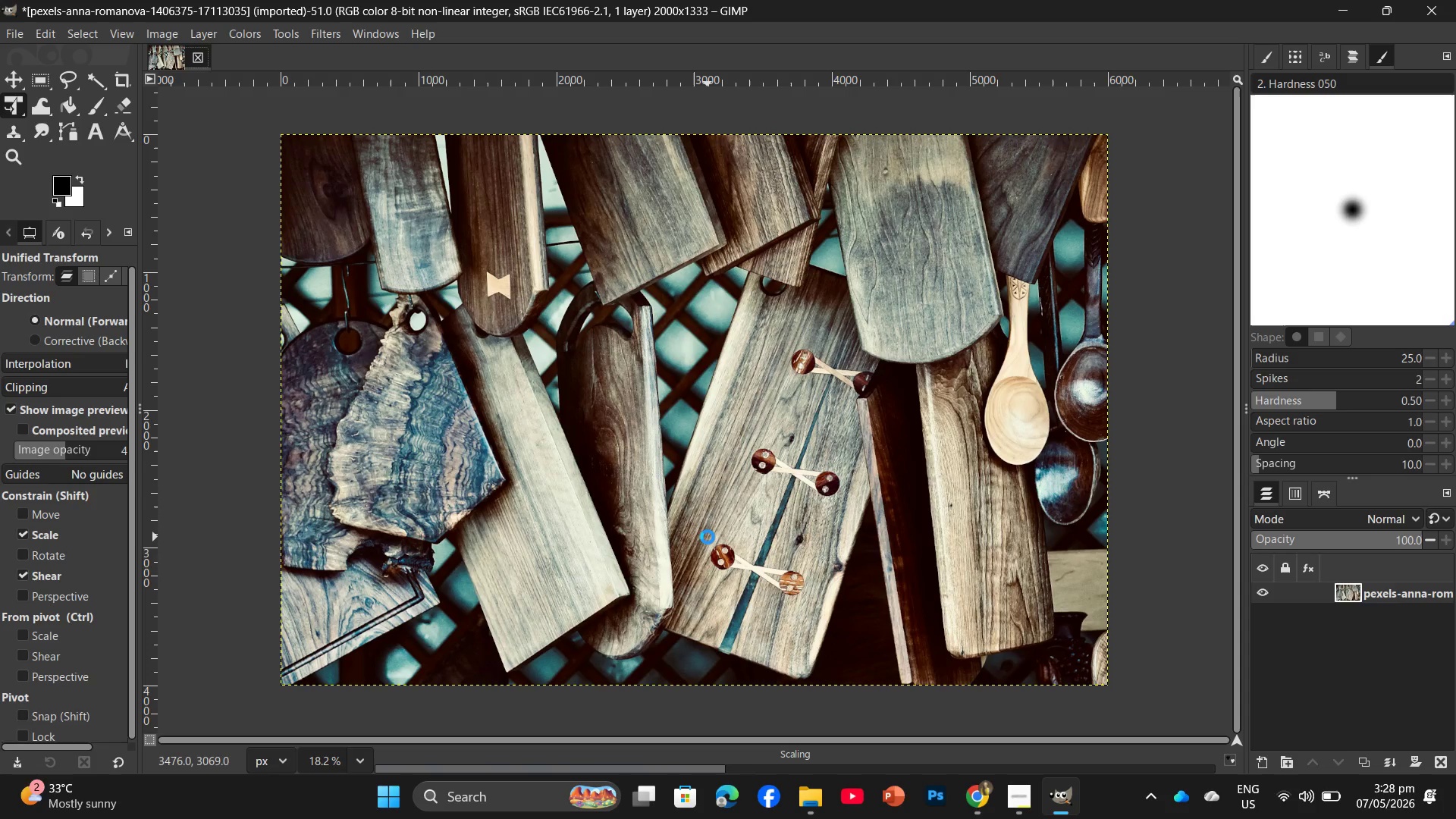 
left_click([324, 36])
 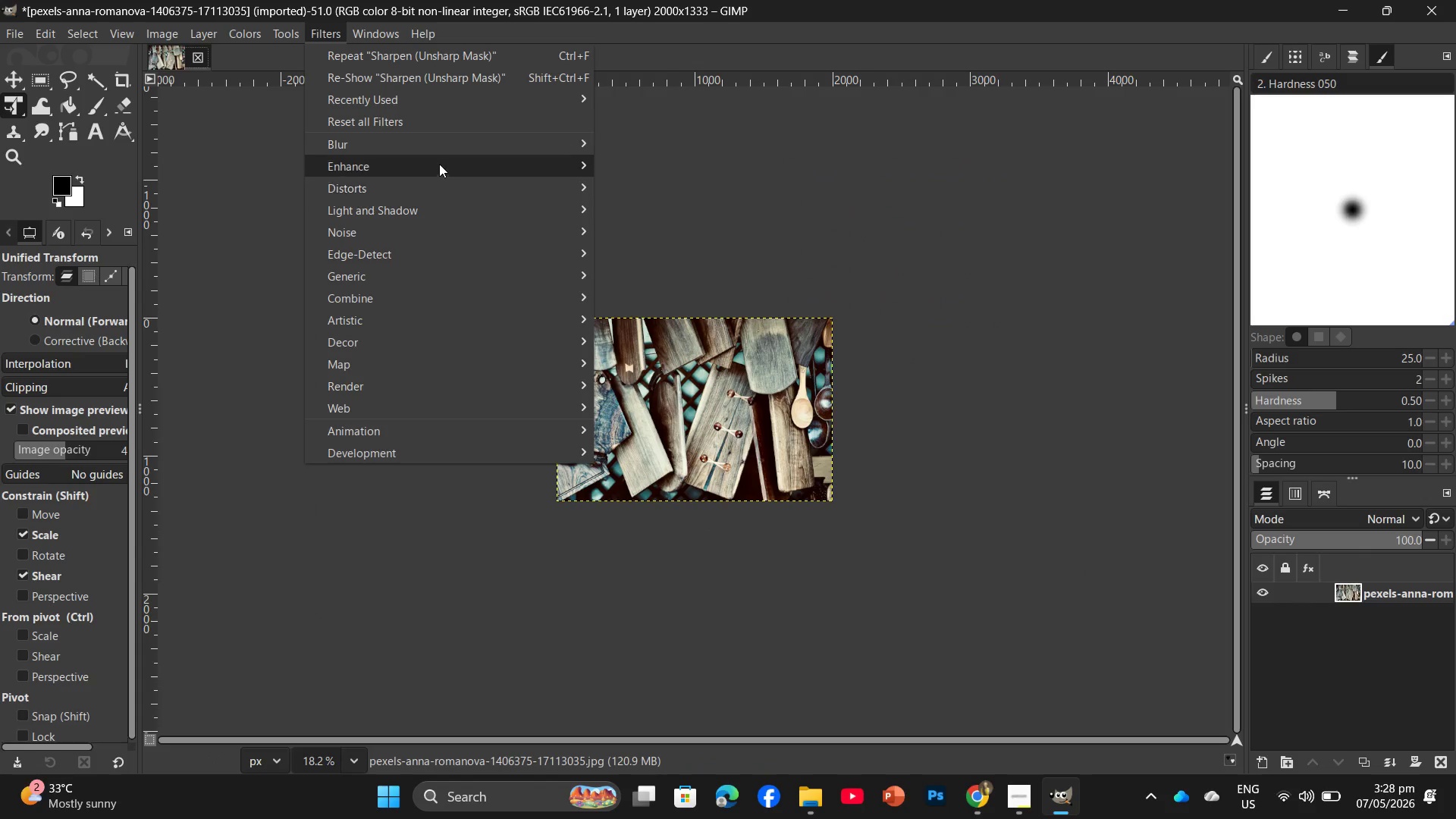 
left_click([439, 164])
 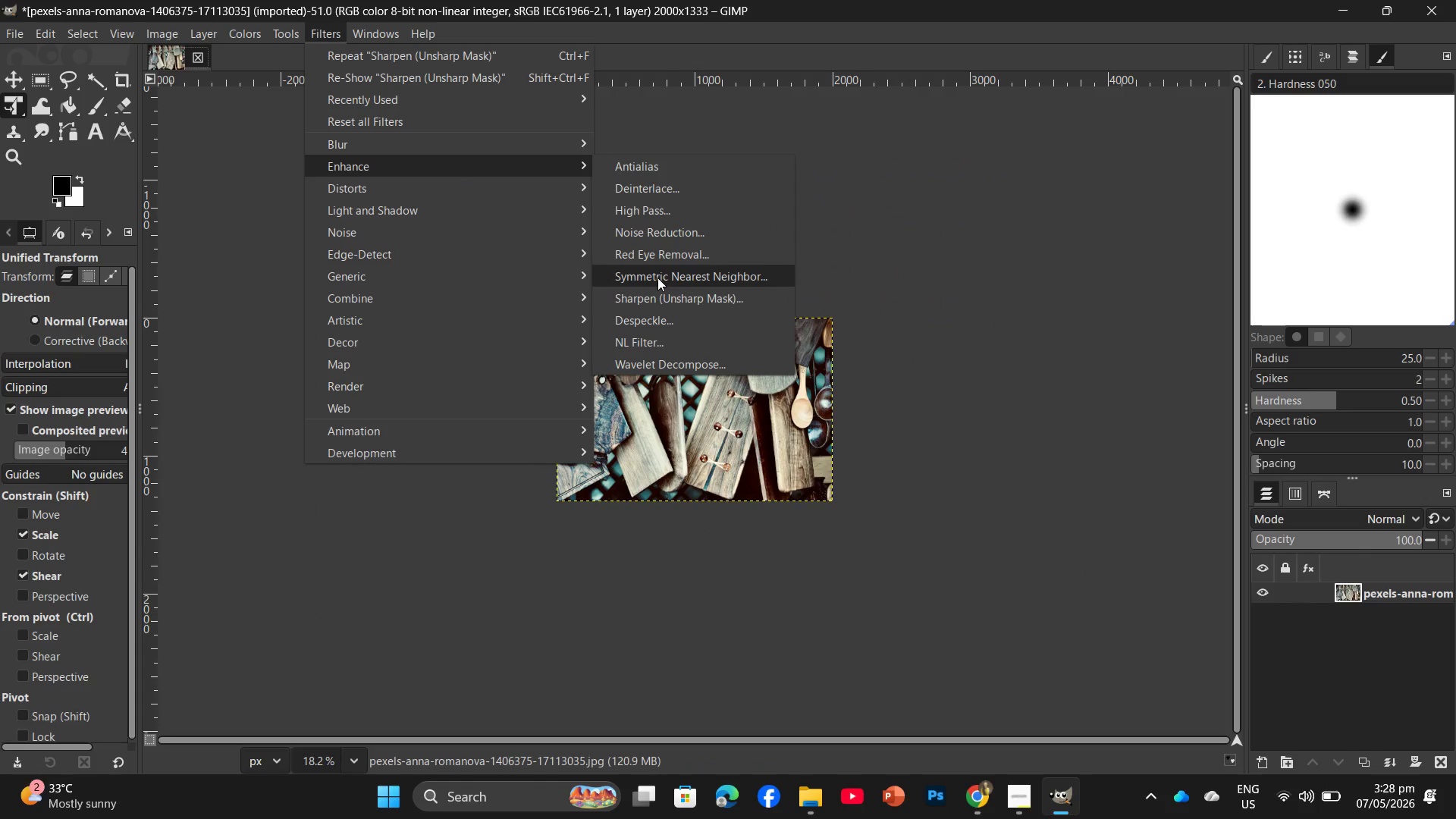 
left_click([667, 295])
 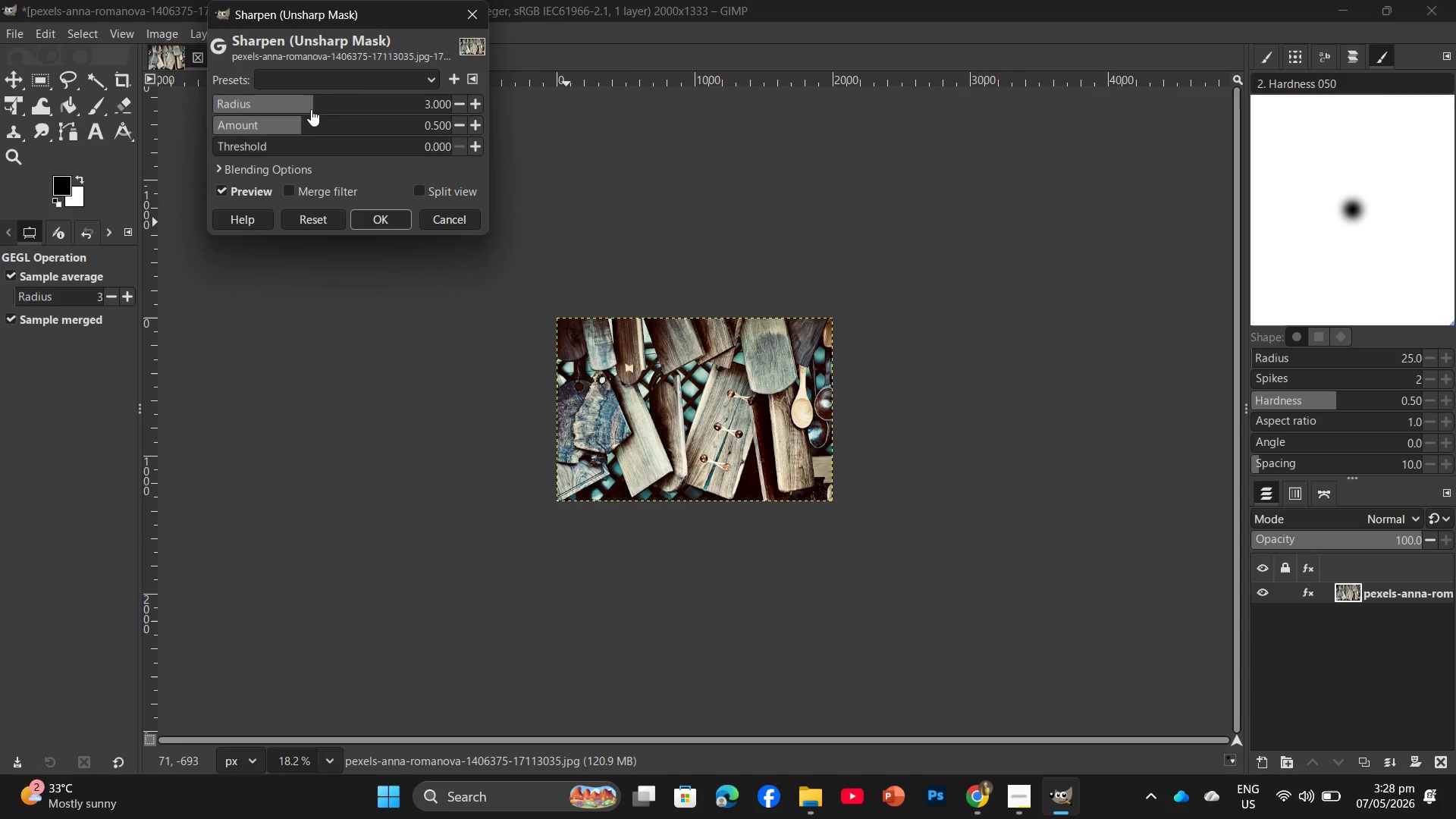 
left_click_drag(start_coordinate=[300, 110], to_coordinate=[297, 121])
 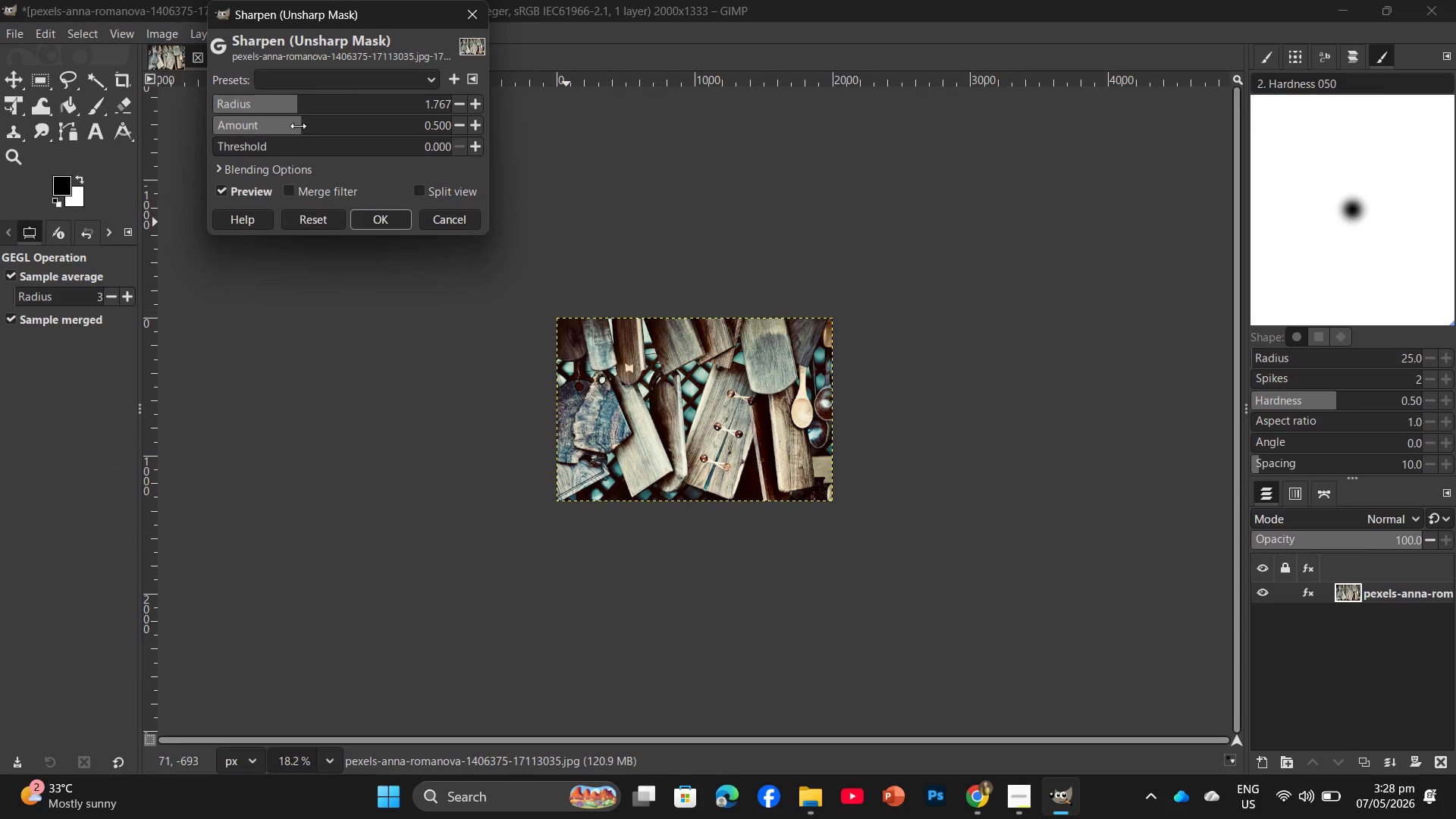 
left_click_drag(start_coordinate=[298, 126], to_coordinate=[290, 129])
 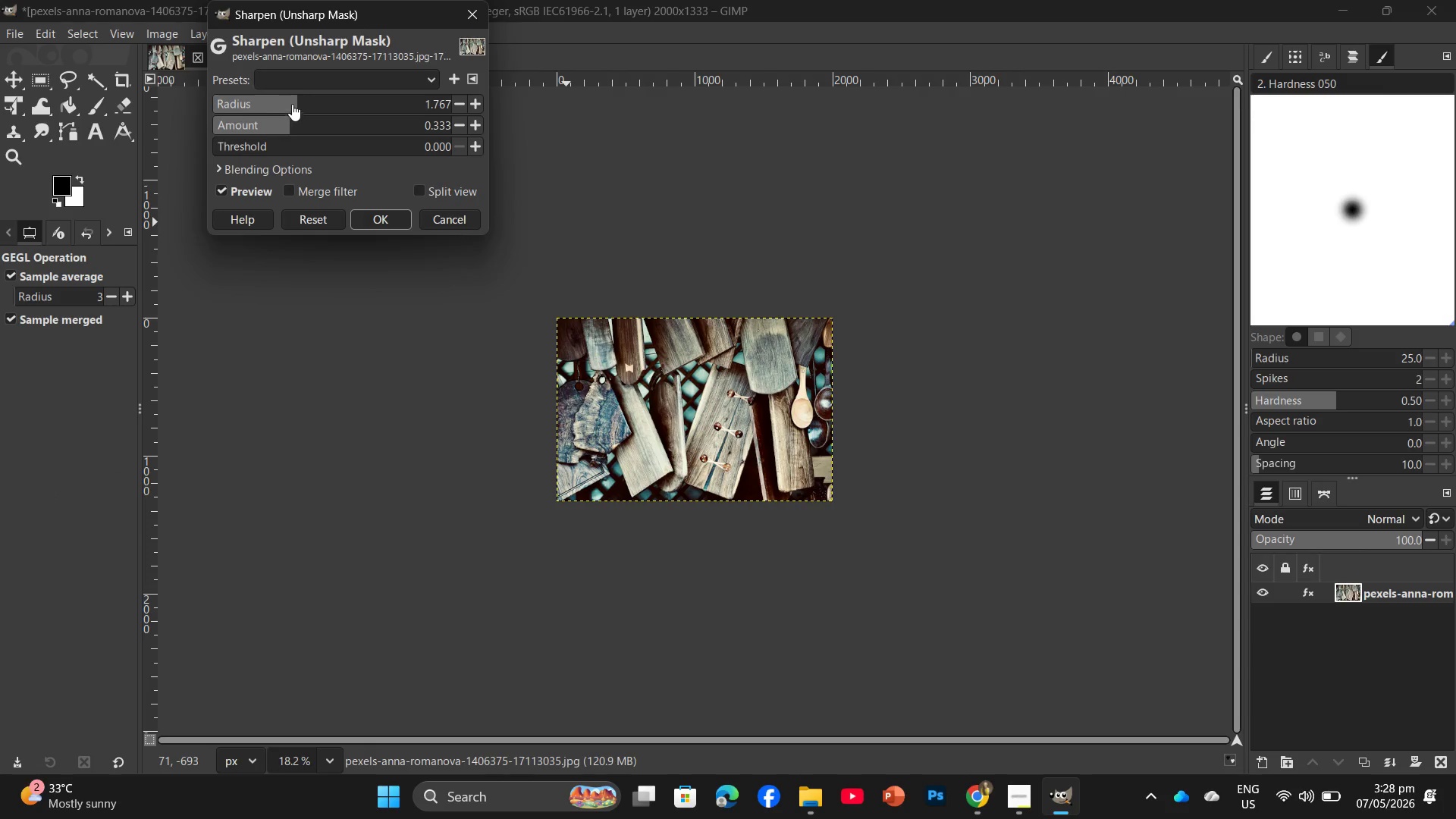 
left_click_drag(start_coordinate=[292, 104], to_coordinate=[305, 104])
 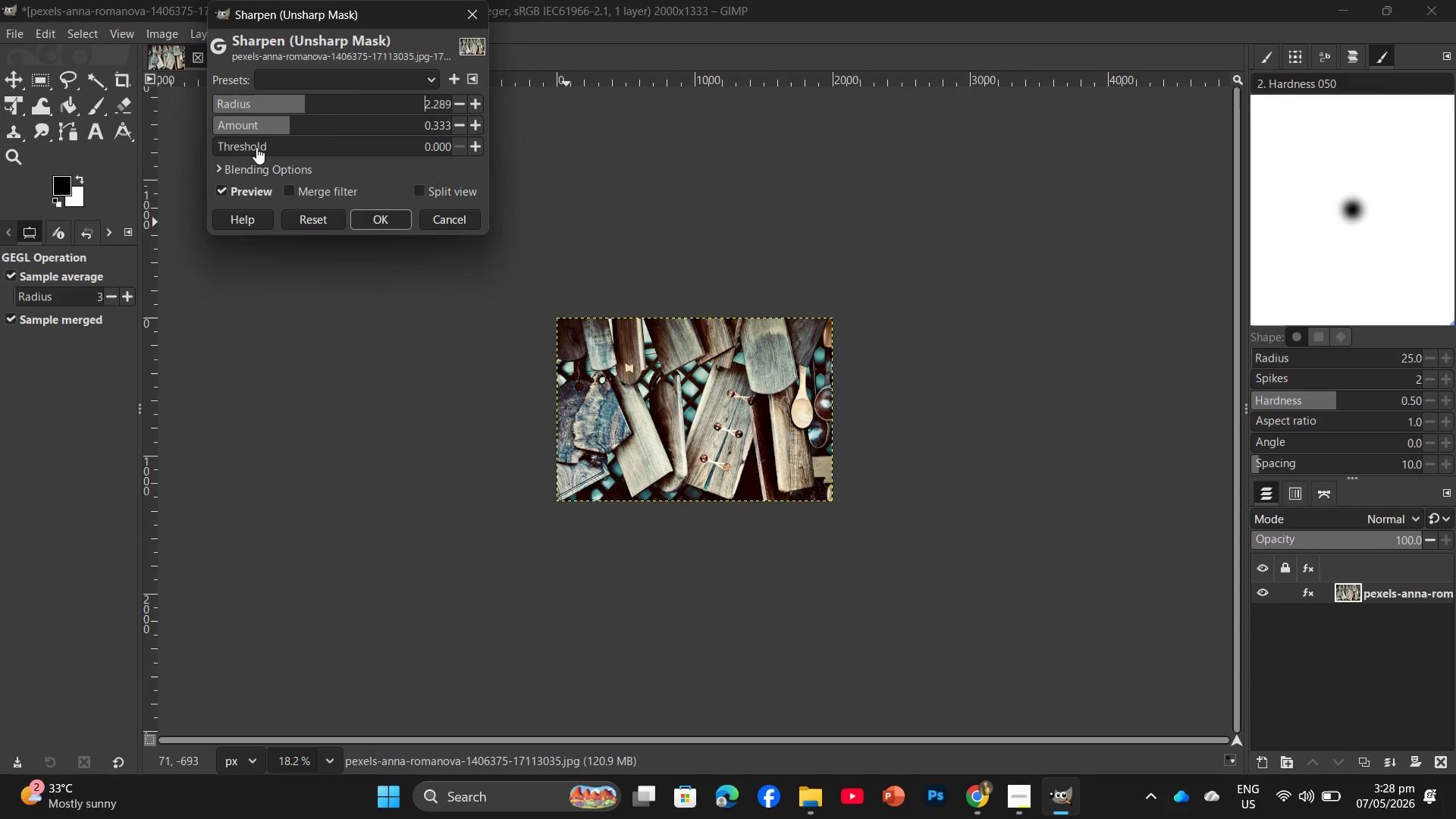 
left_click([243, 144])
 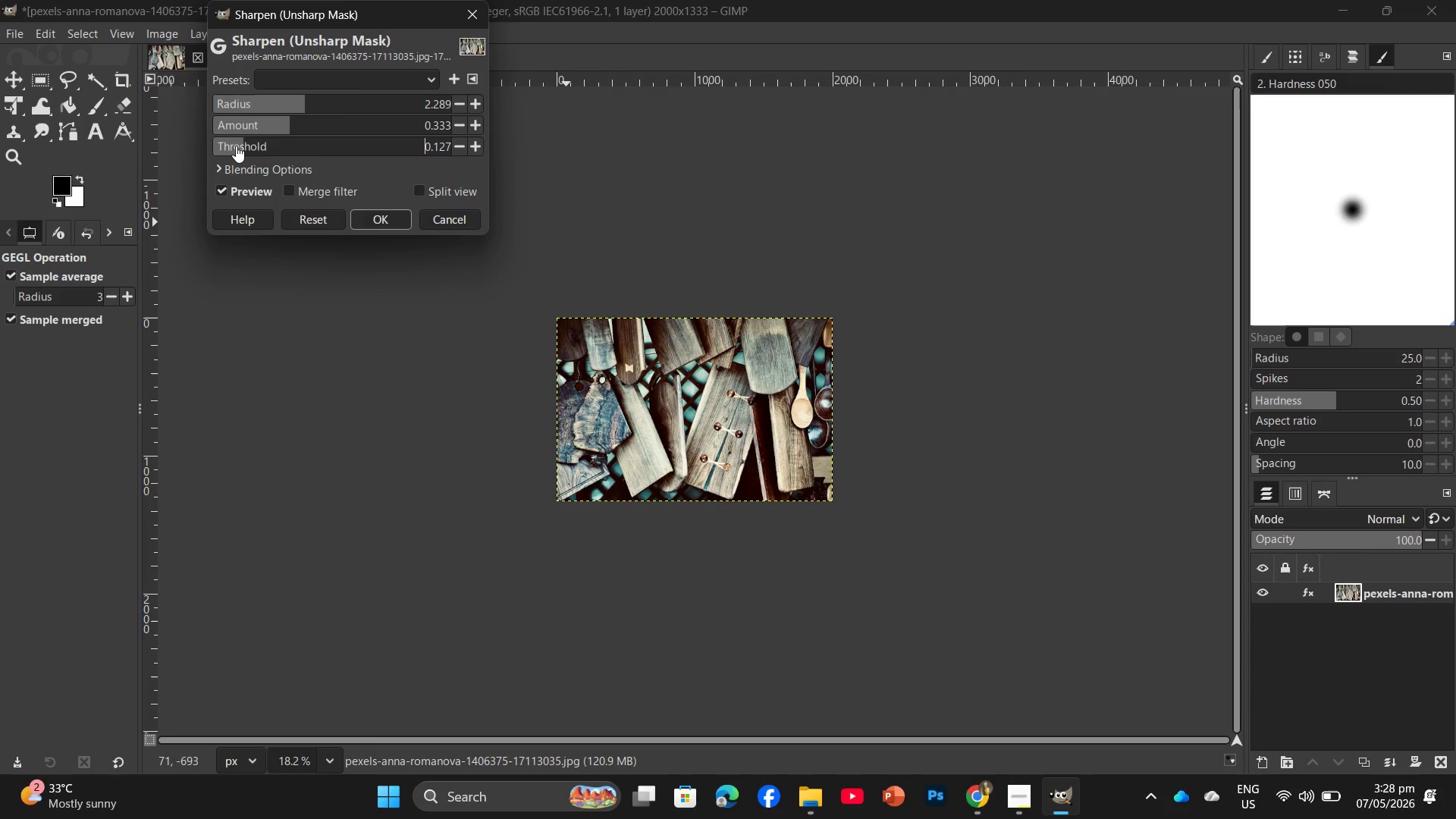 
left_click([229, 146])
 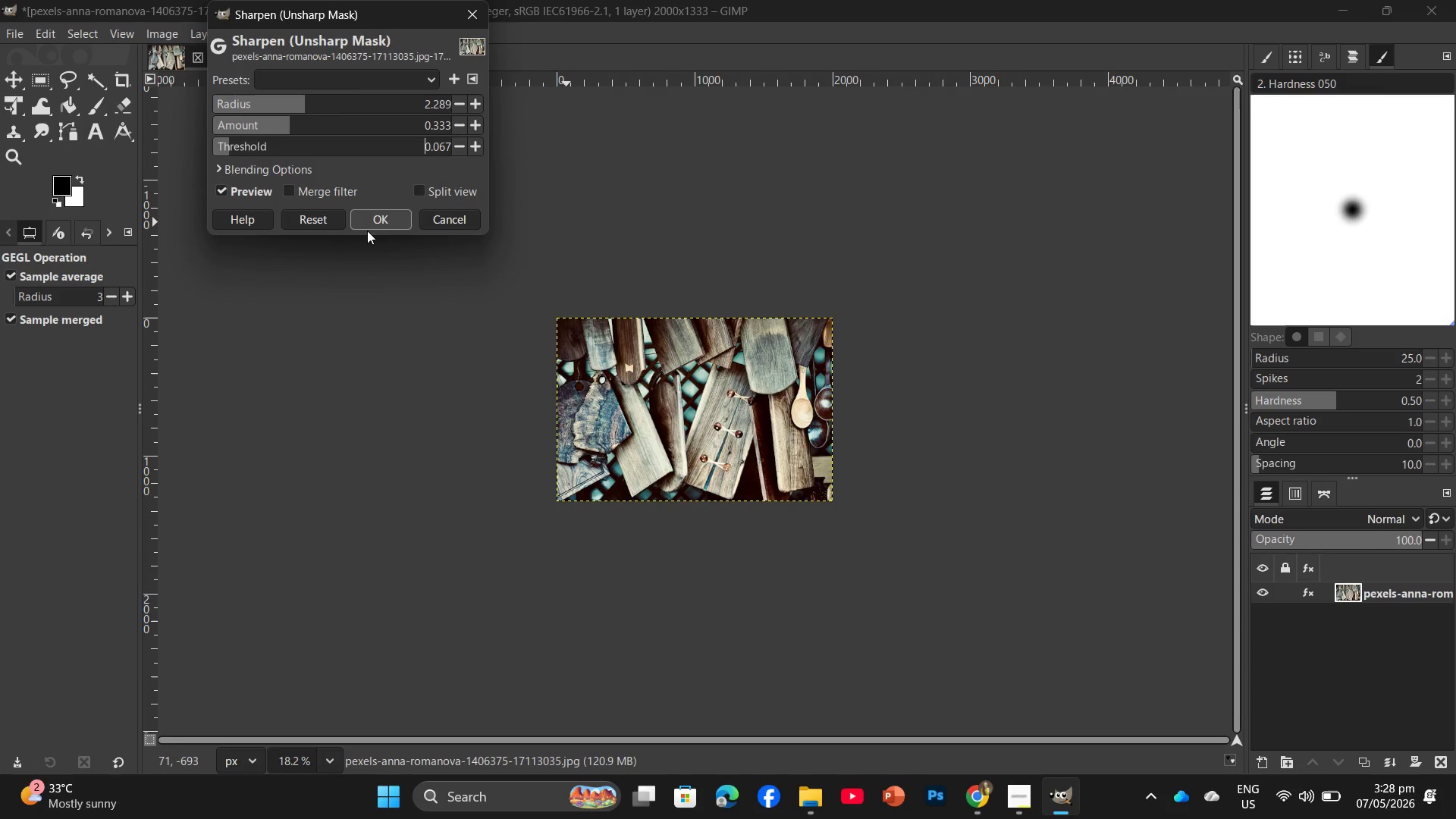 
left_click([368, 220])
 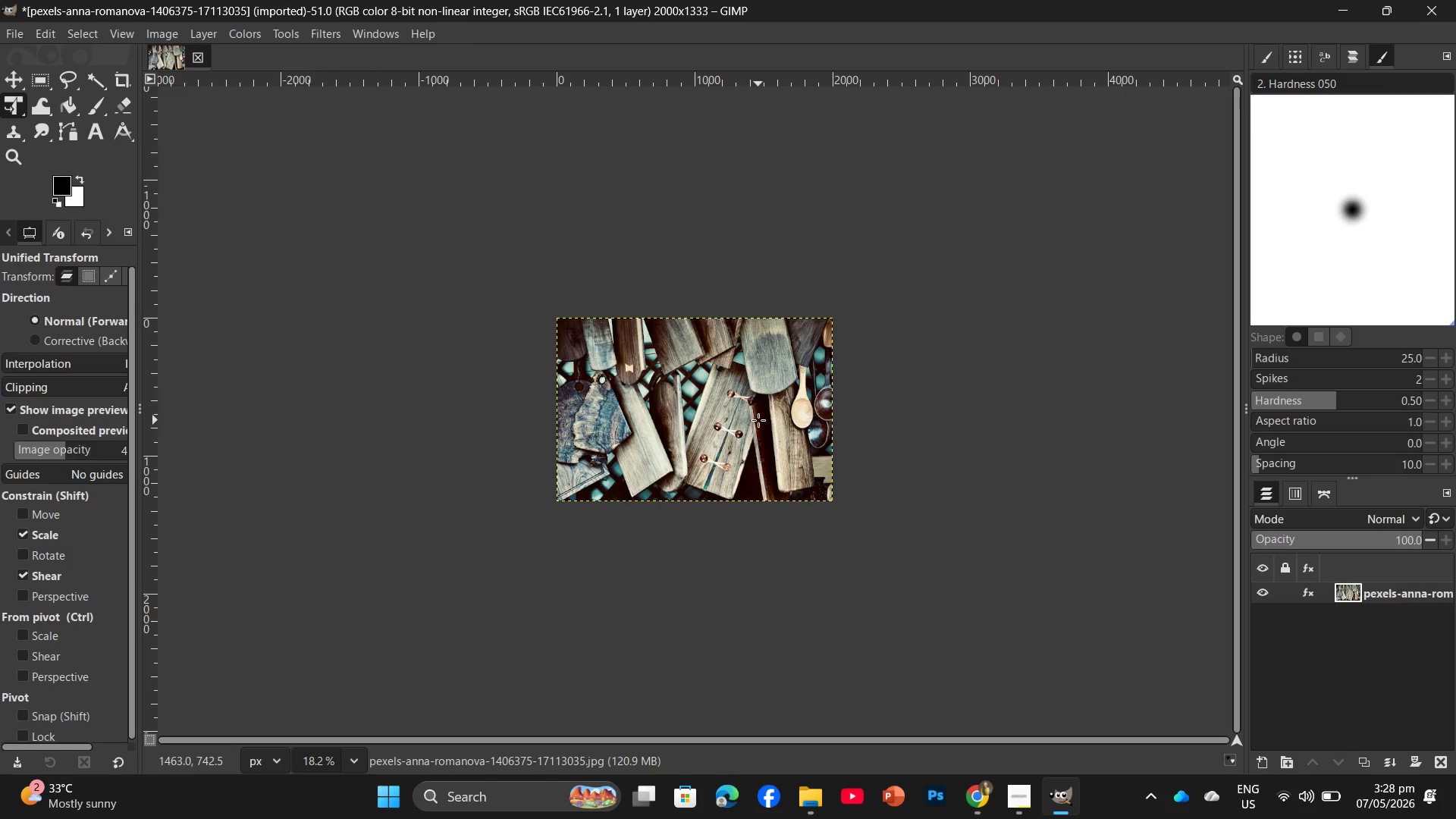 
key(Control+Shift+E)
 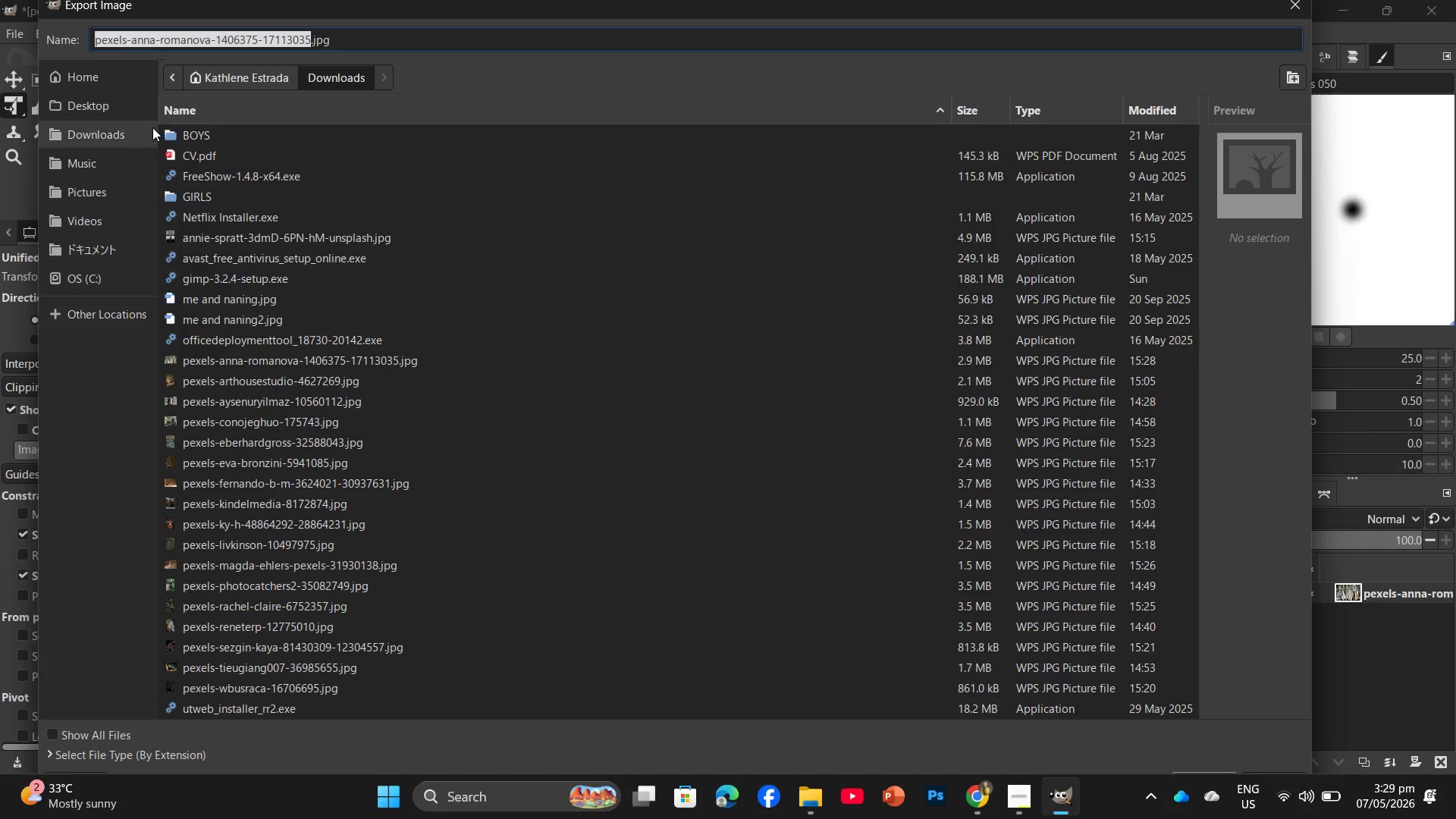 
left_click([124, 109])
 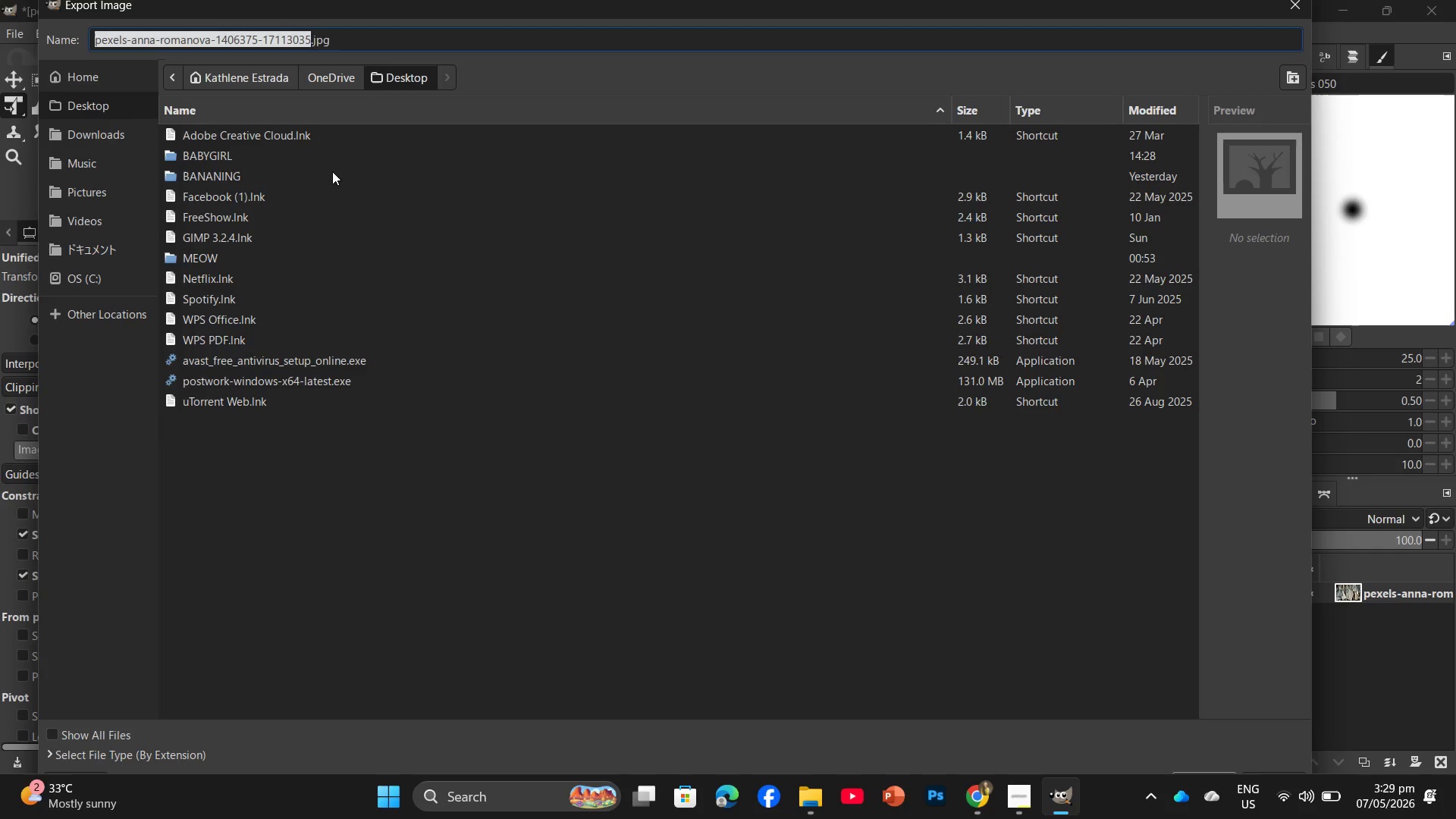 
double_click([332, 171])
 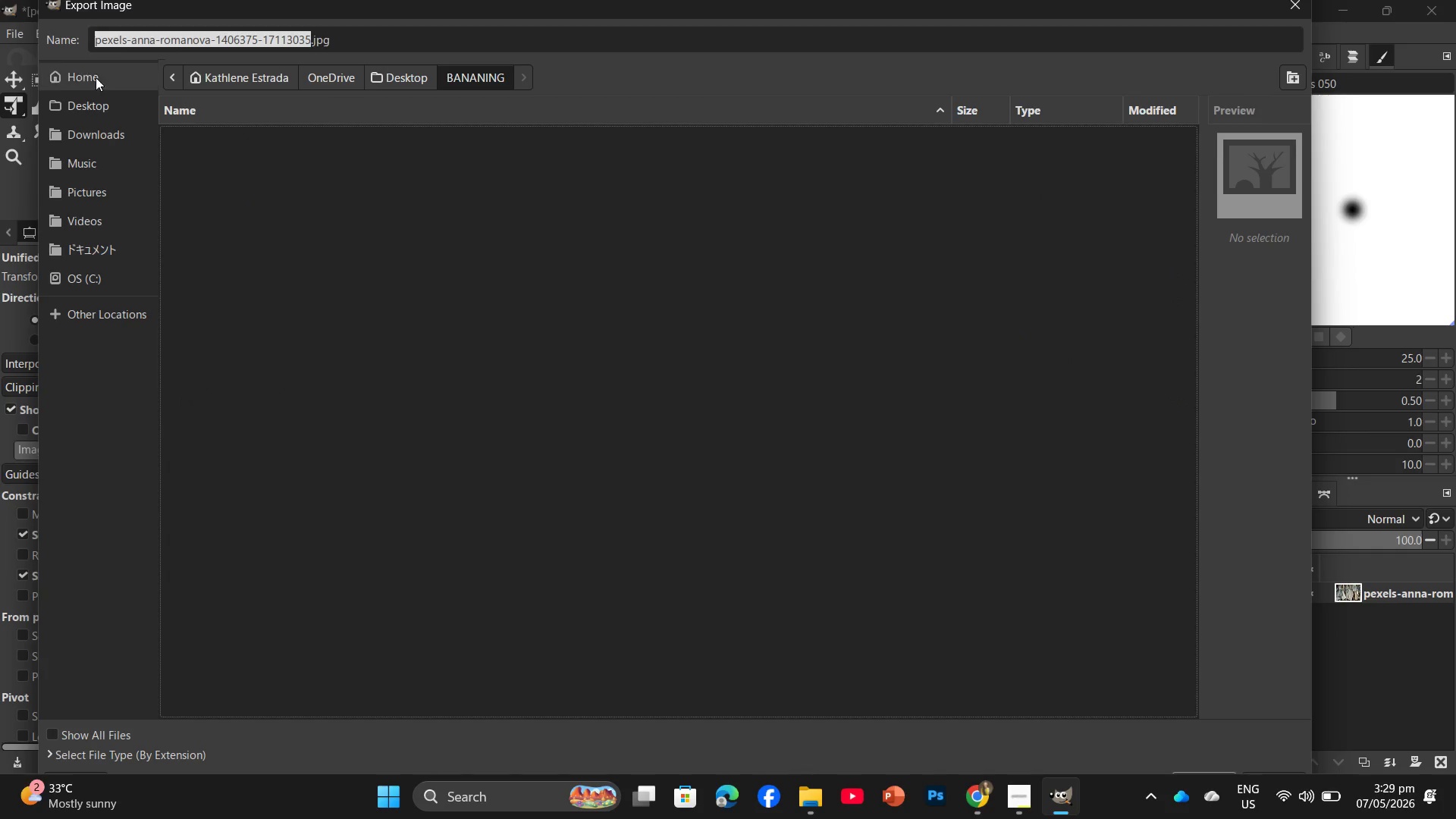 
left_click([97, 102])
 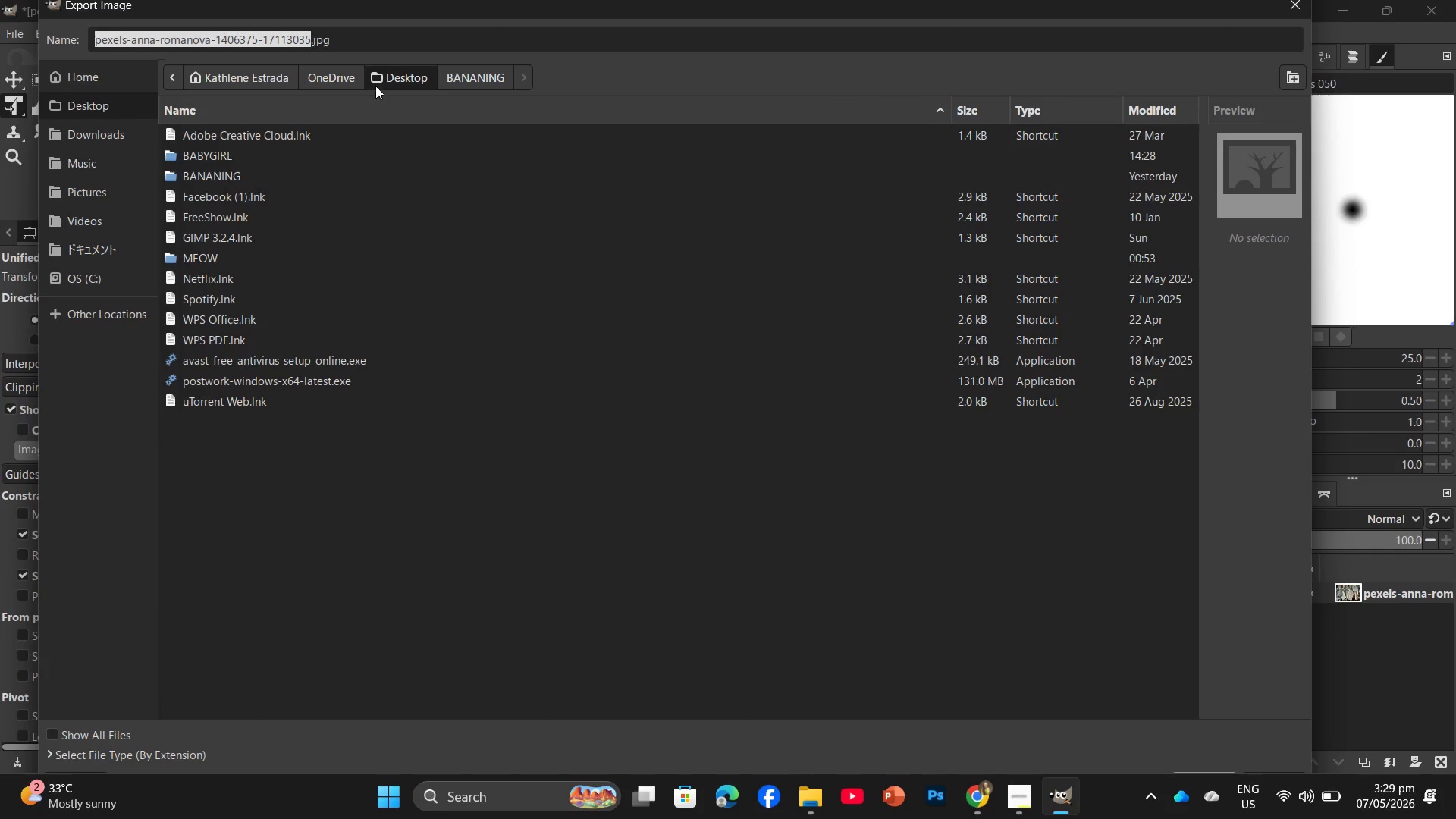 
left_click([403, 64])
 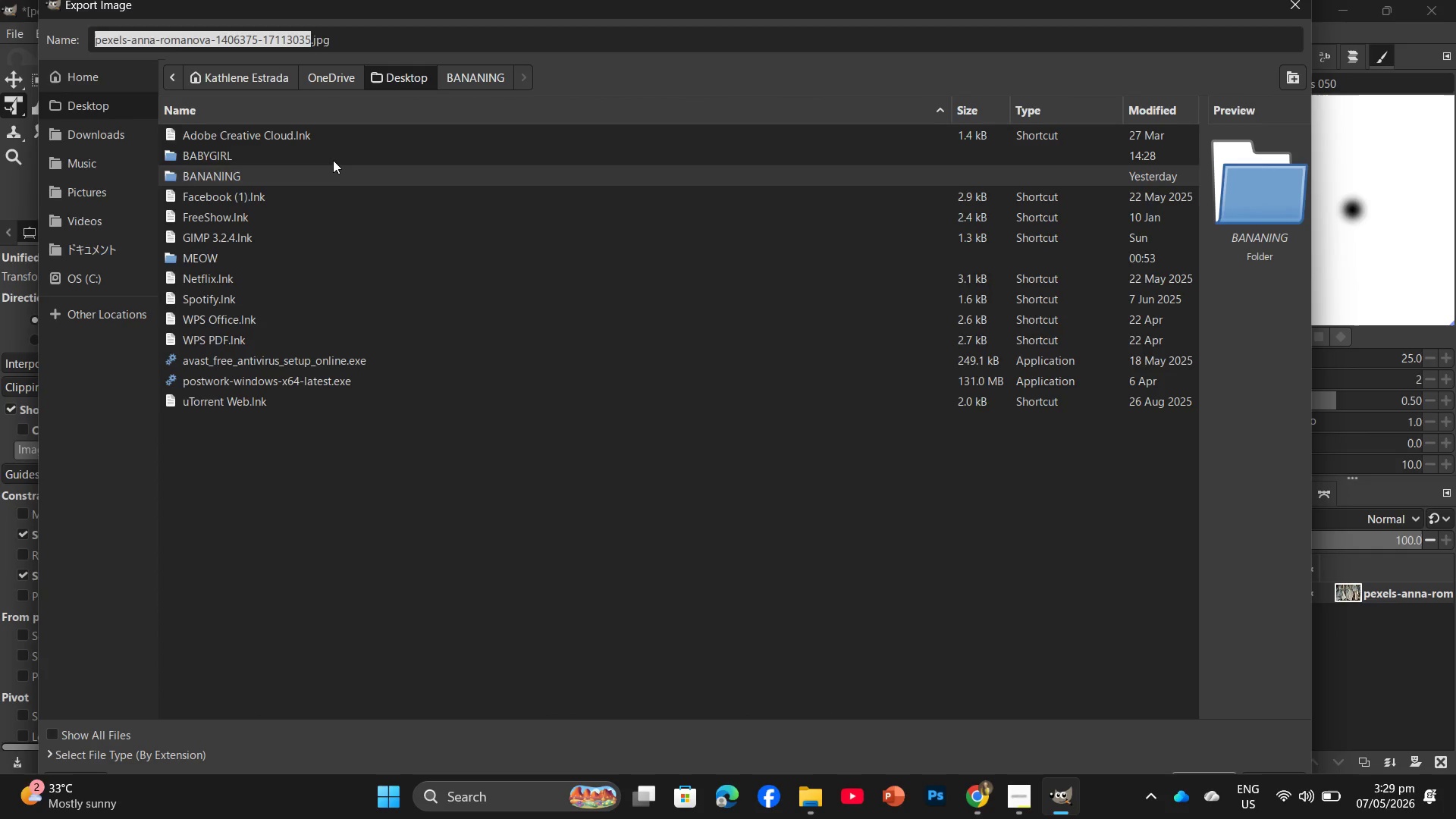 
double_click([333, 160])
 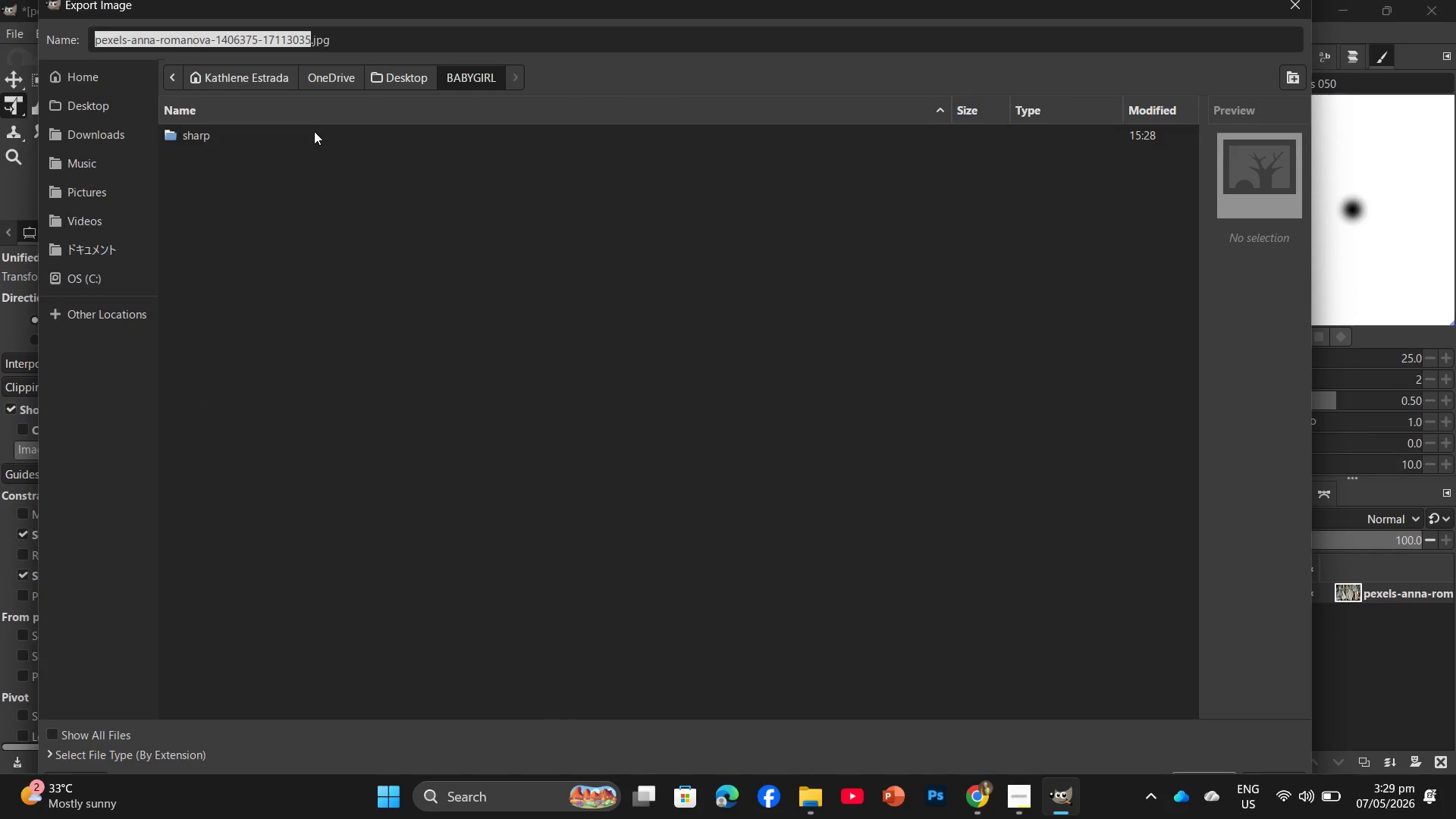 
double_click([314, 131])
 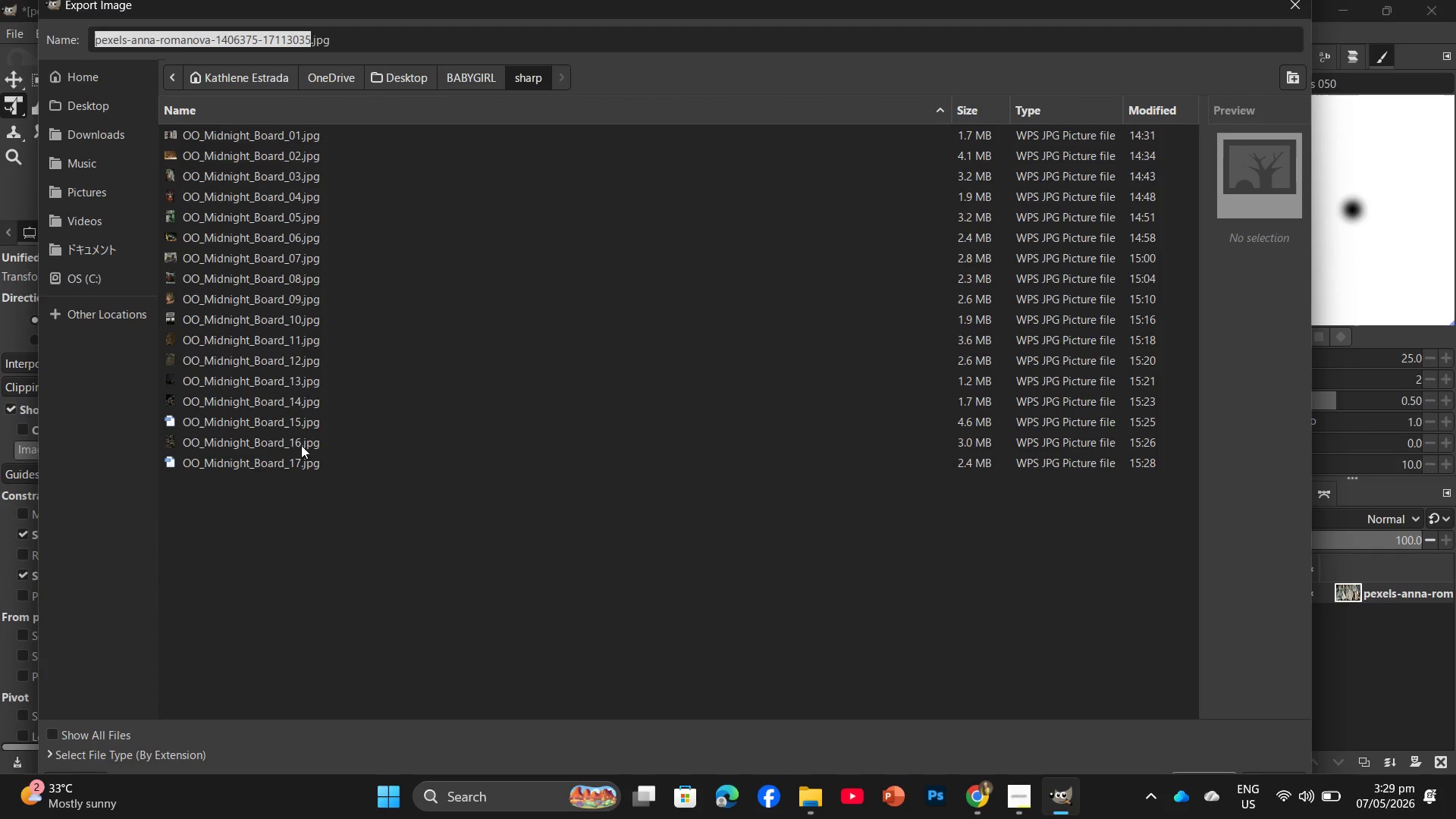 
left_click([293, 475])
 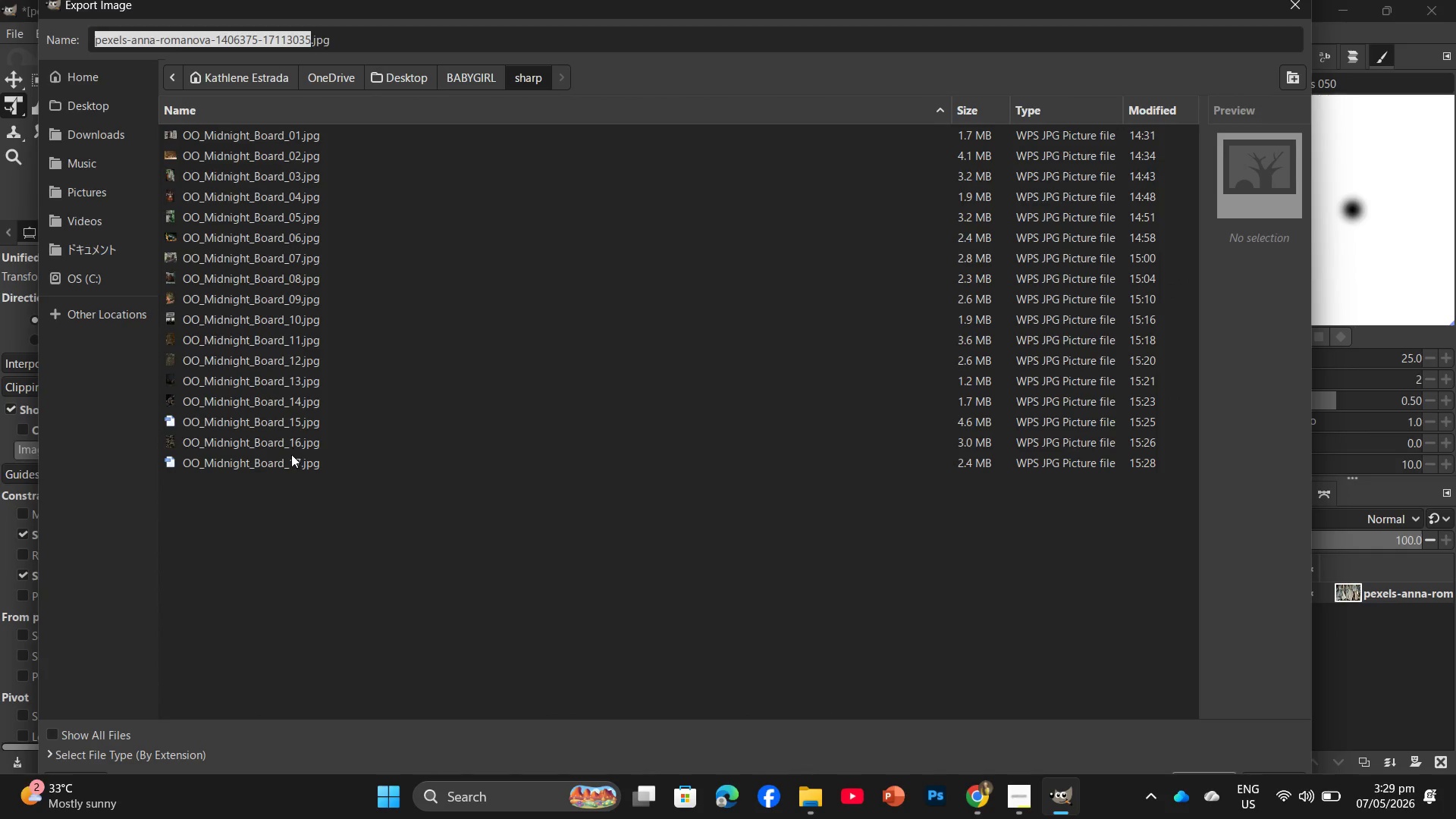 
left_click([291, 454])
 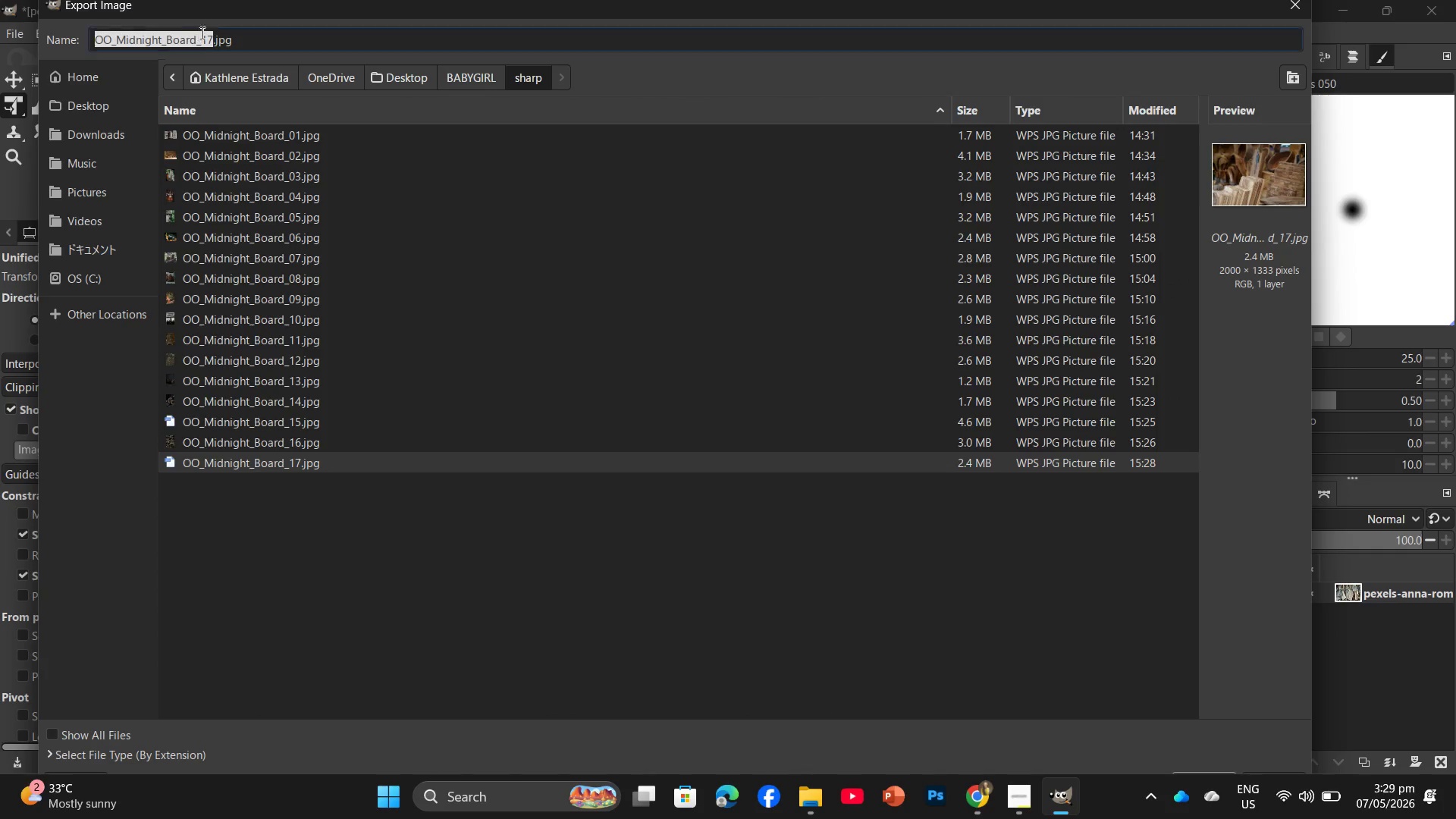 
left_click([208, 33])
 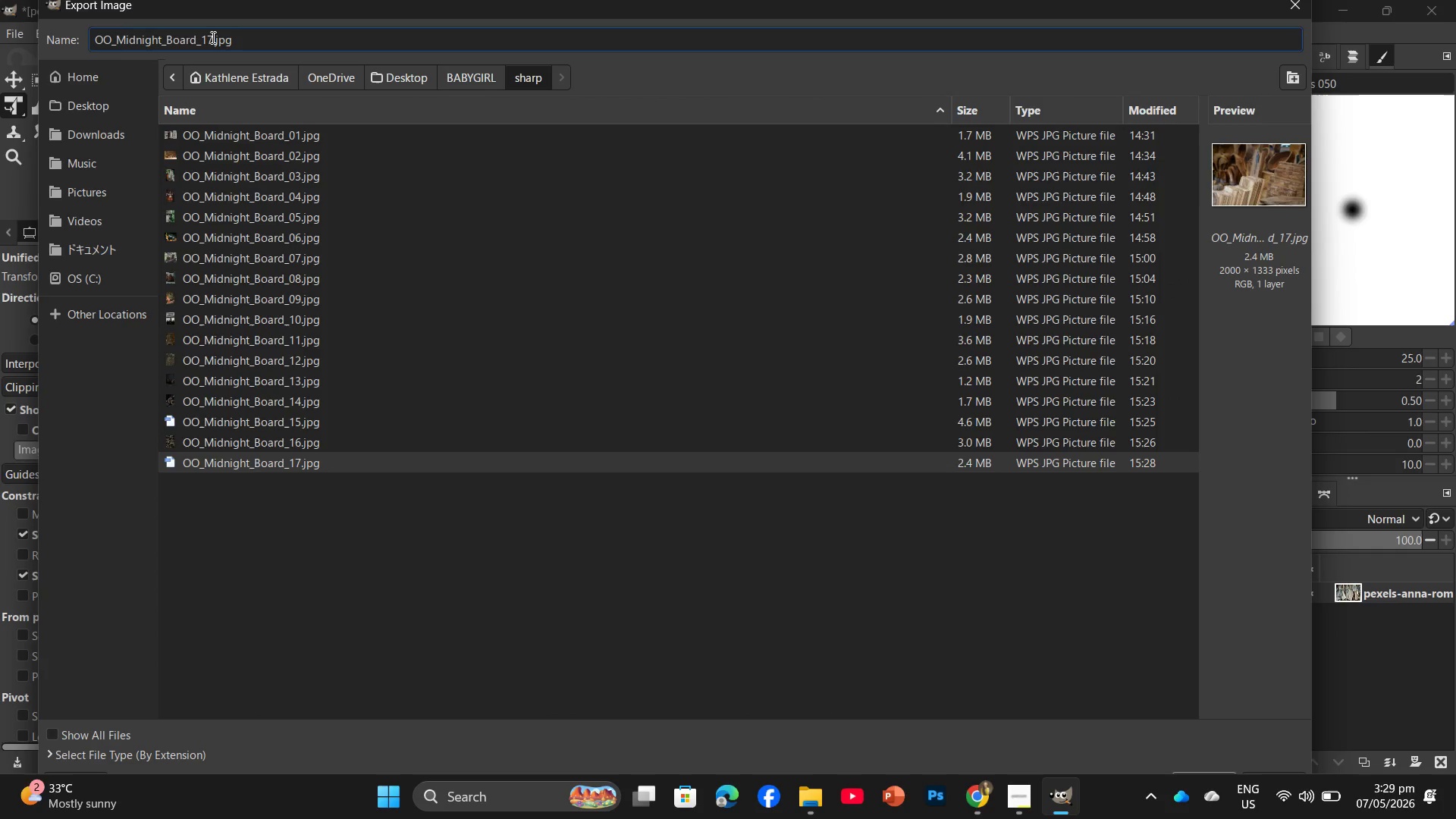 
left_click([212, 37])
 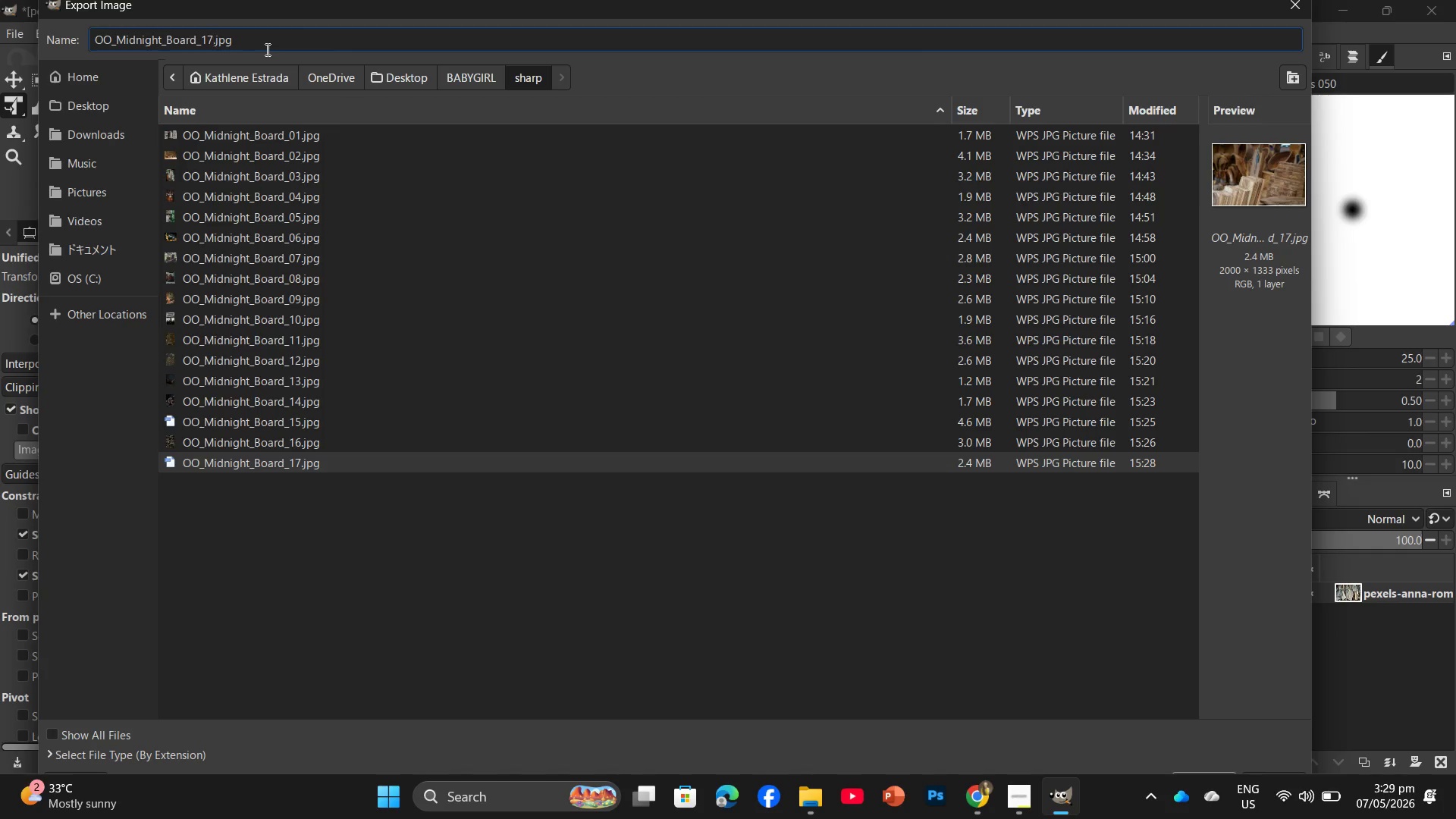 
key(Backspace)
 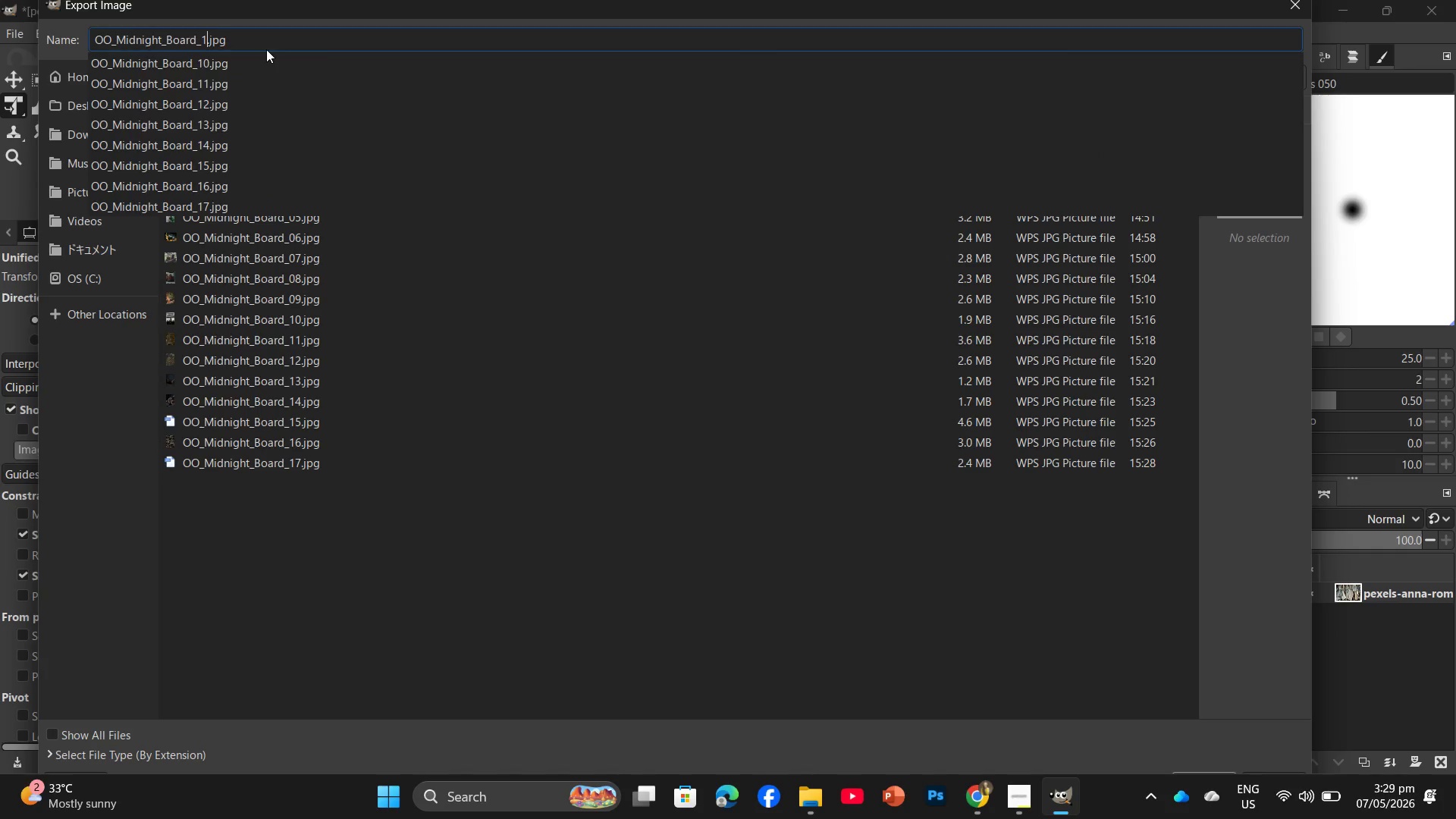 
key(Numpad8)
 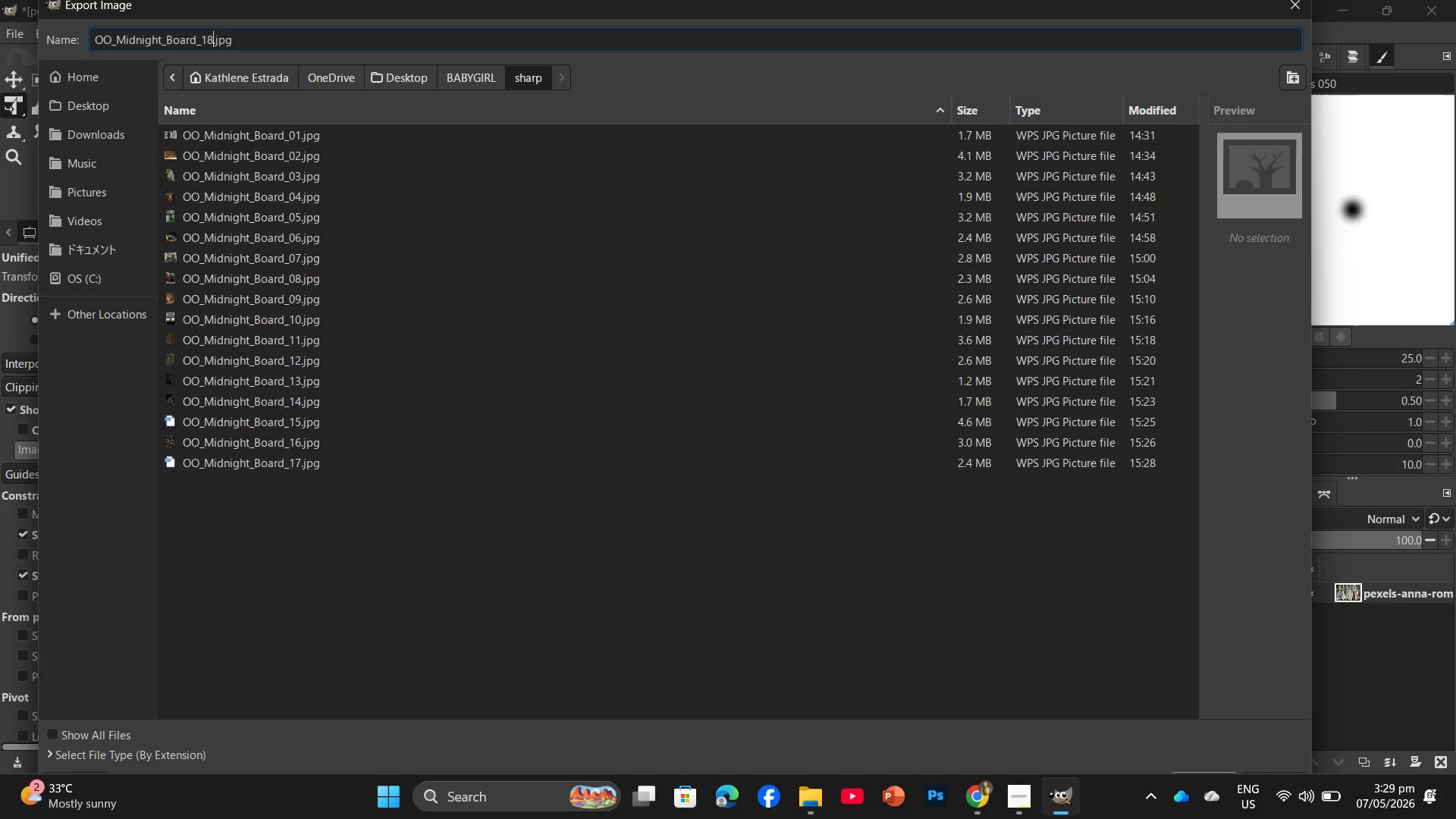 
key(NumpadEnter)
 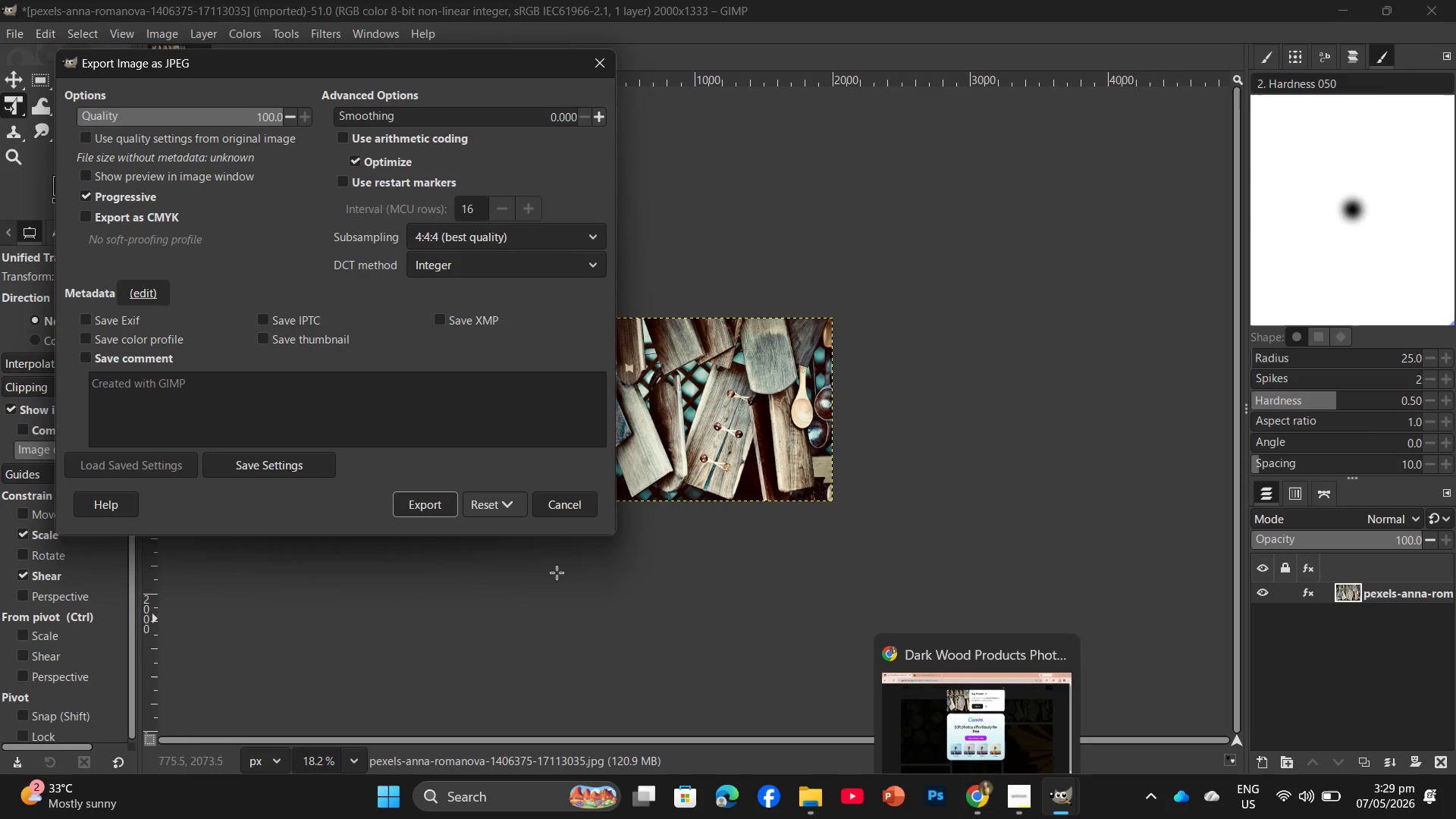 
left_click([404, 503])
 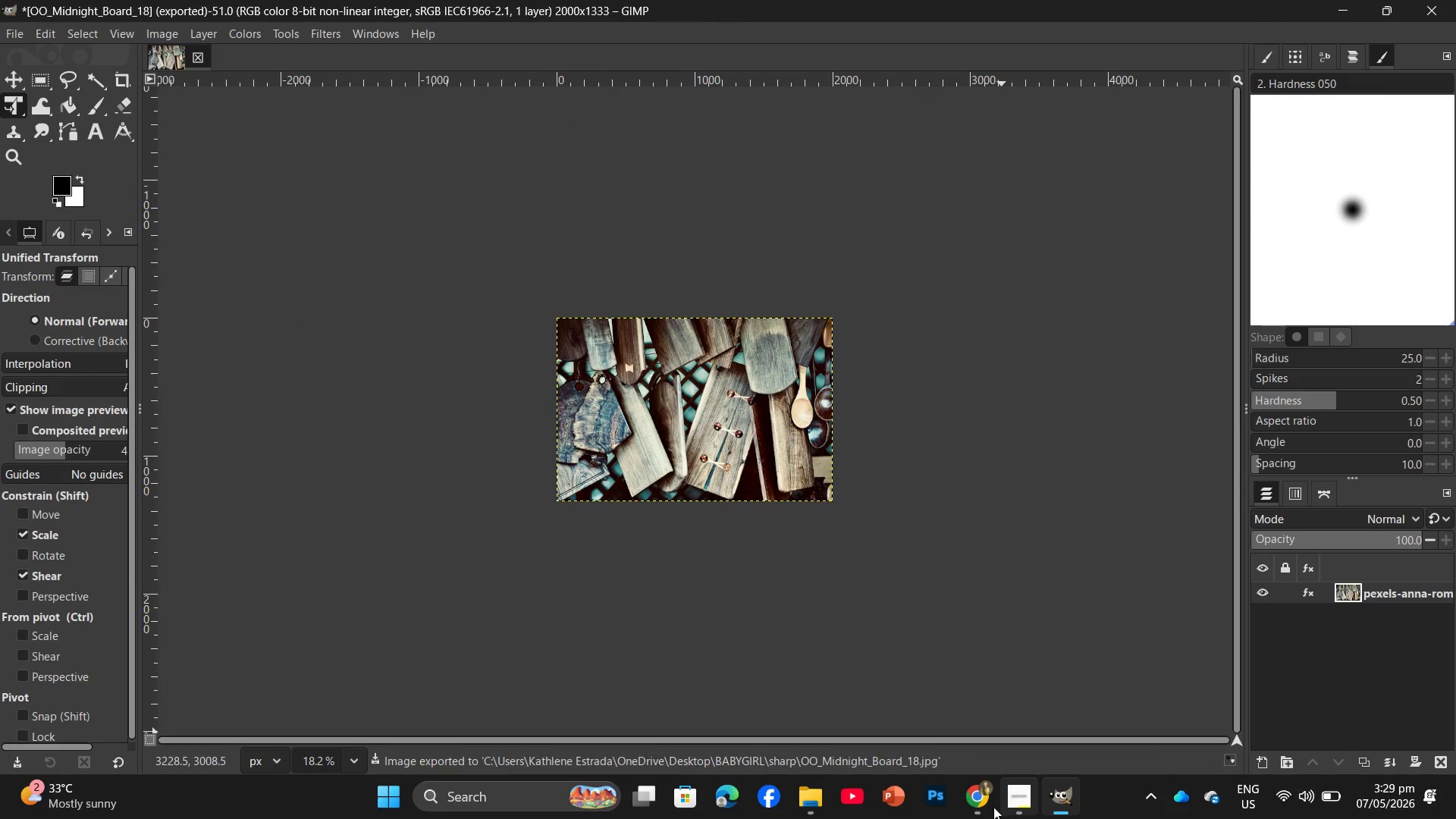 
left_click([990, 805])
 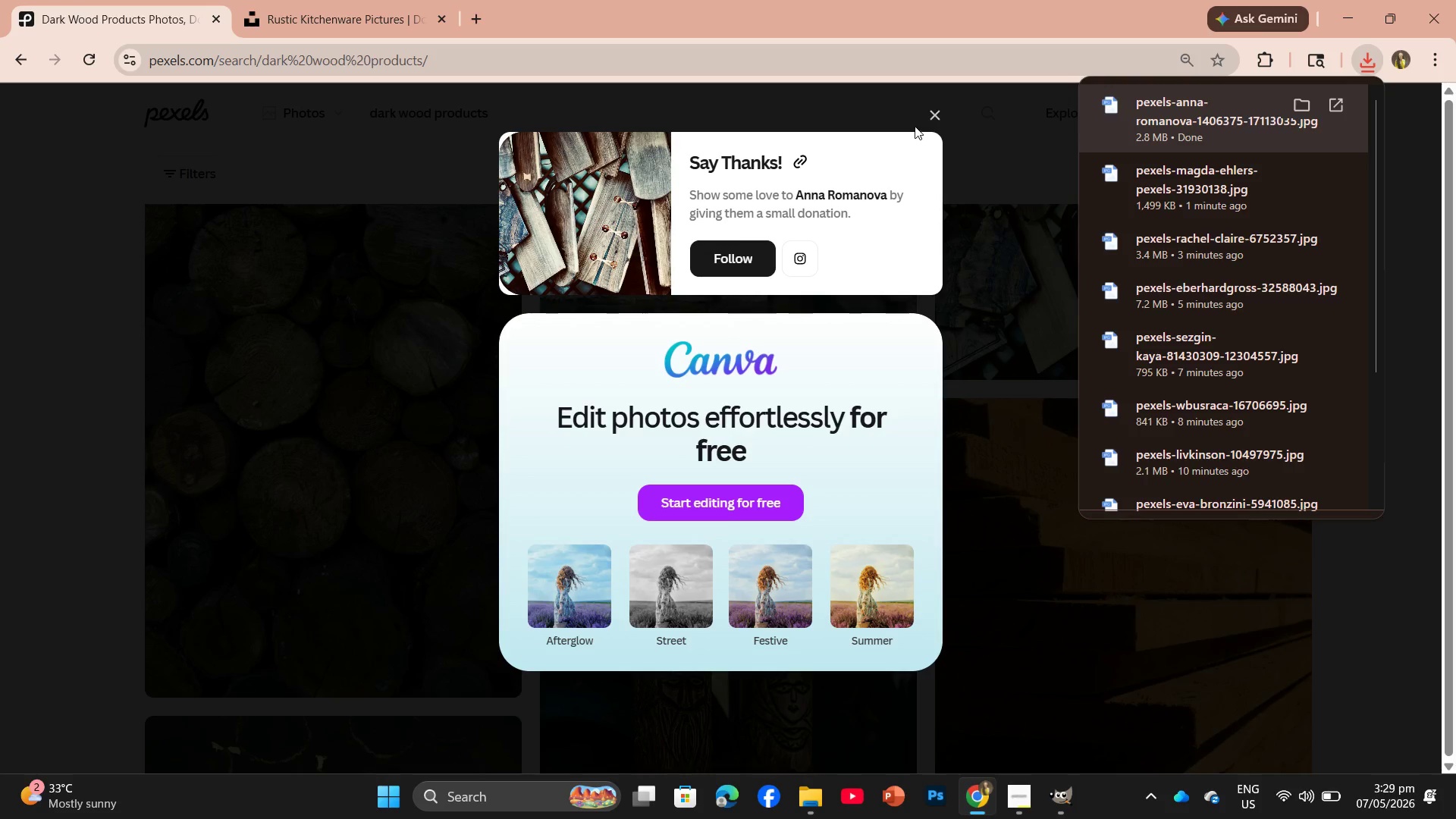 
left_click([934, 114])
 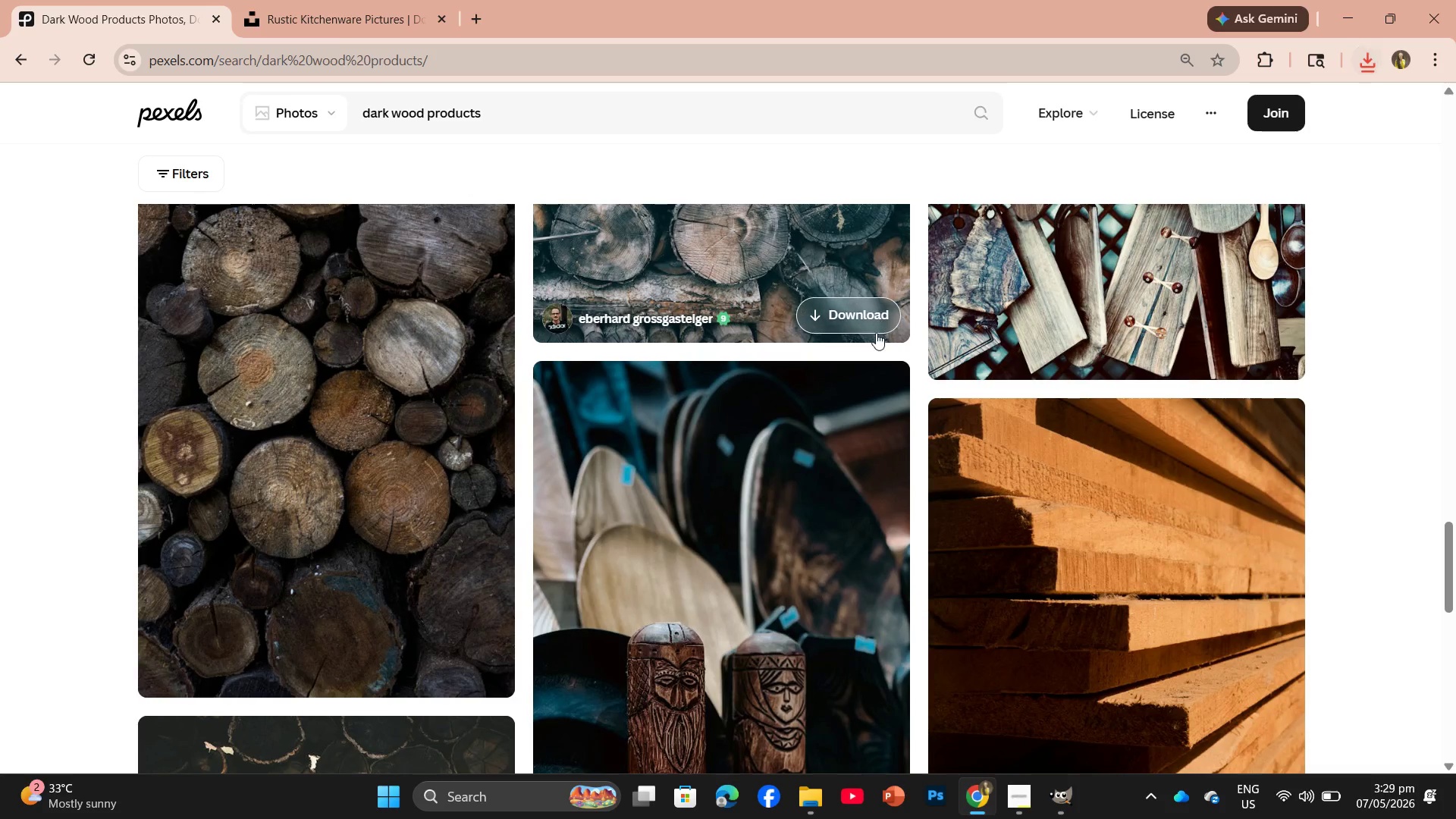 
scroll: coordinate [868, 363], scroll_direction: down, amount: 5.0
 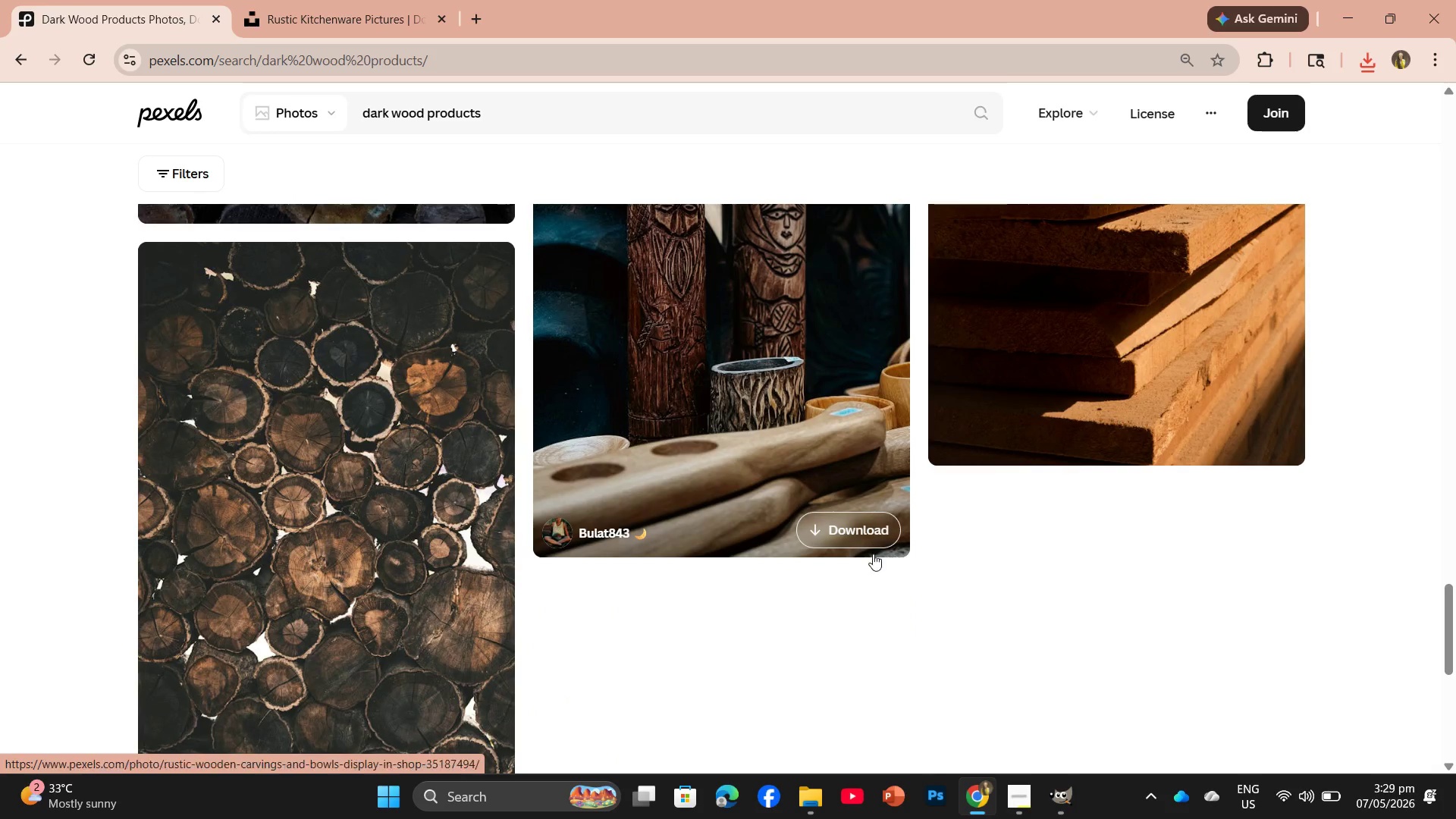 
left_click([837, 520])
 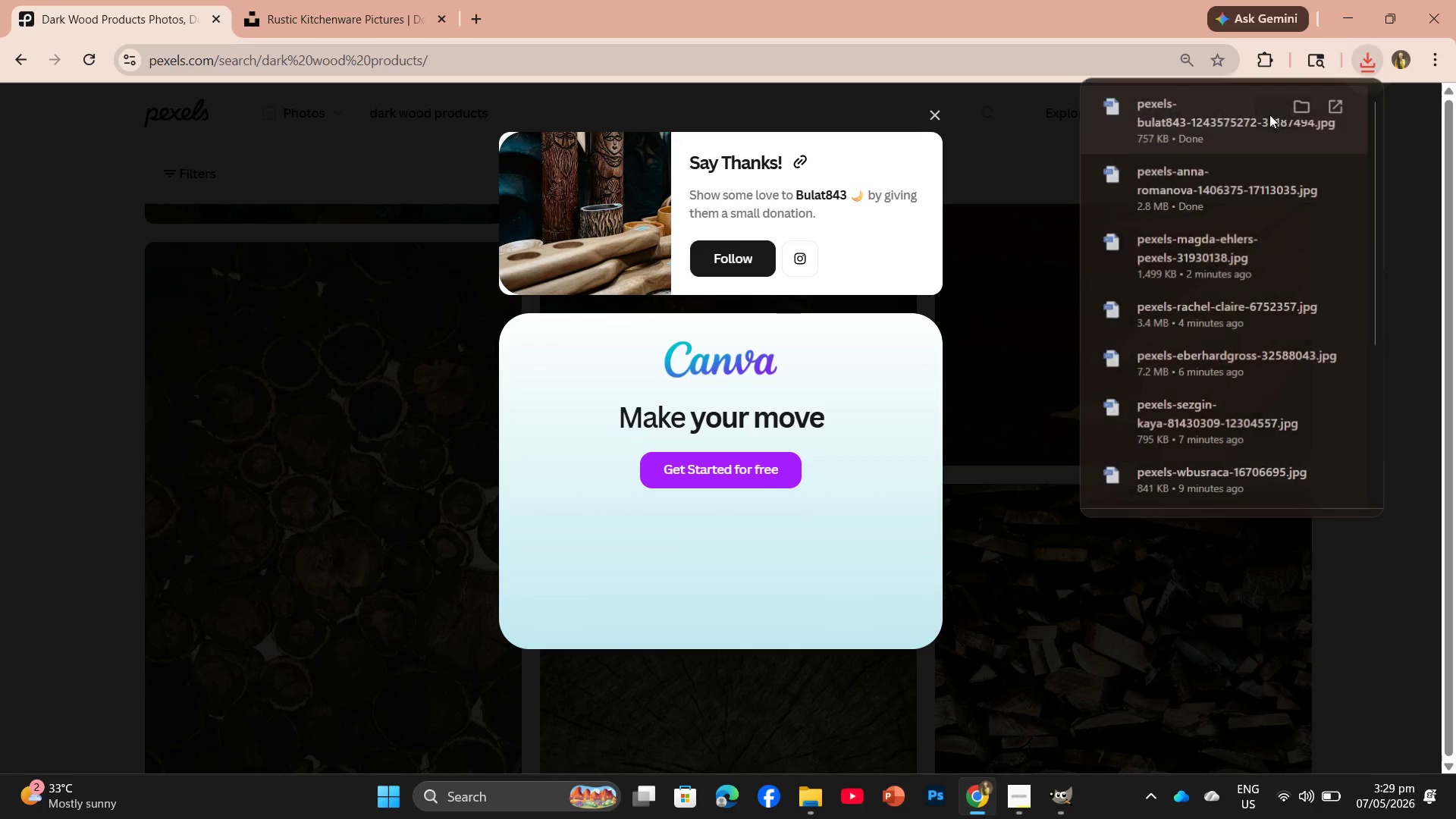 
left_click_drag(start_coordinate=[1195, 115], to_coordinate=[250, 62])
 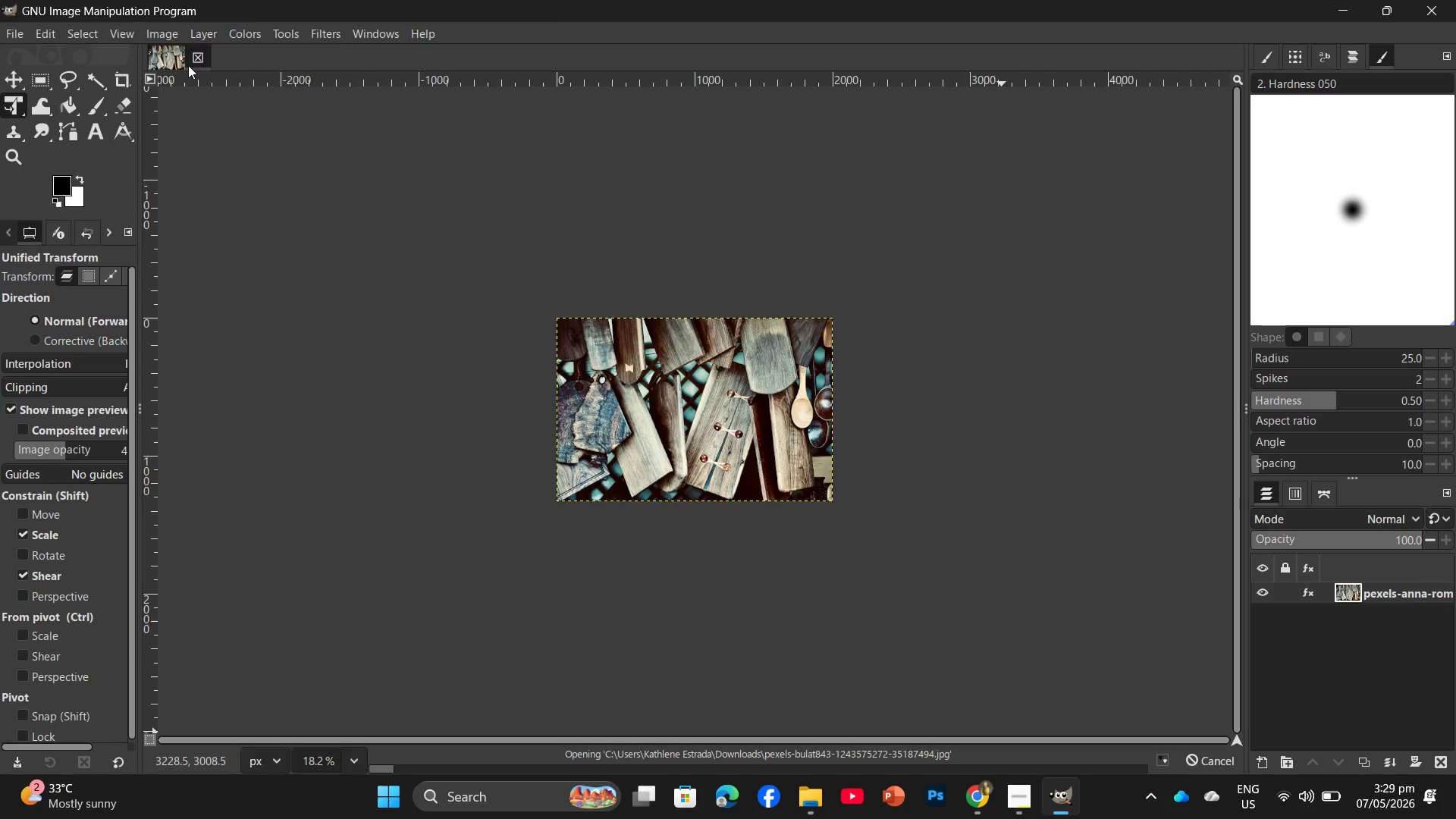 
left_click([187, 65])
 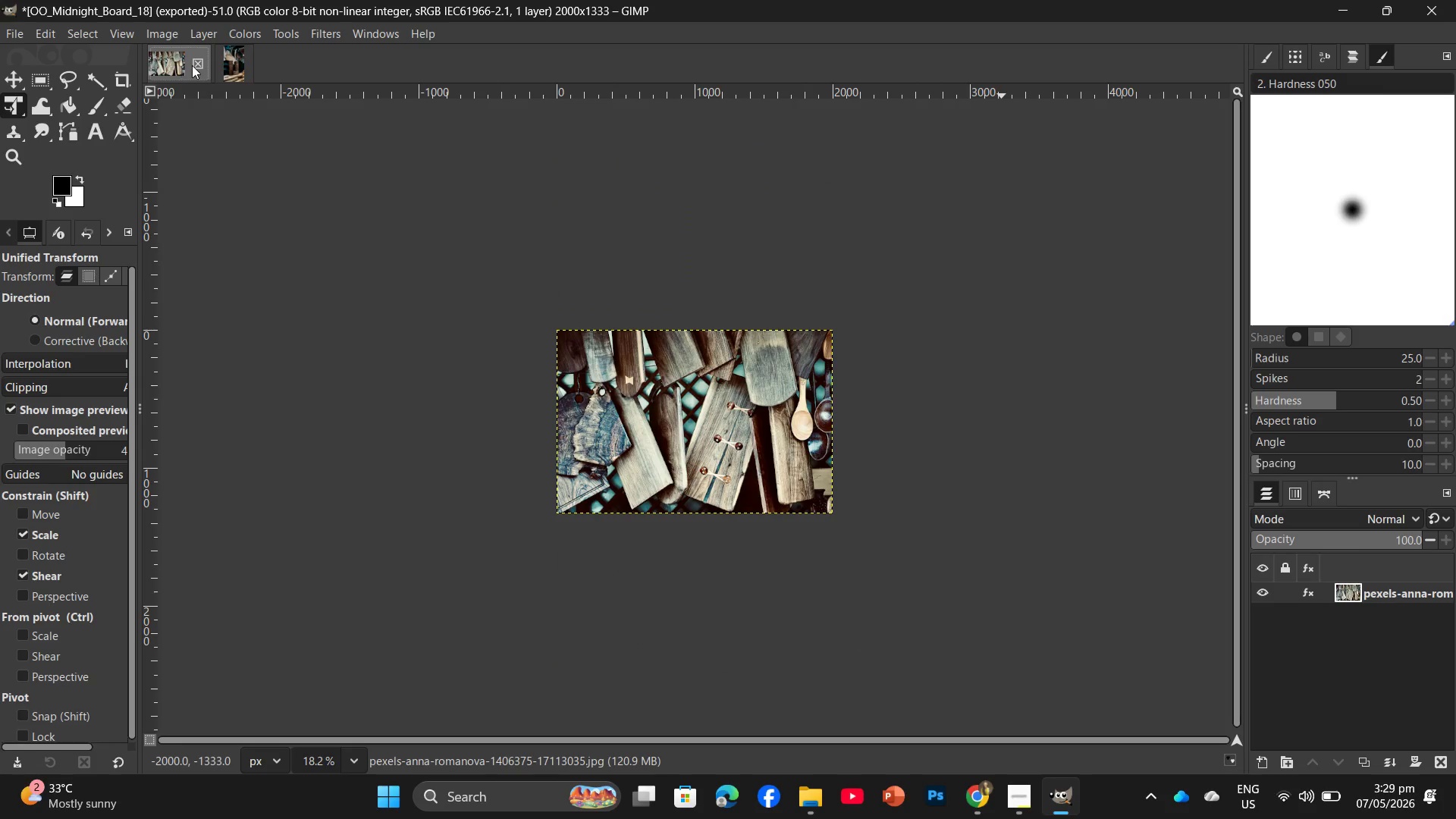 
double_click([193, 65])
 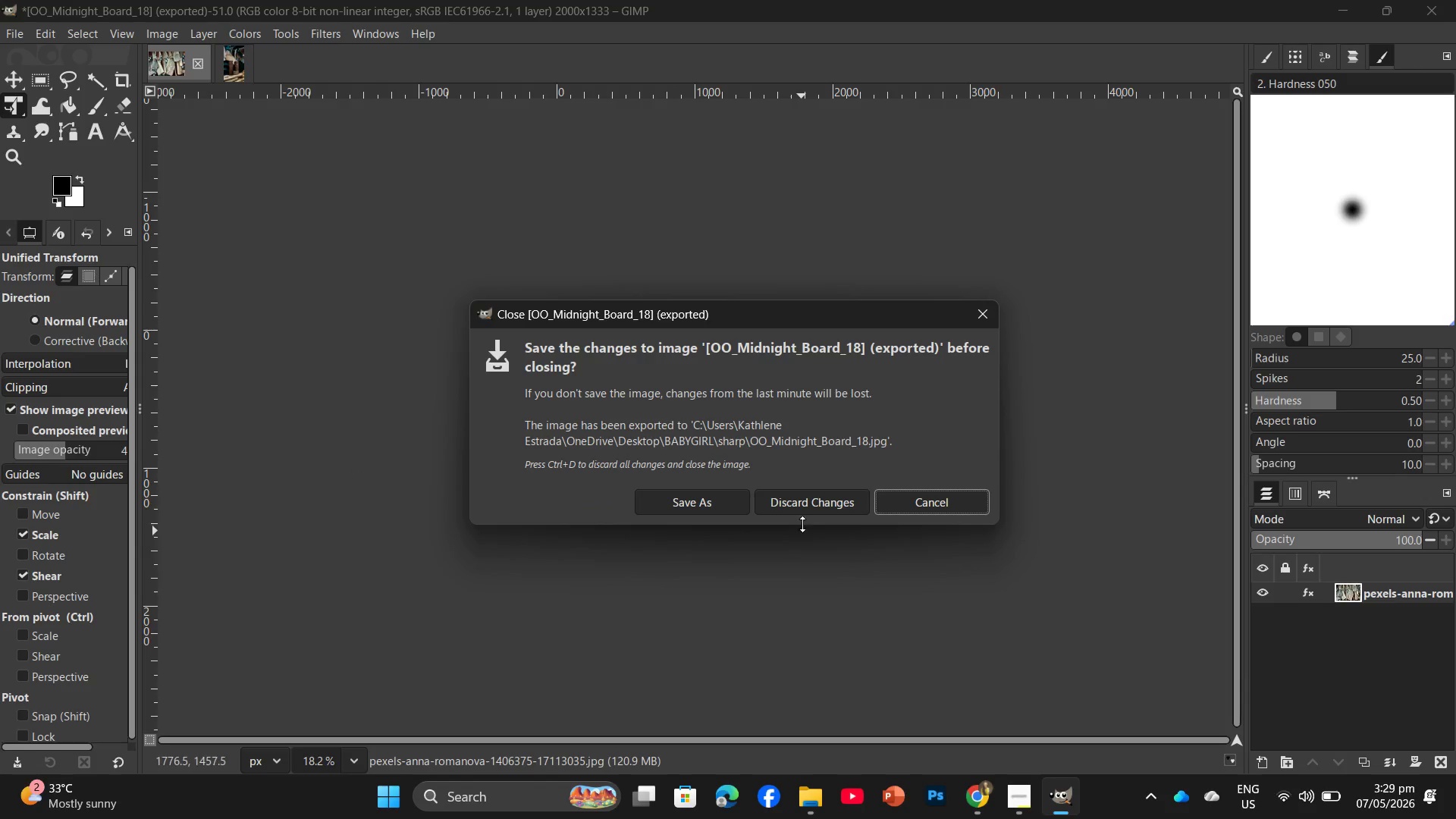 
left_click([814, 504])
 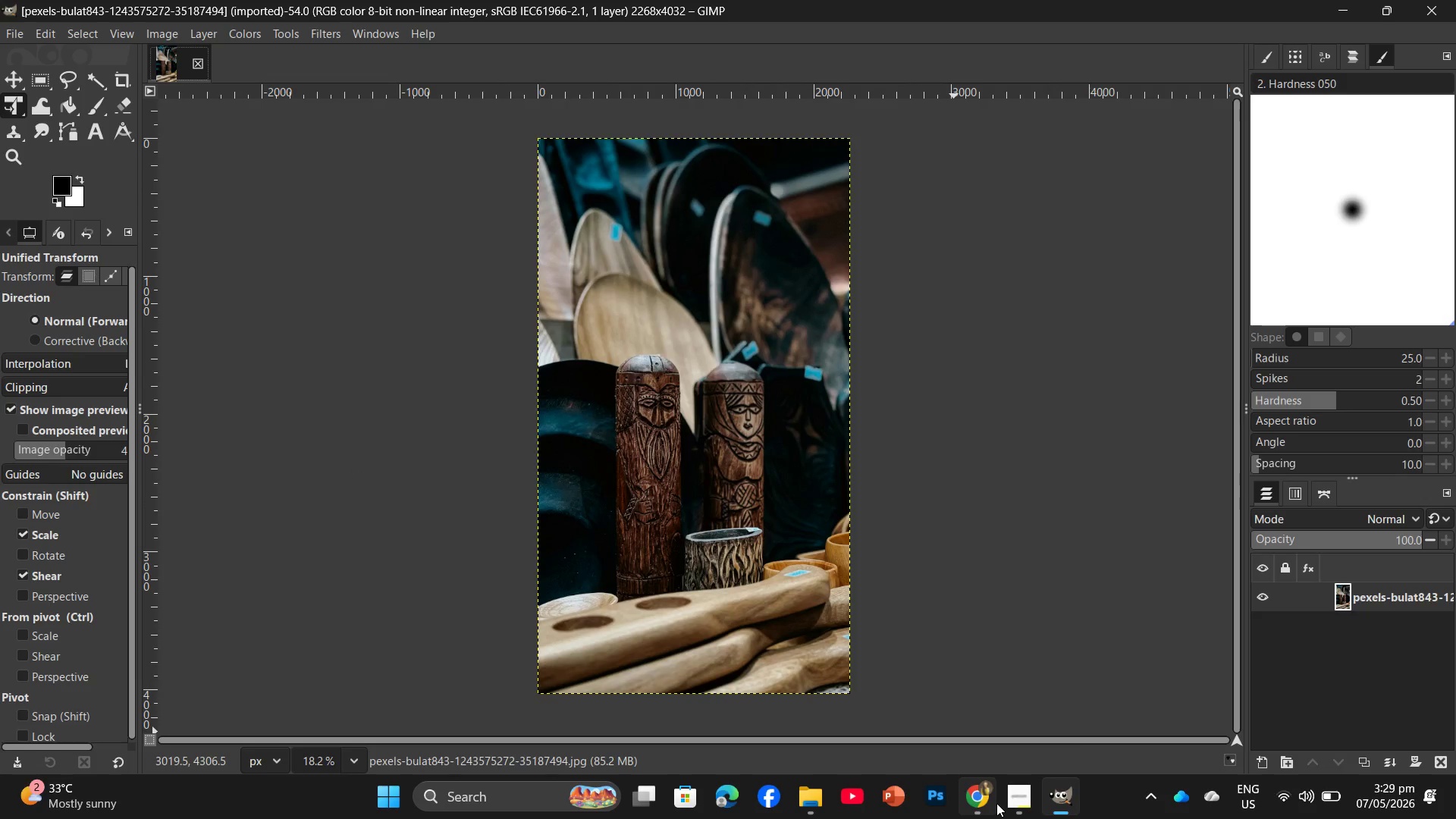 
left_click([987, 805])
 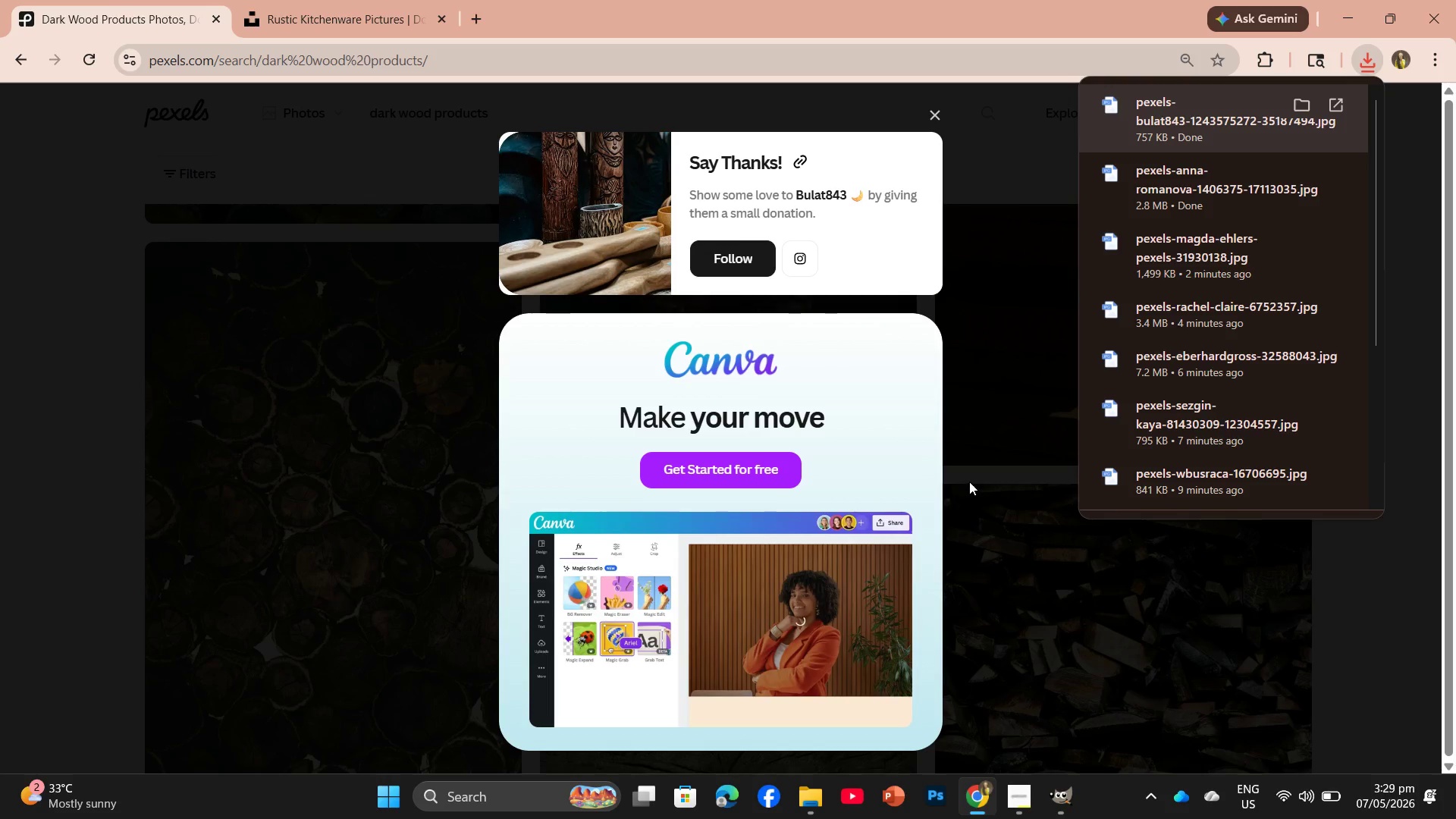 
left_click([993, 479])
 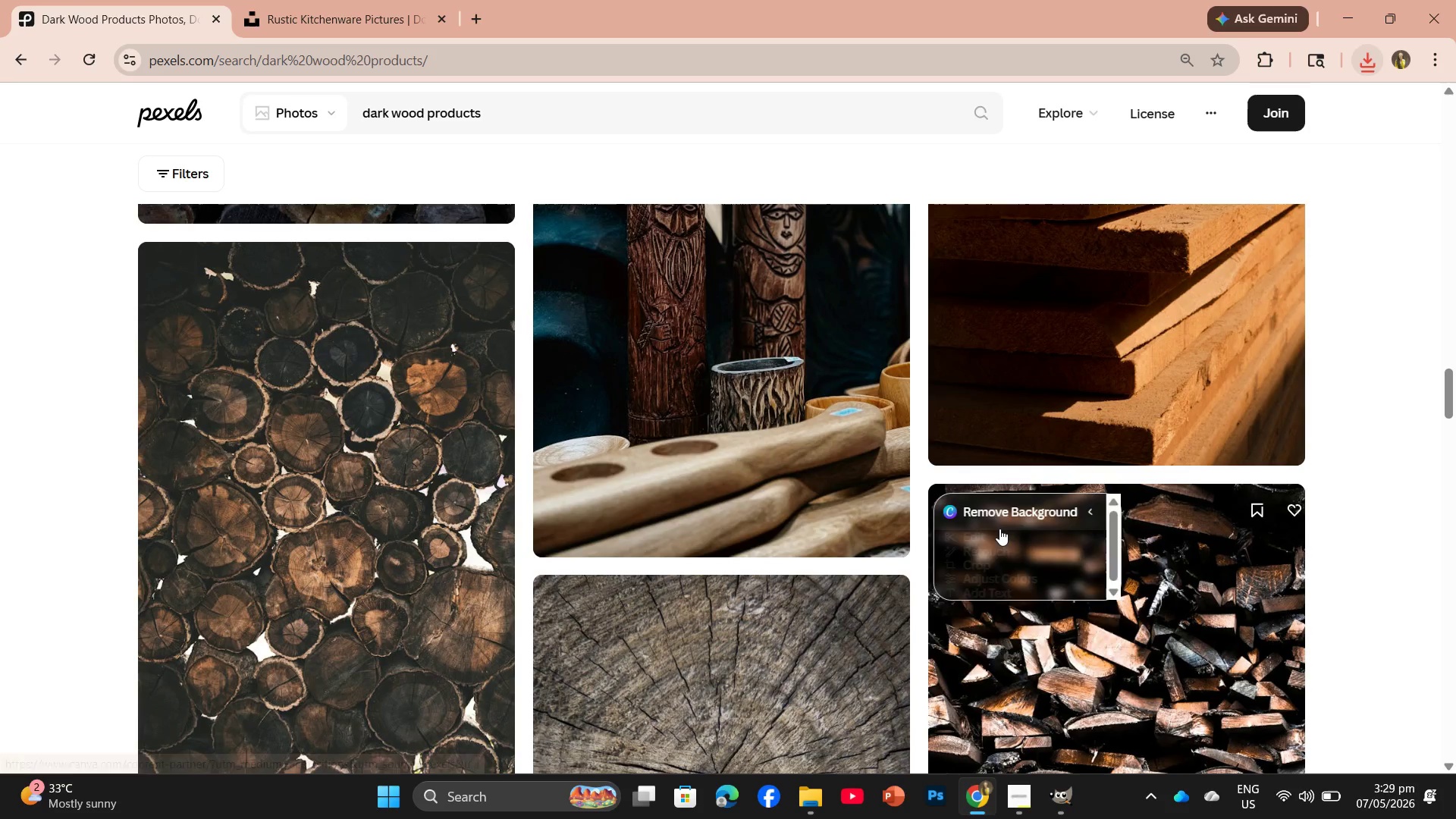 
scroll: coordinate [871, 425], scroll_direction: down, amount: 21.0
 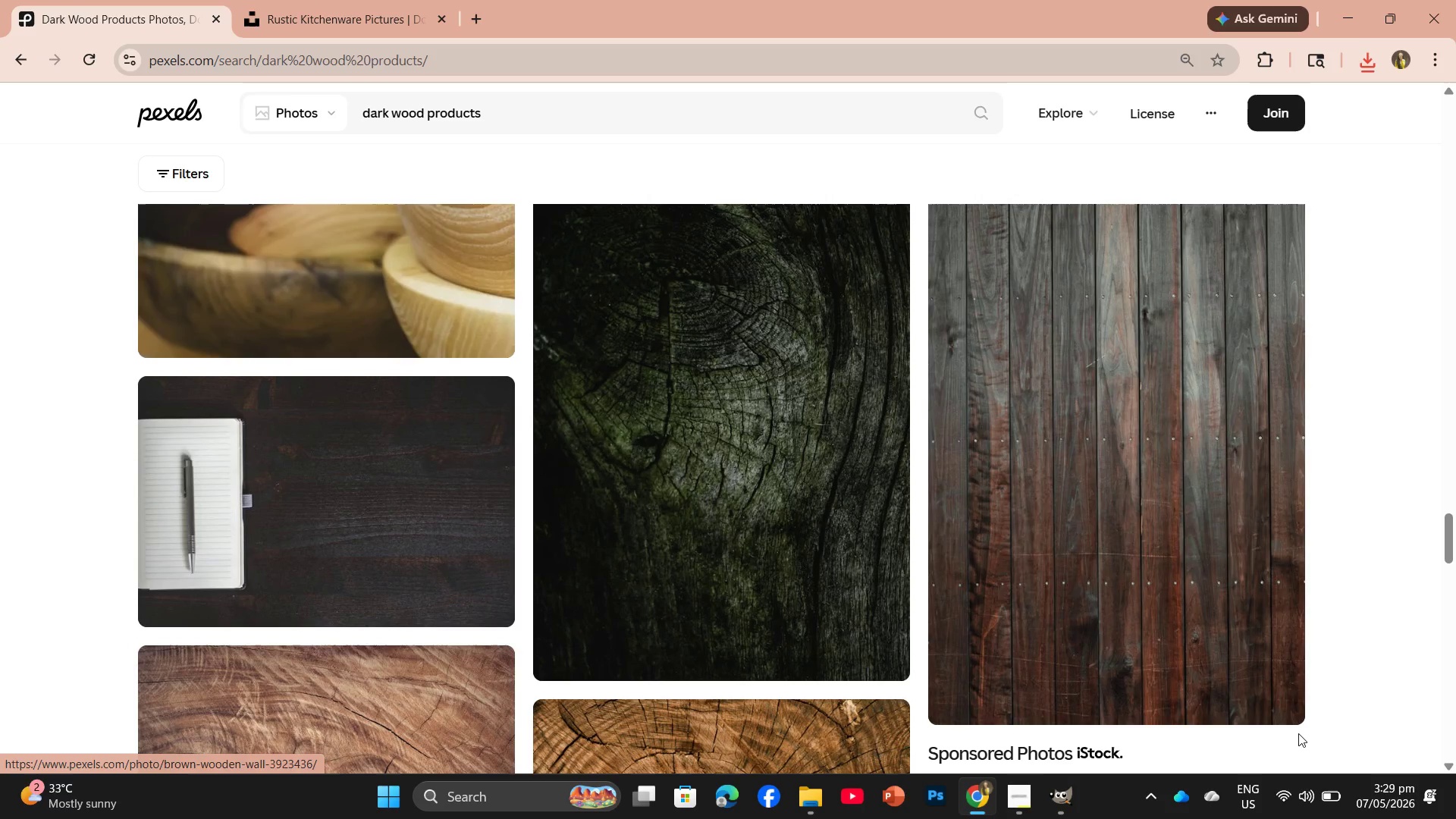 
left_click([1245, 707])
 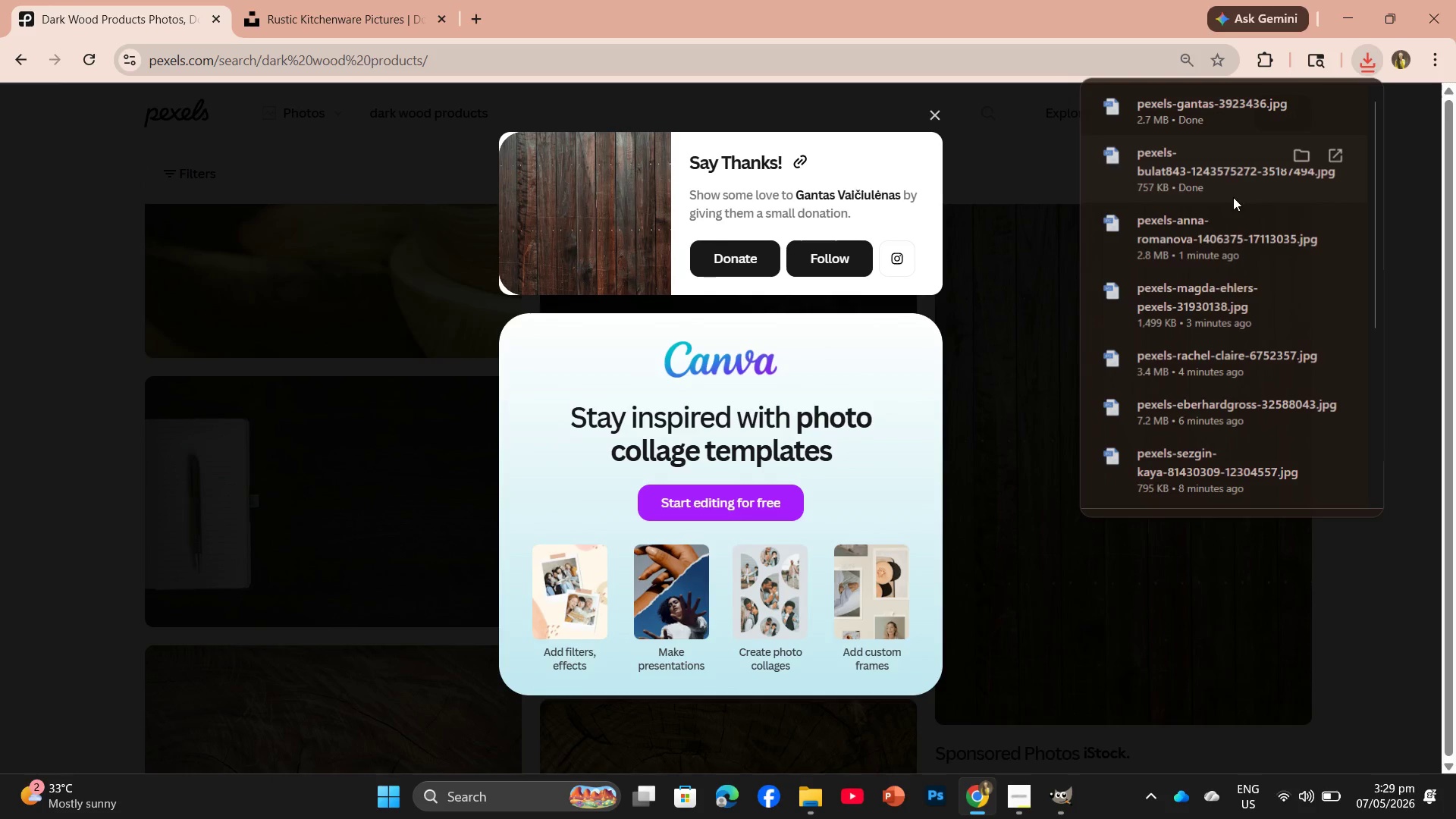 
left_click_drag(start_coordinate=[1200, 121], to_coordinate=[240, 58])
 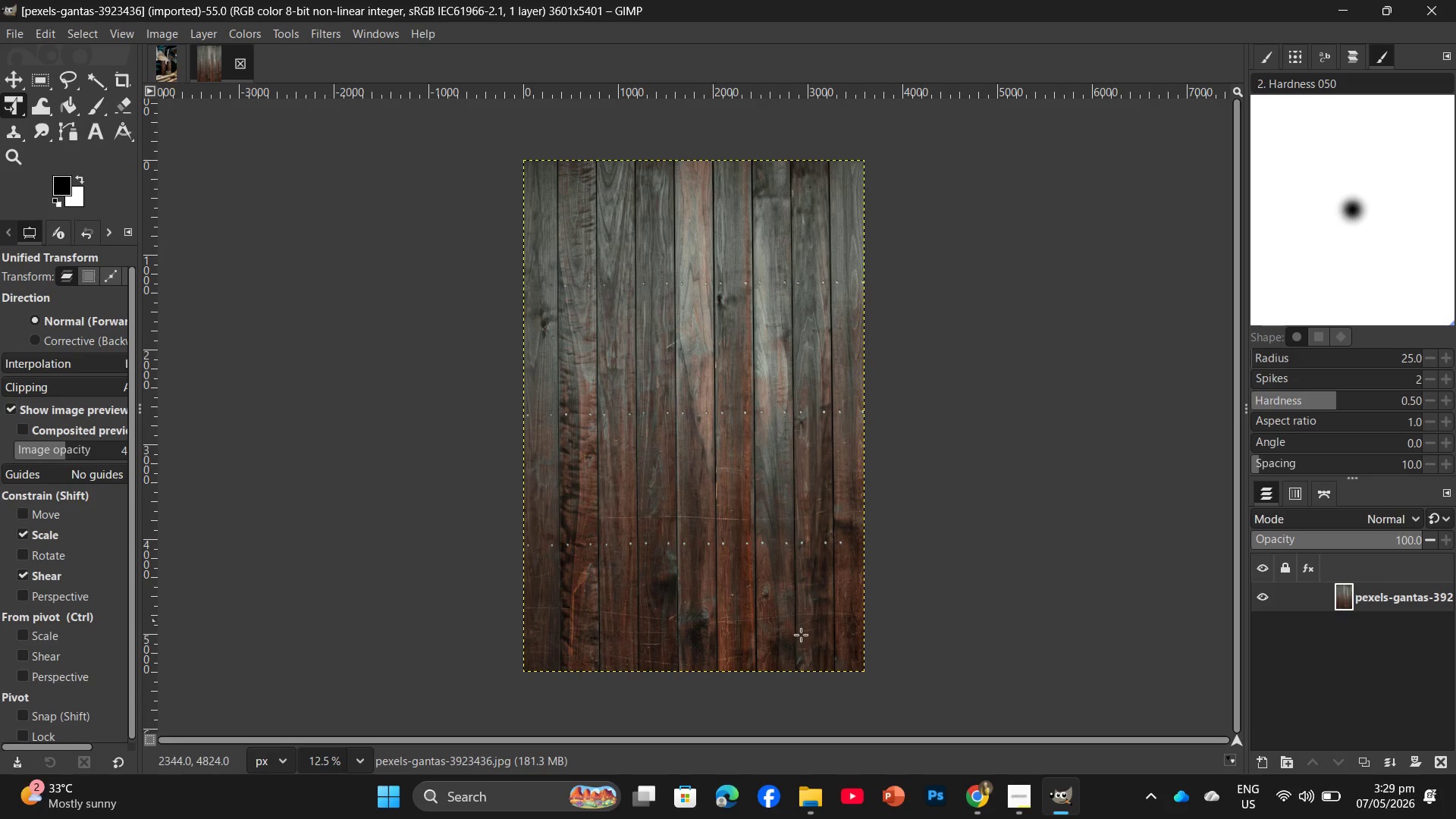 
left_click([971, 793])
 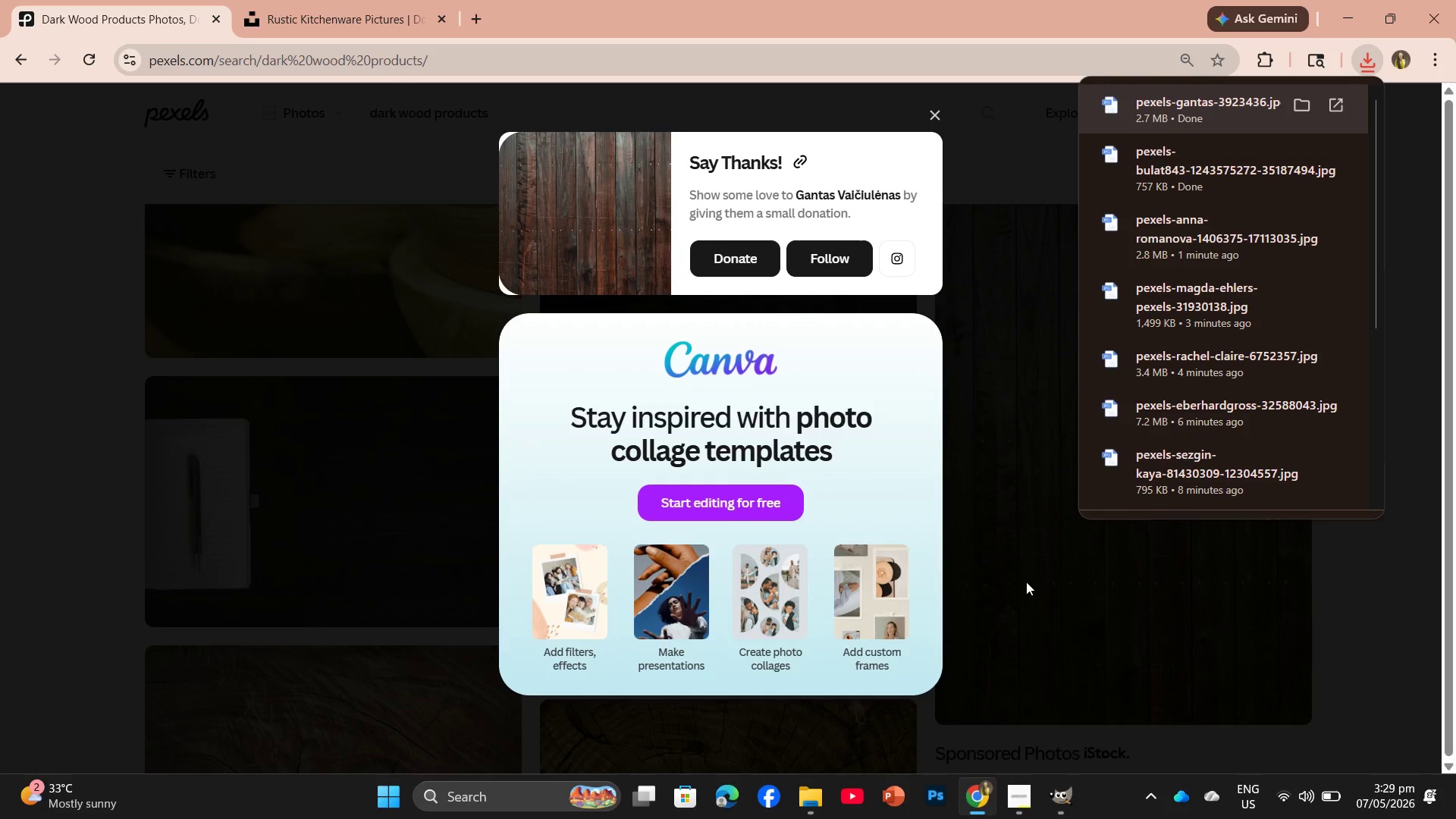 
left_click([1029, 582])
 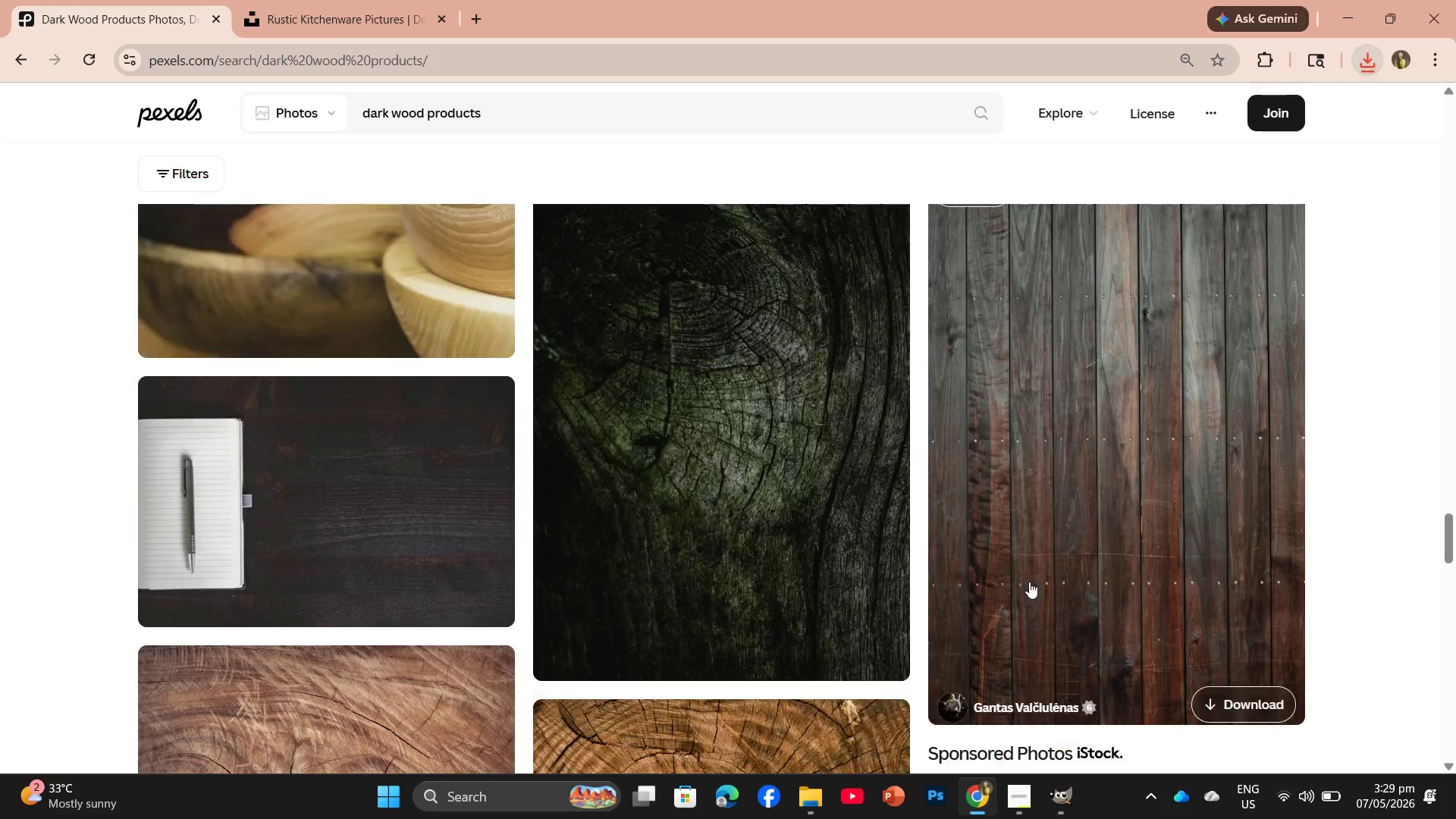 
scroll: coordinate [909, 591], scroll_direction: down, amount: 26.0
 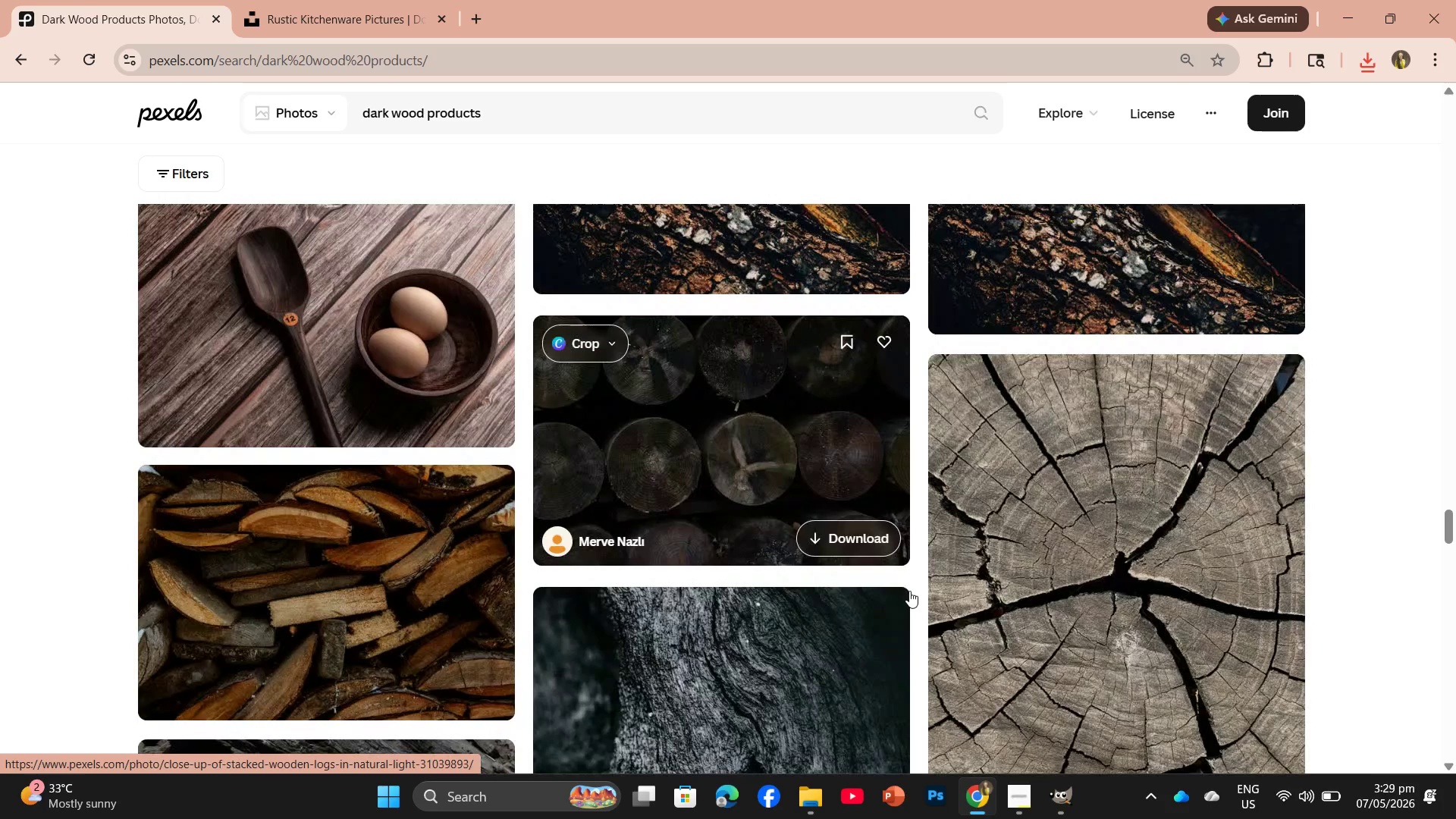 
scroll: coordinate [530, 472], scroll_direction: up, amount: 5.0
 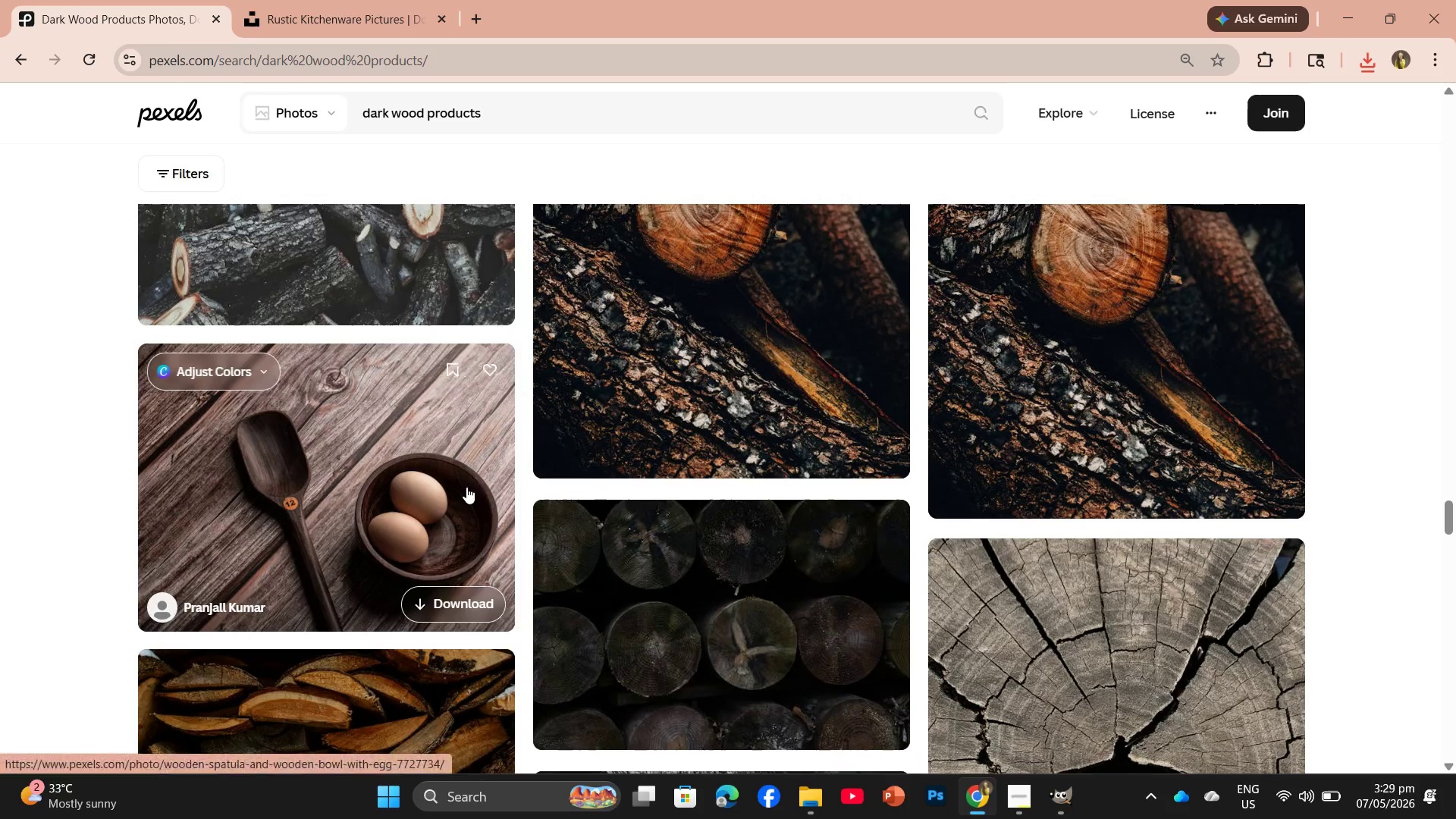 
scroll: coordinate [466, 490], scroll_direction: down, amount: 6.0
 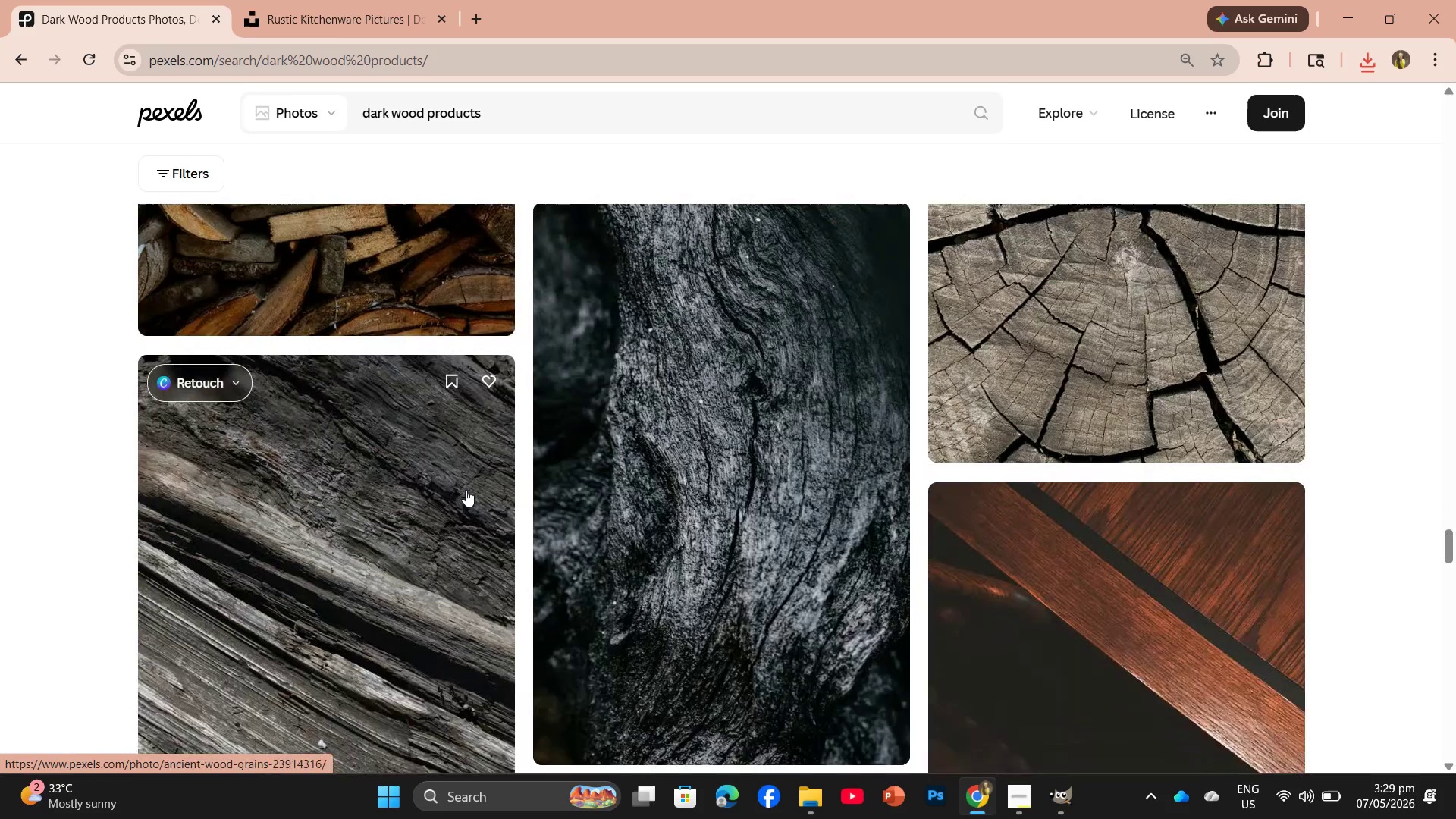 
scroll: coordinate [466, 490], scroll_direction: up, amount: 4.0
 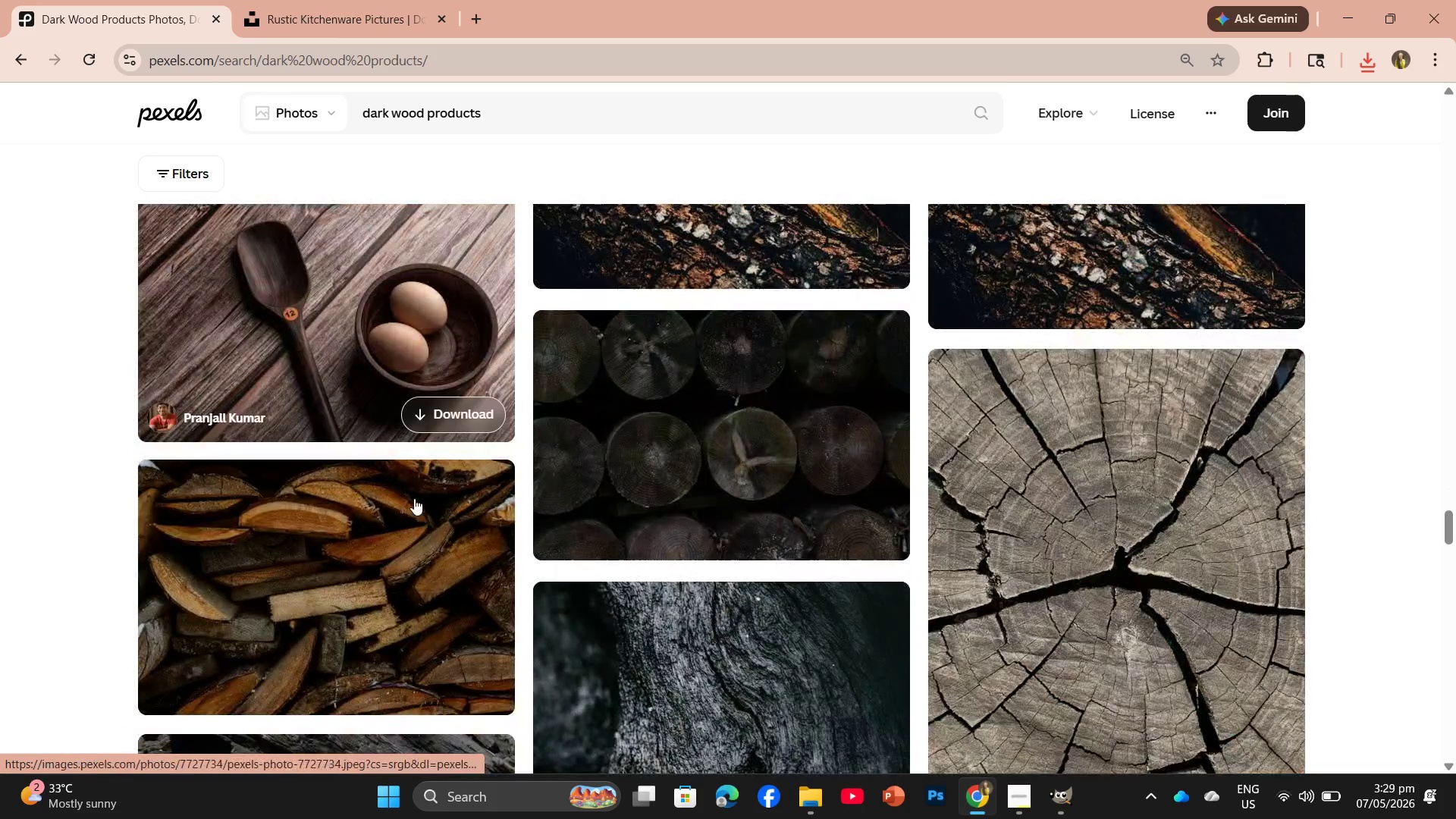 
left_click([436, 400])
 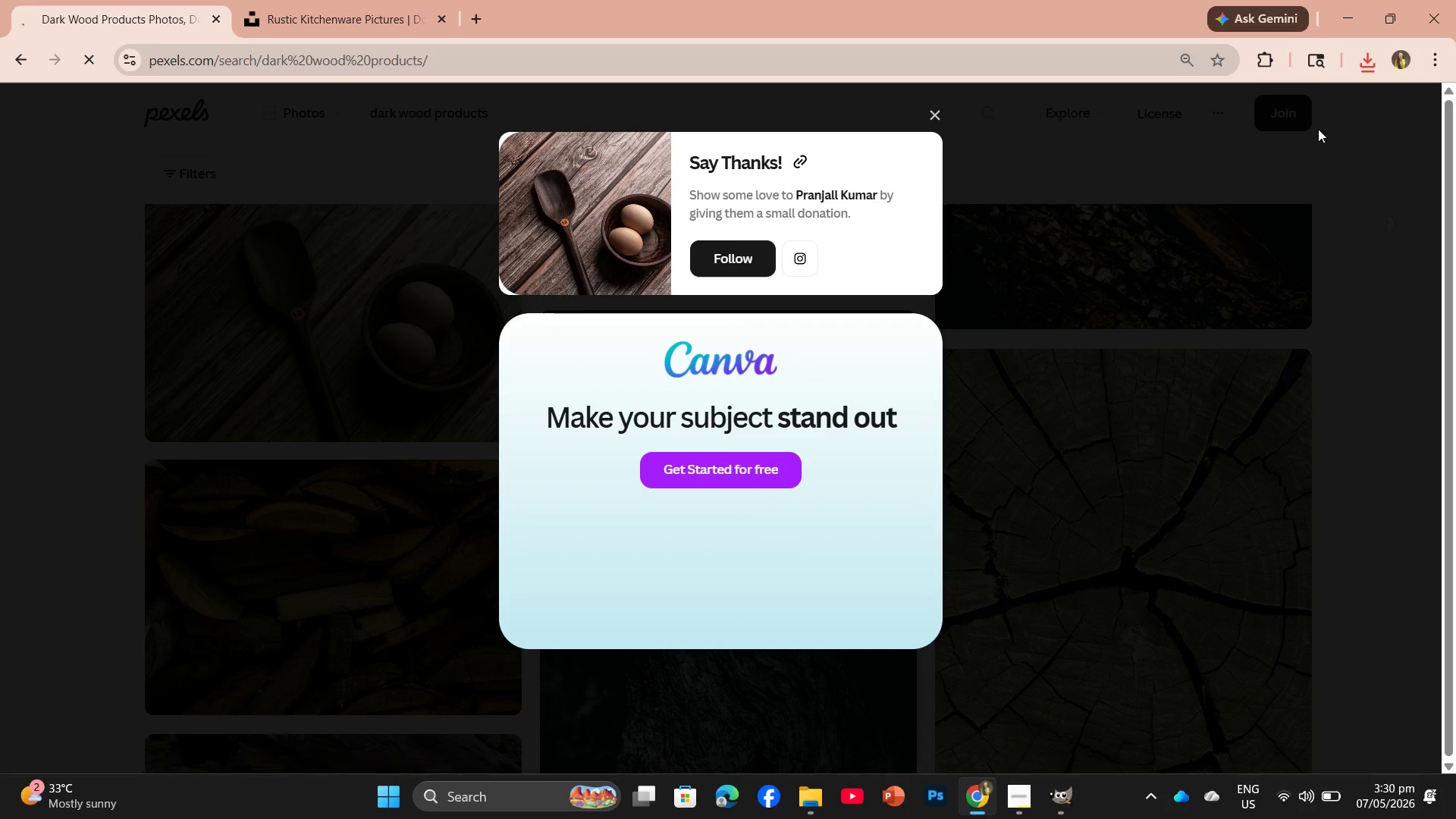 
mouse_move([1272, 138])
 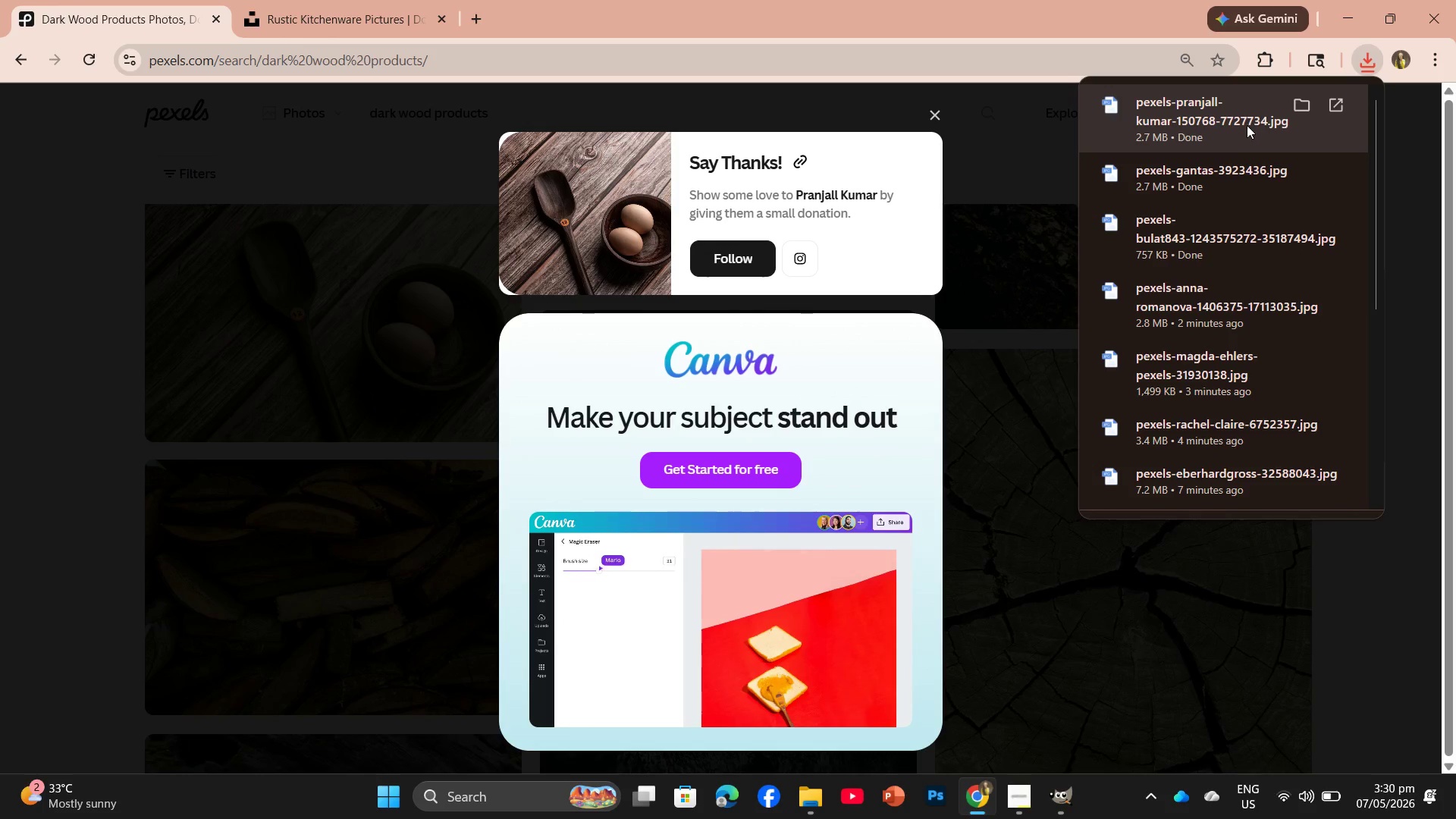 
left_click_drag(start_coordinate=[1247, 125], to_coordinate=[293, 55])
 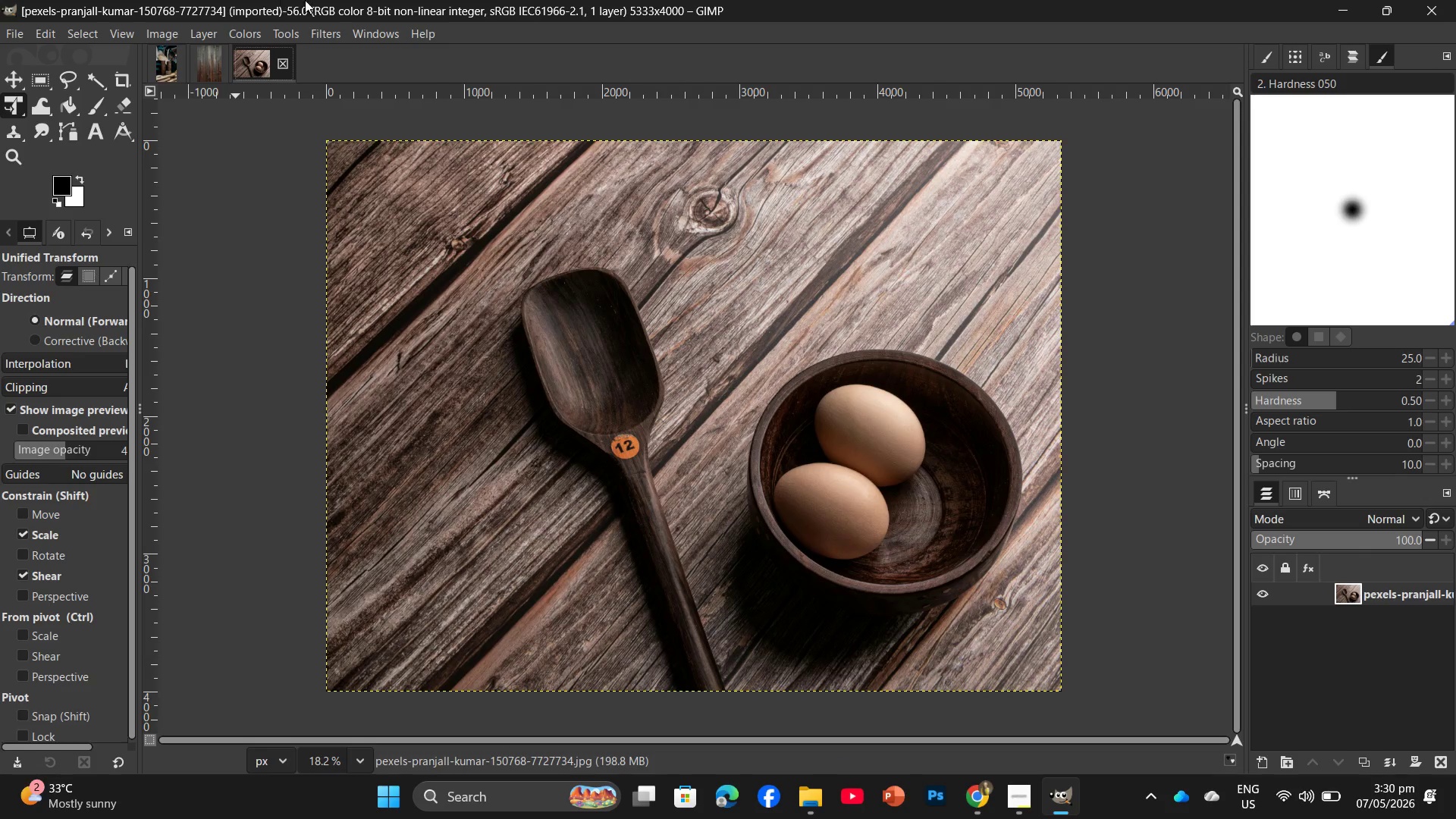 
left_click([171, 70])
 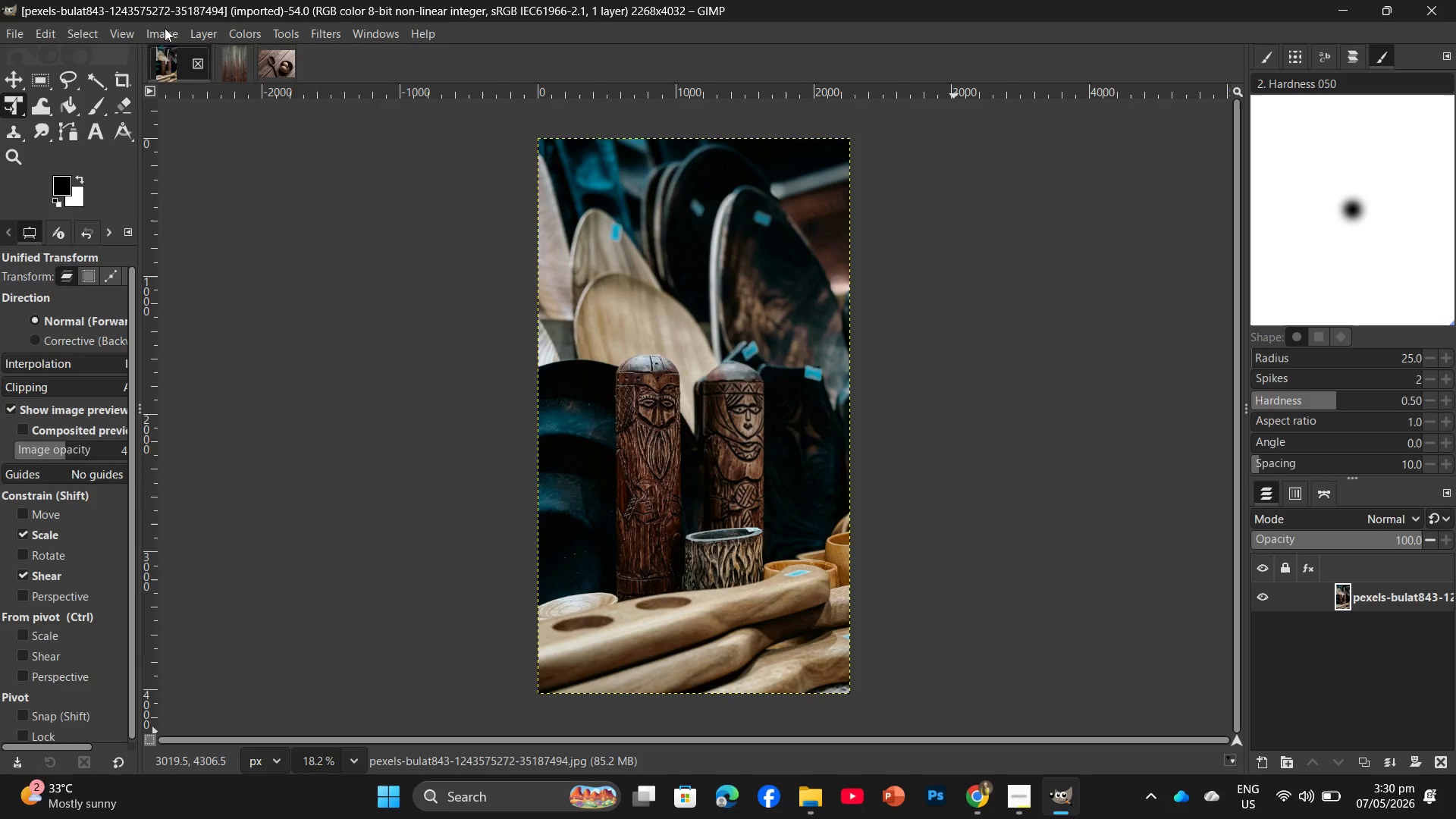 
left_click([167, 28])
 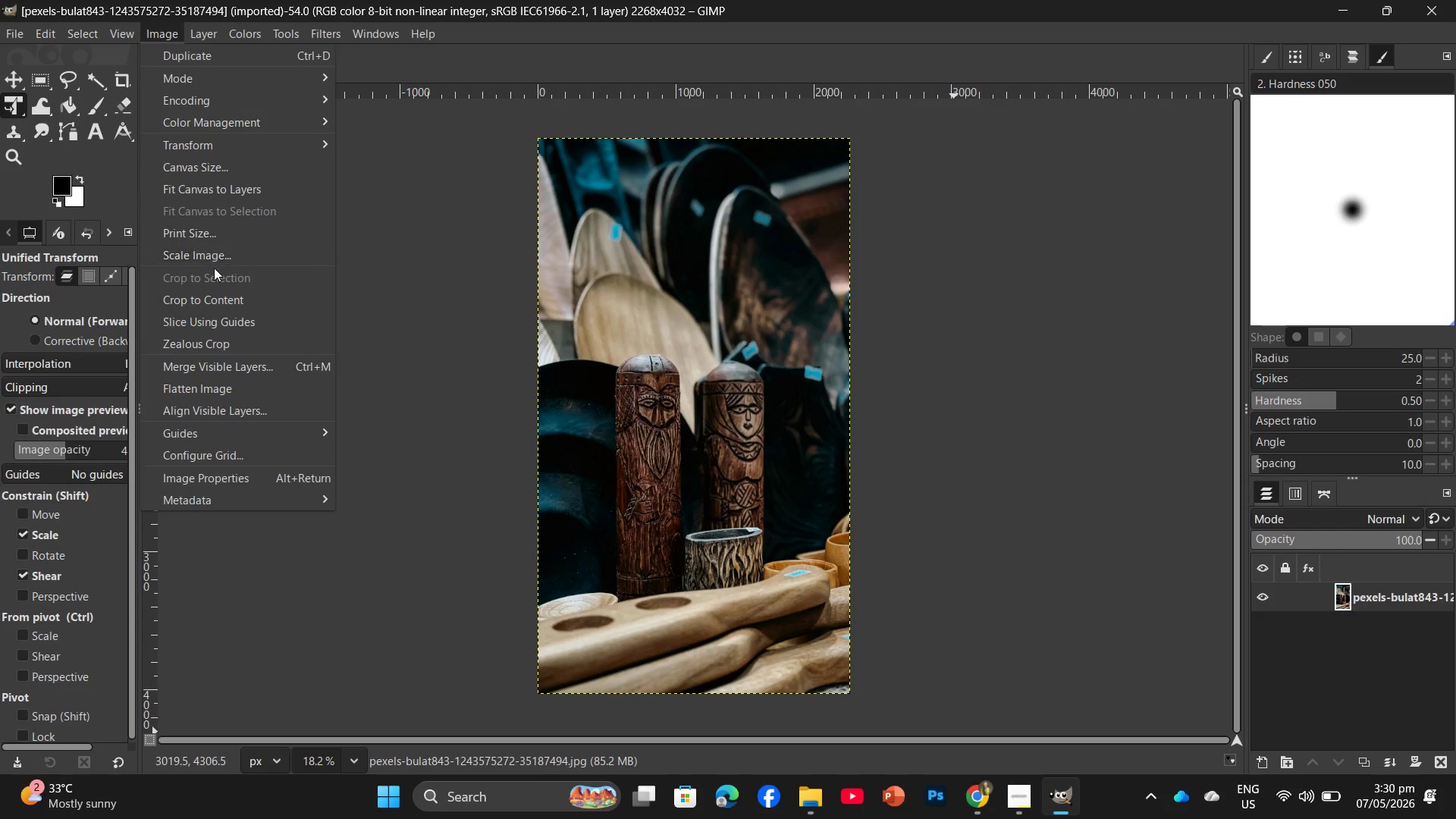 
left_click([219, 248])
 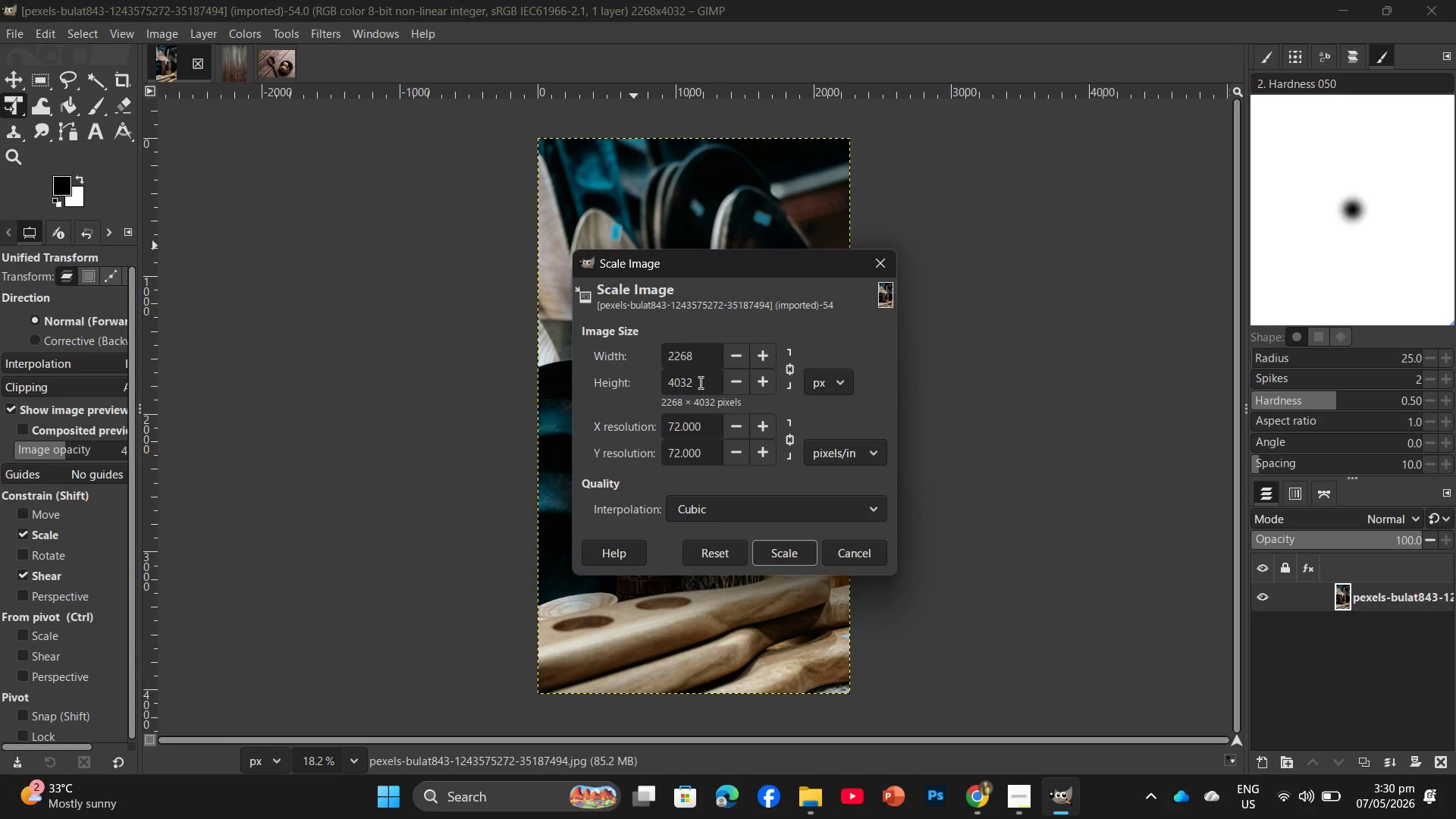 
left_click_drag(start_coordinate=[699, 382], to_coordinate=[659, 388])
 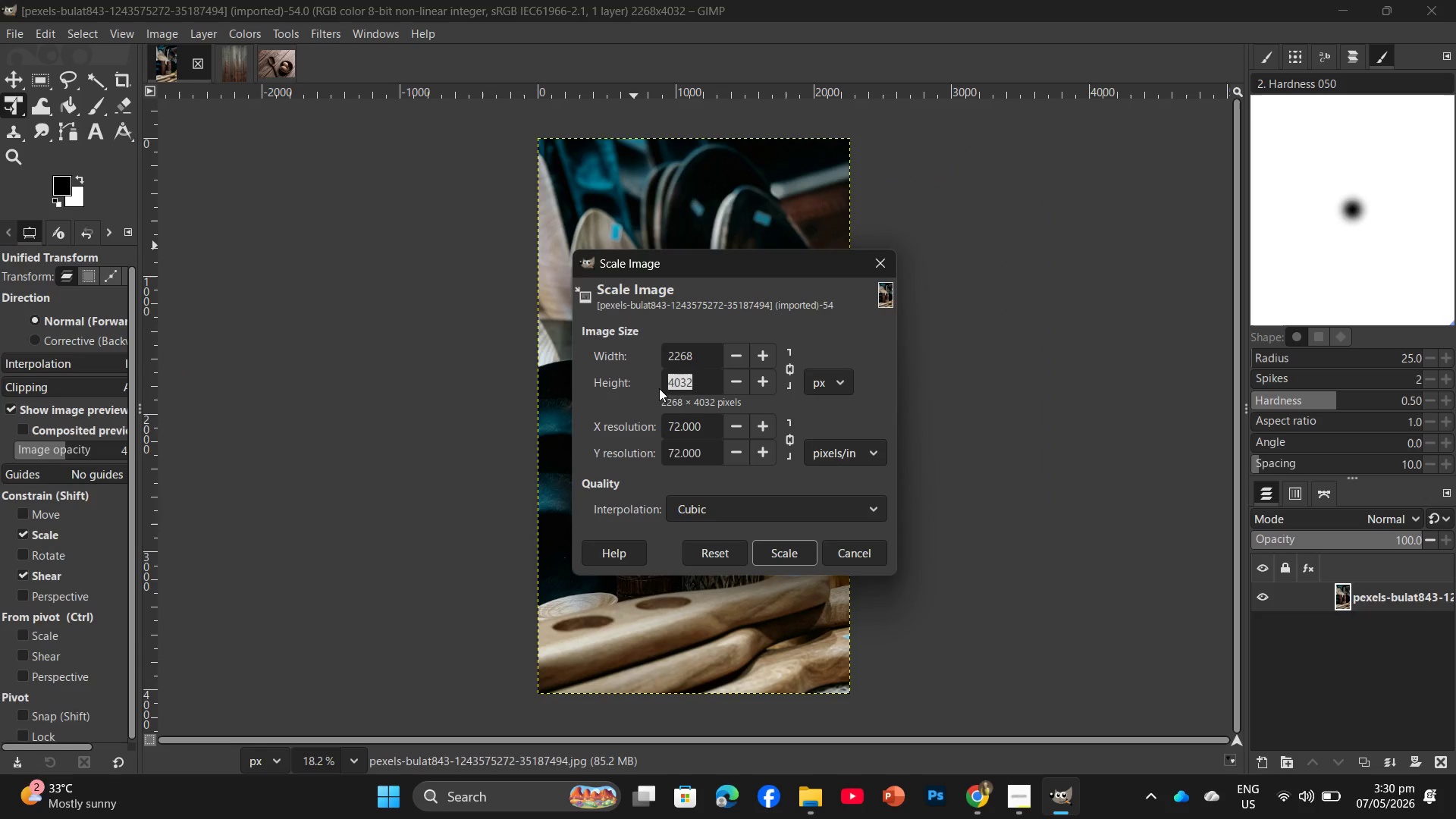 
key(Numpad2)
 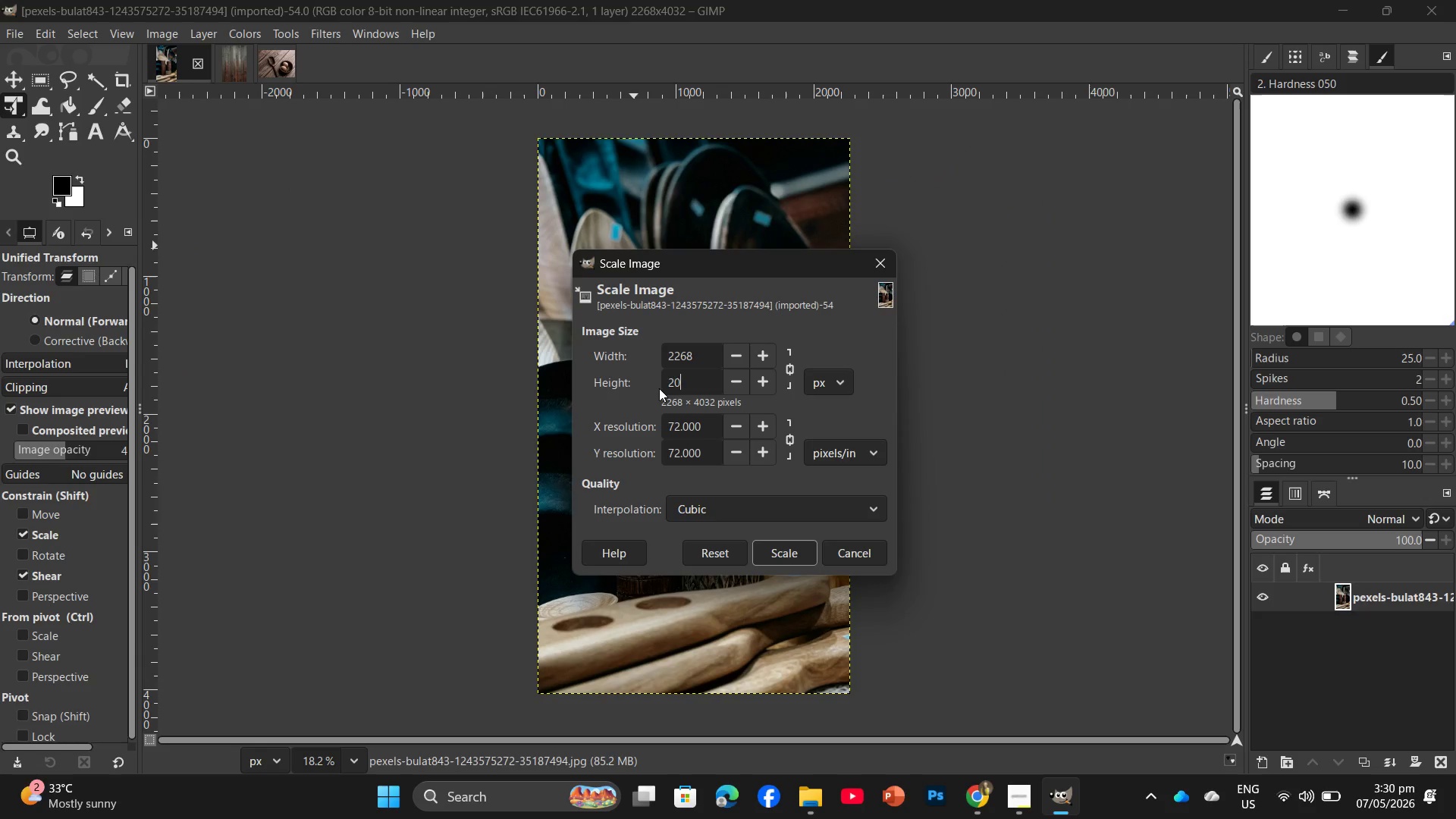 
key(Numpad0)
 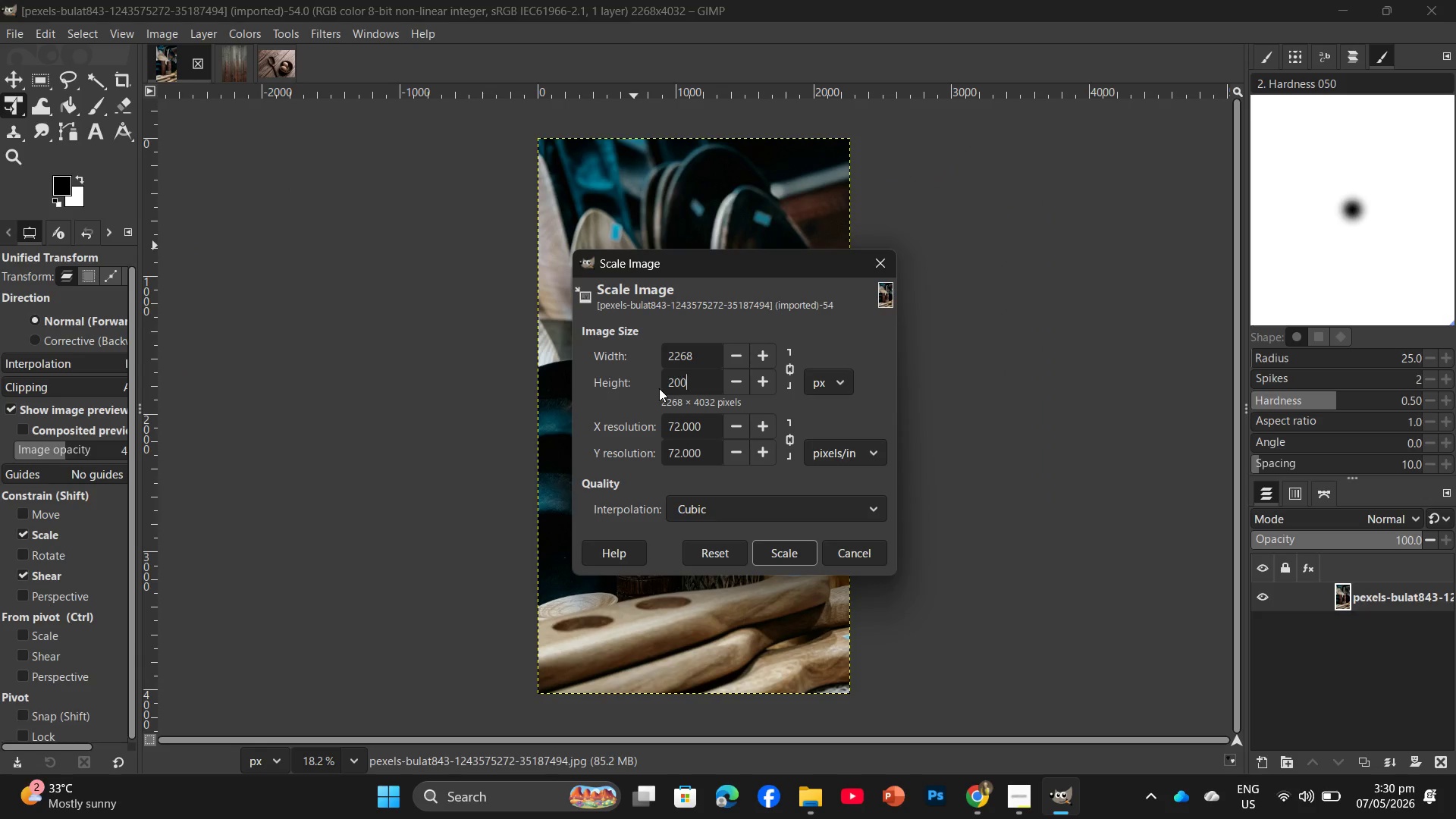 
key(Numpad0)
 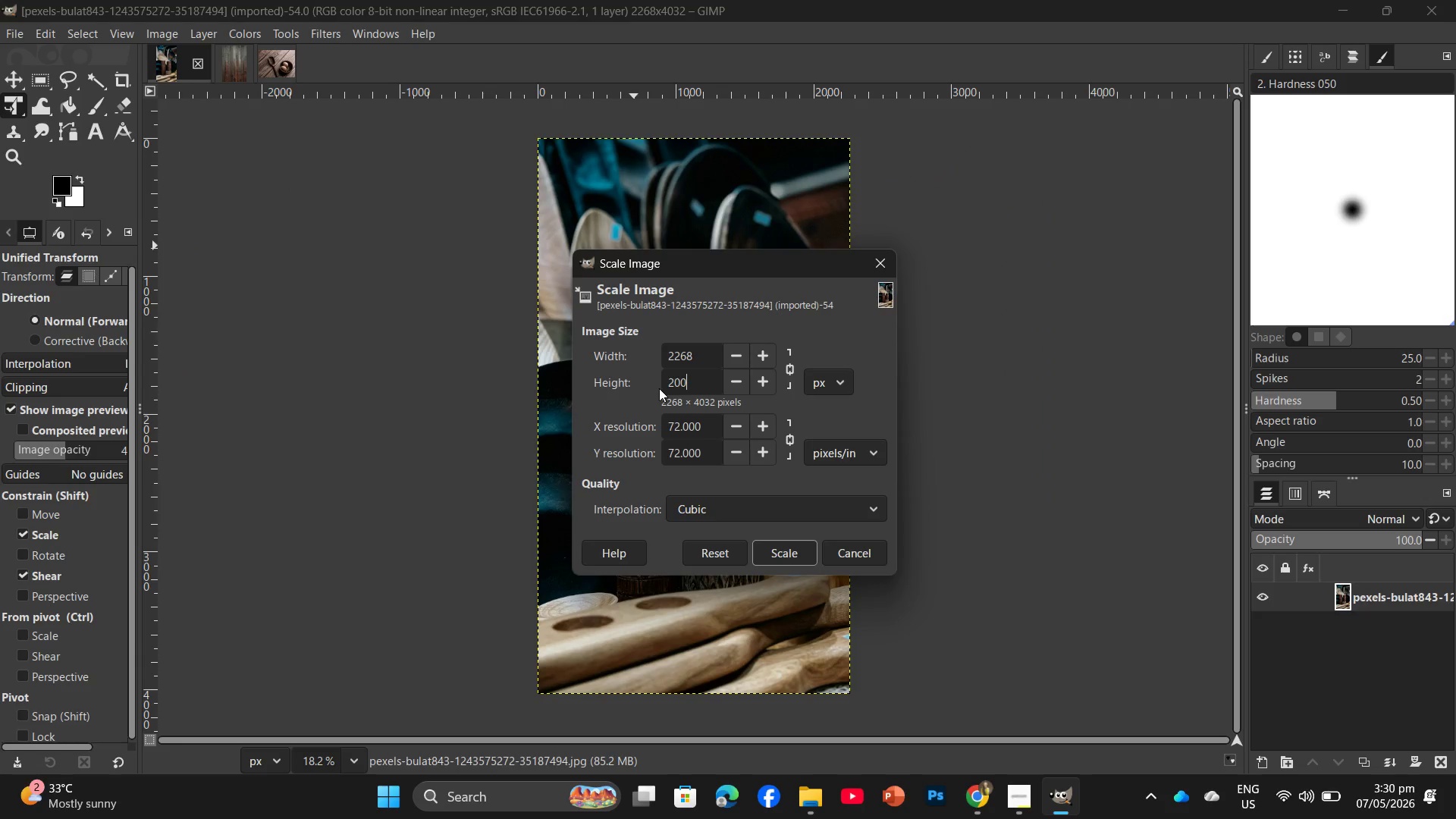 
key(Numpad0)
 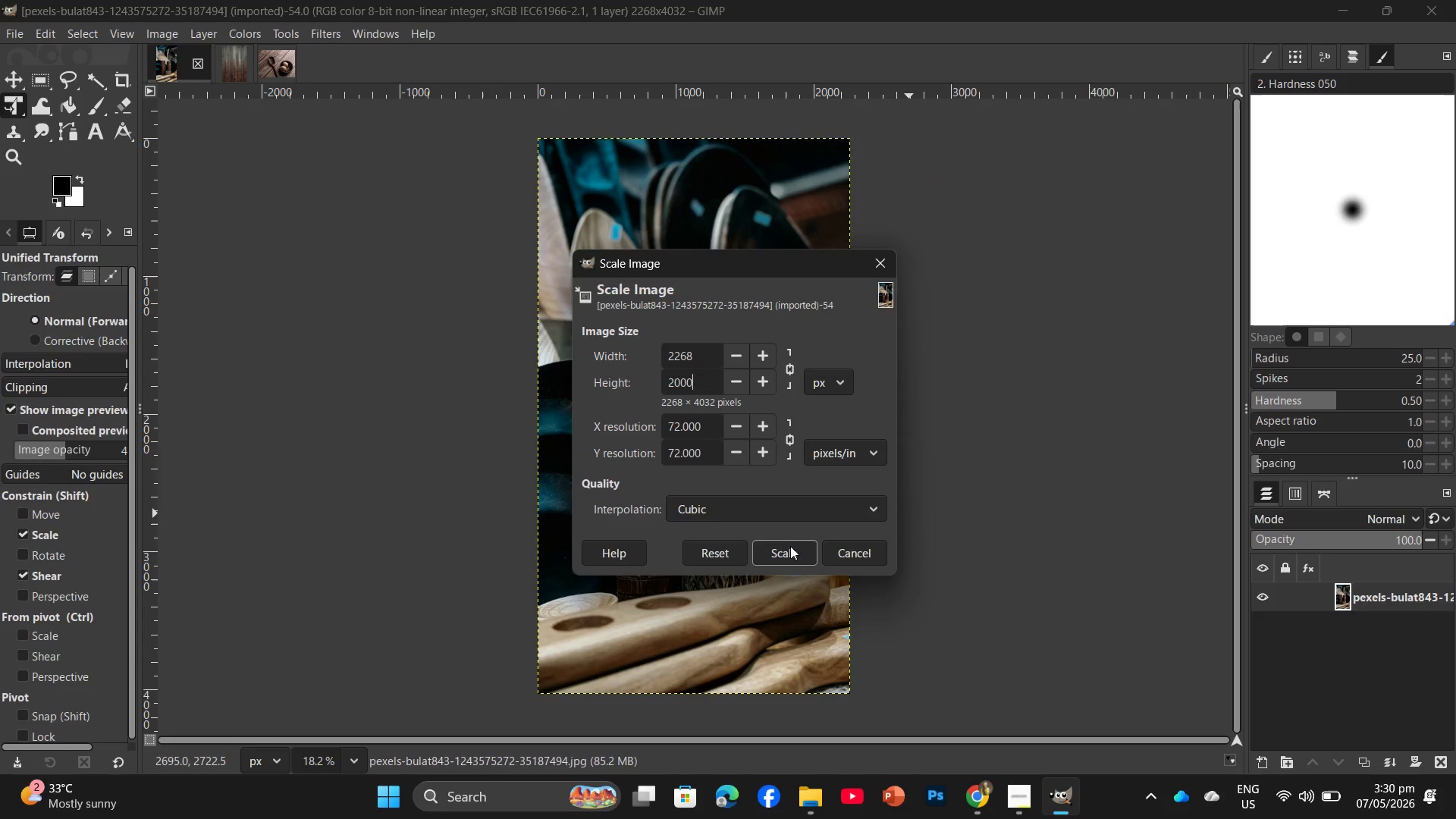 
left_click([786, 548])
 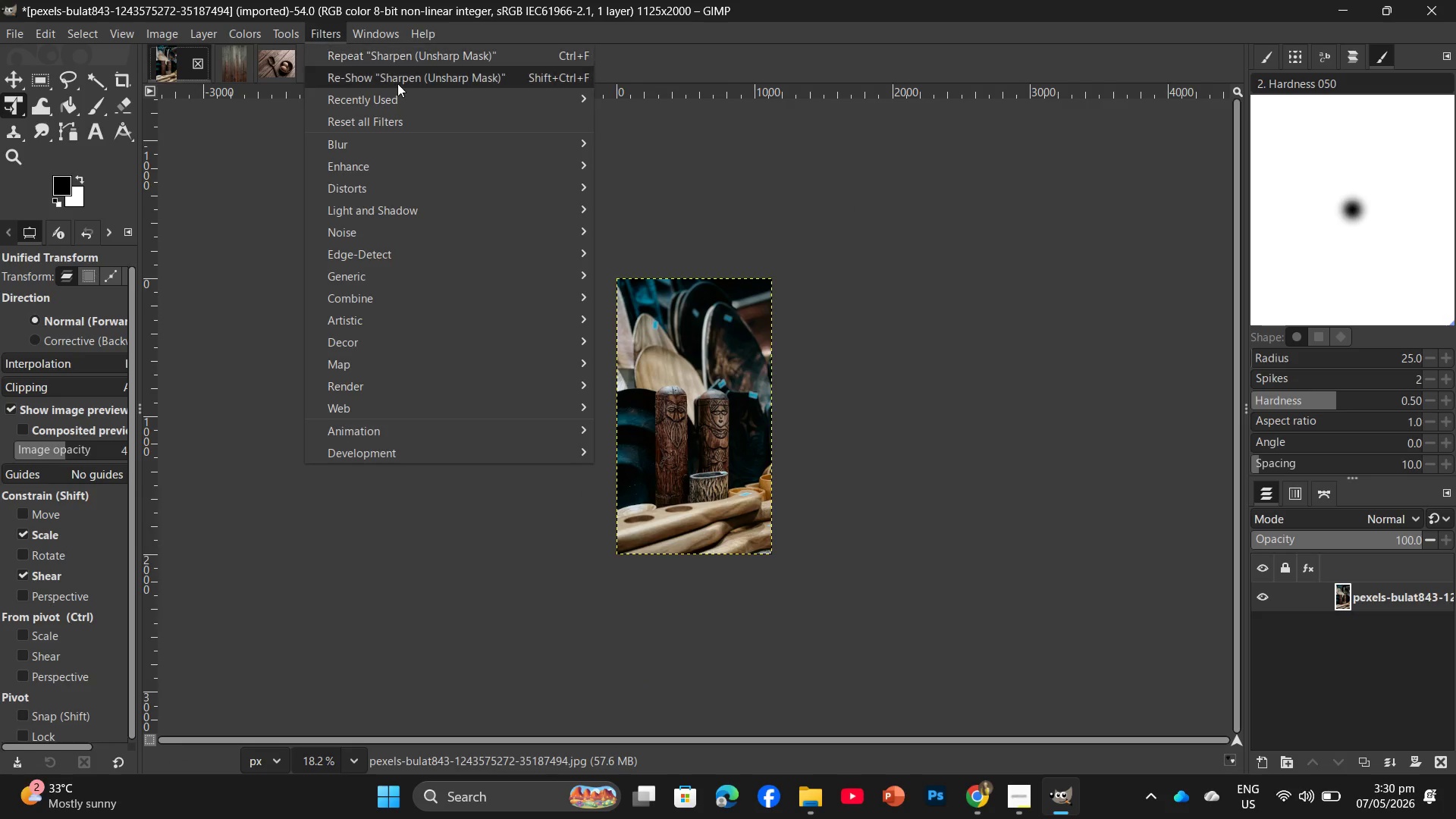 
left_click([451, 173])
 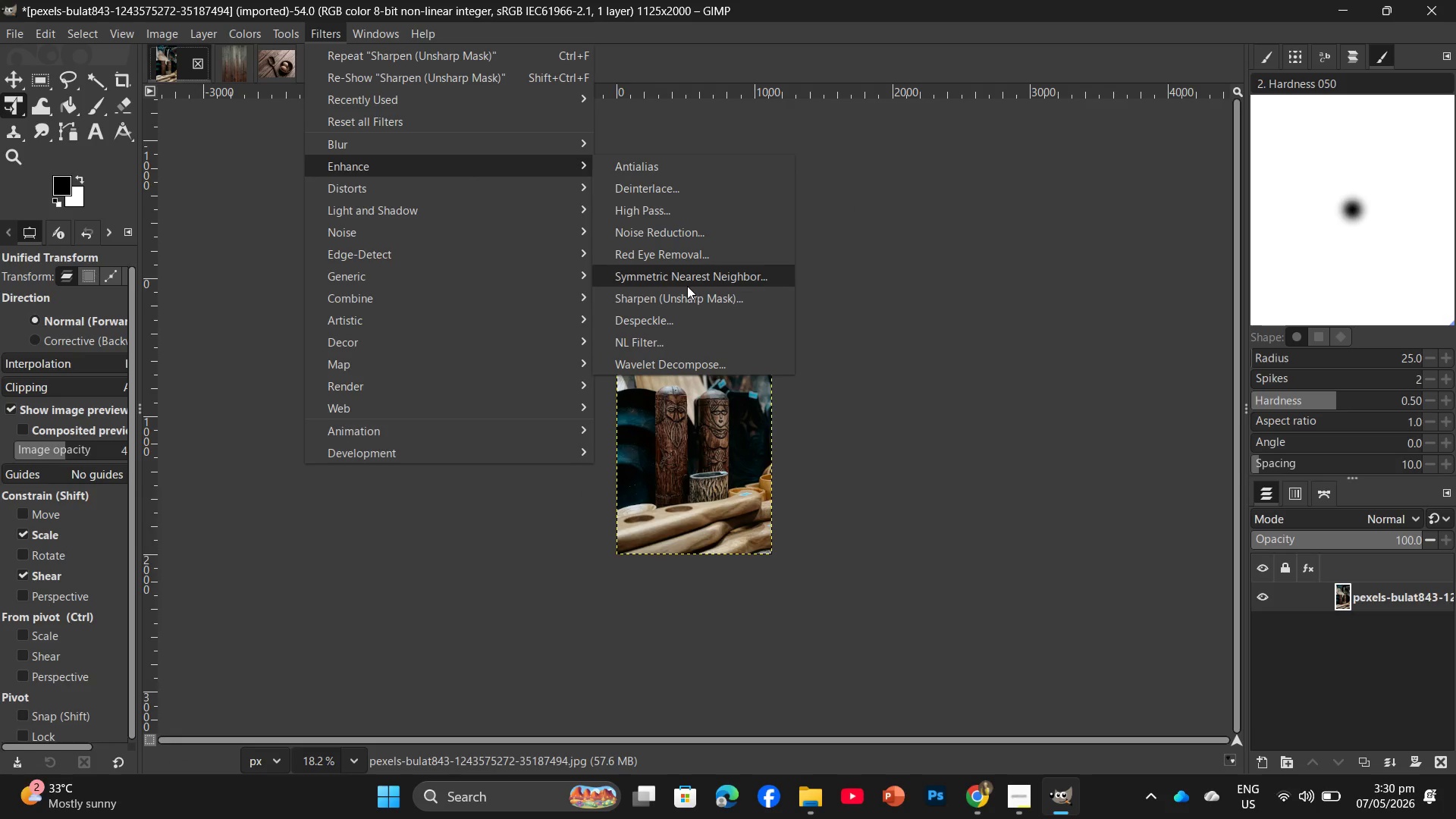 
left_click([688, 300])
 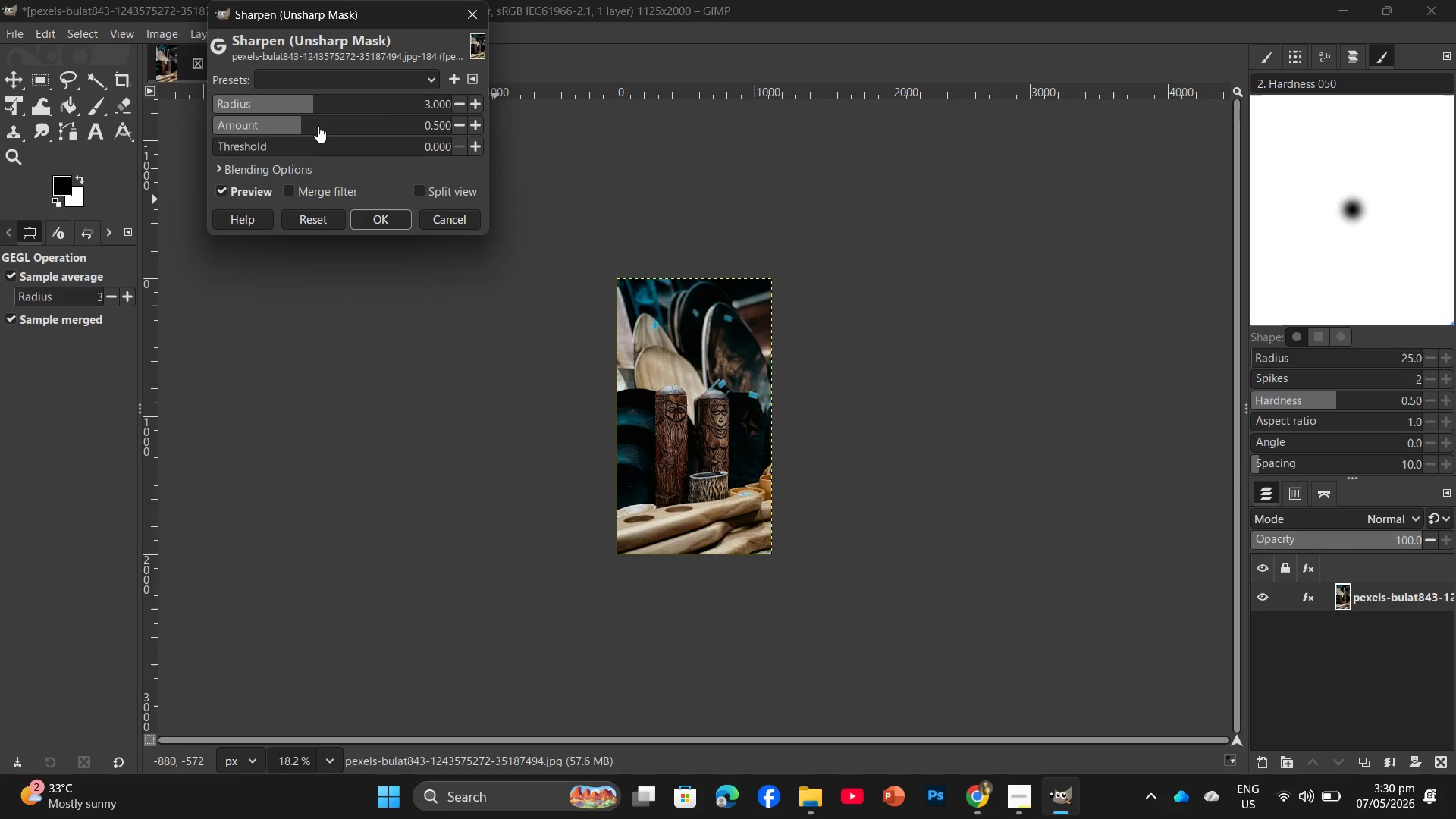 
left_click_drag(start_coordinate=[297, 127], to_coordinate=[287, 130])
 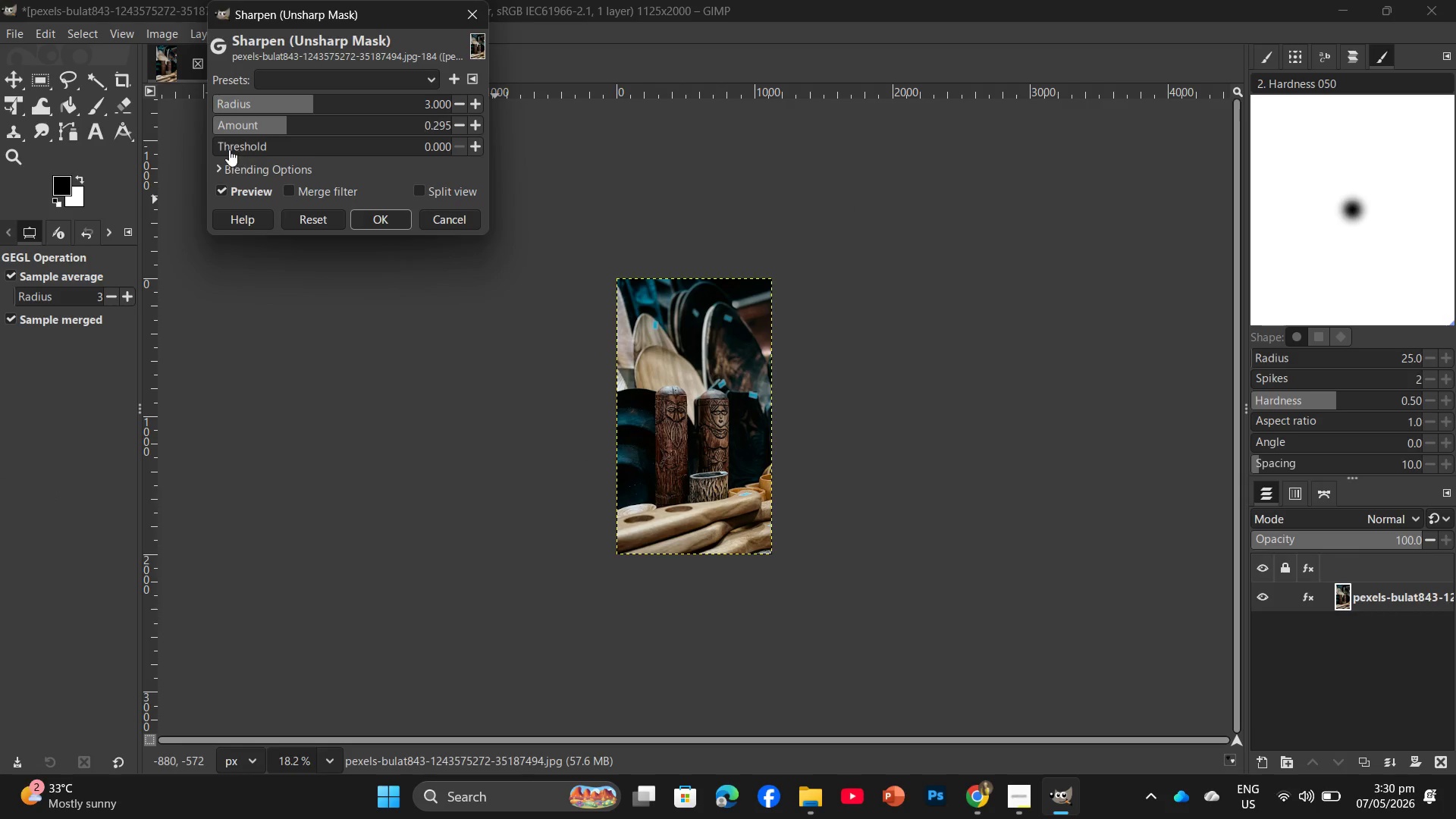 
left_click_drag(start_coordinate=[229, 149], to_coordinate=[234, 146])
 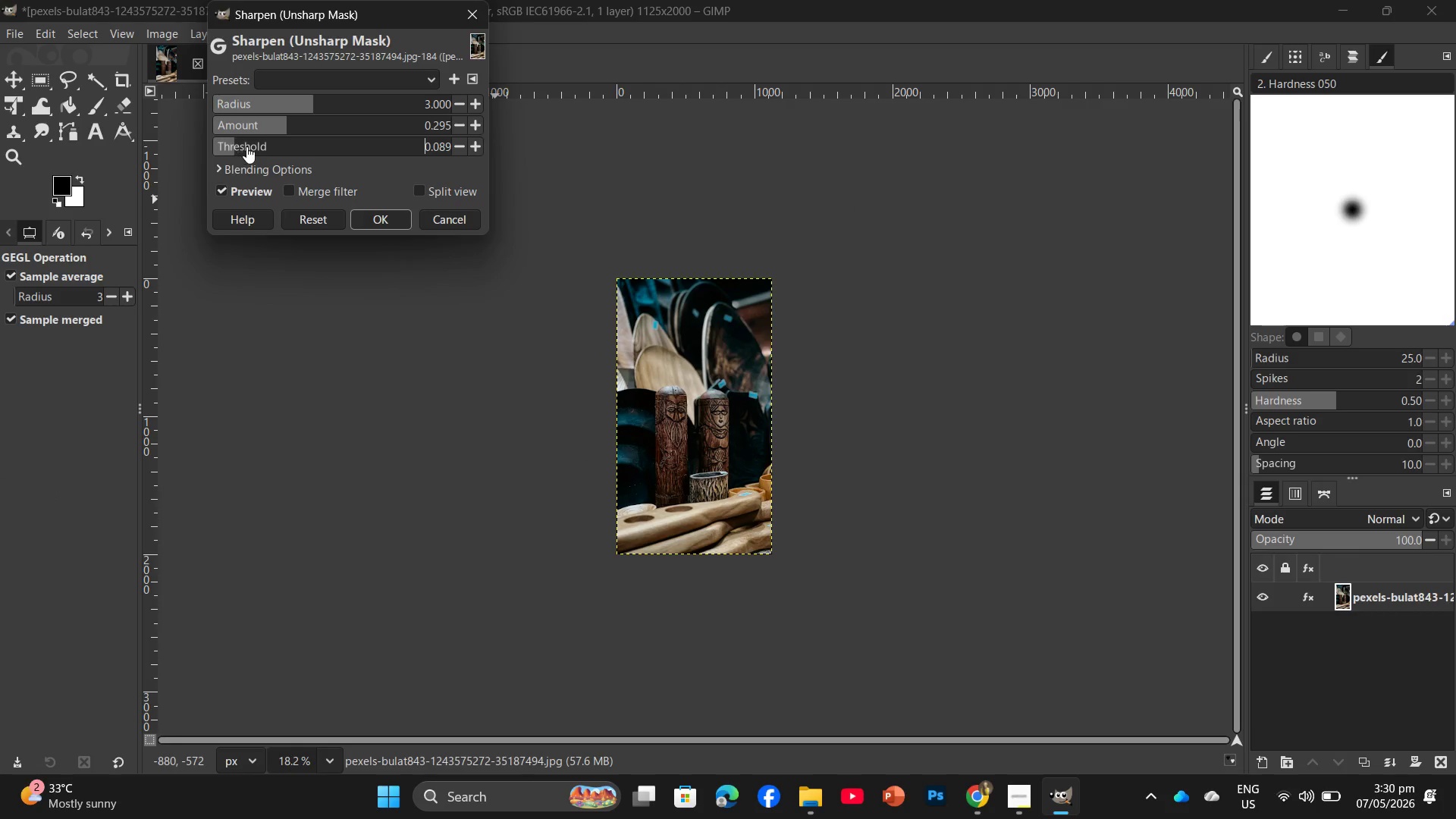 
left_click([246, 146])
 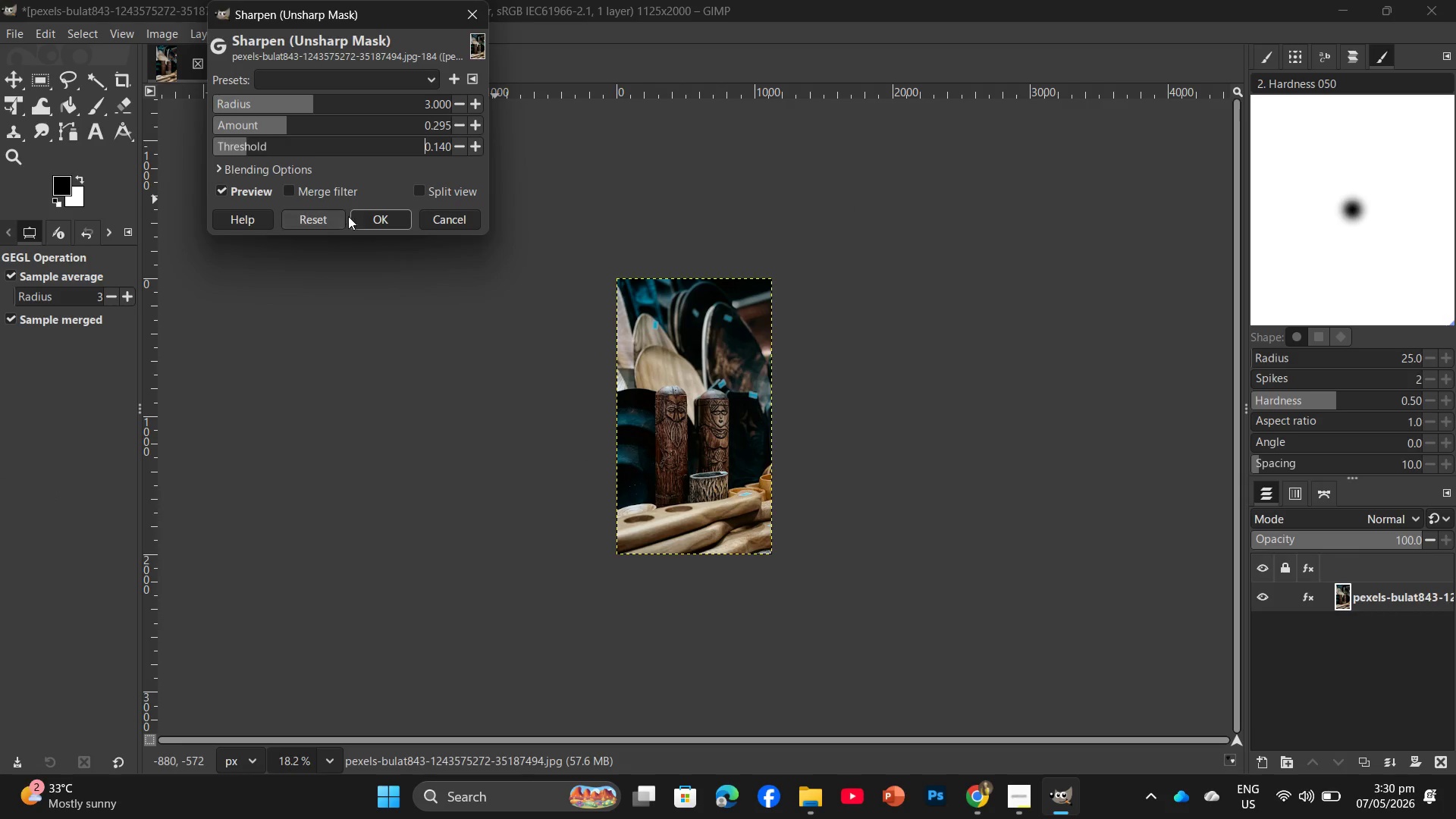 
left_click([352, 213])
 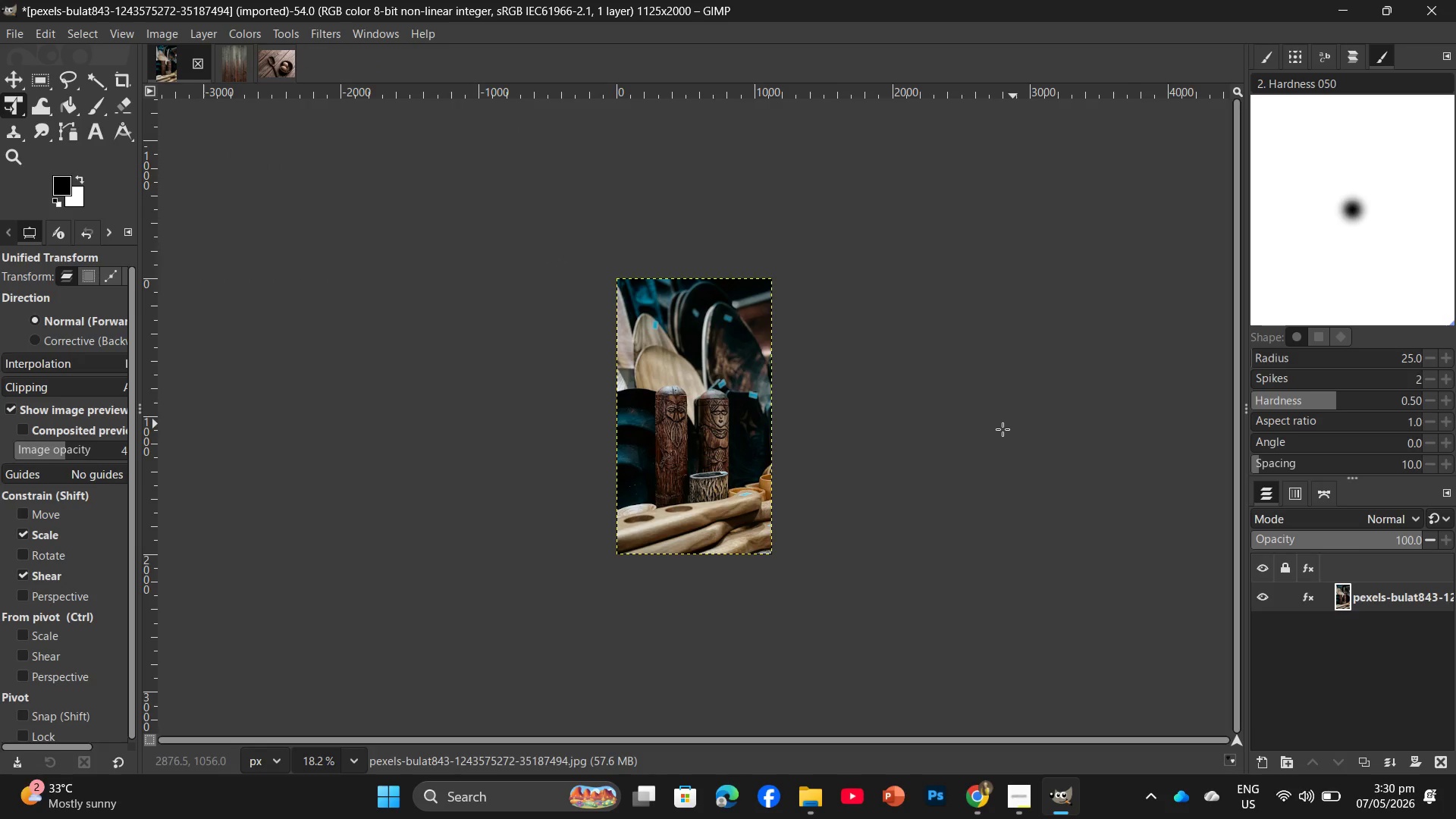 
wait(5.94)
 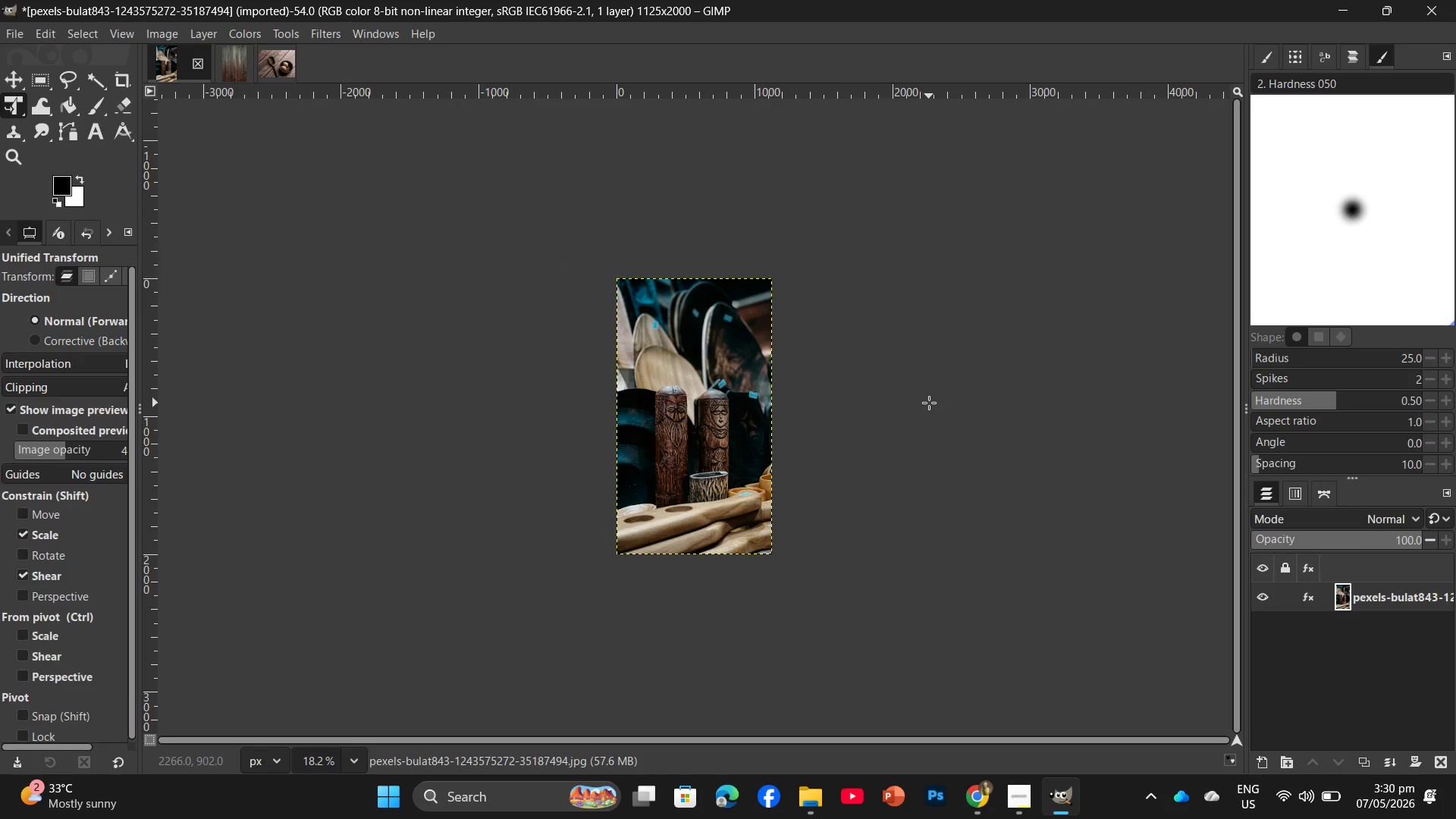 
key(Control+Shift+E)
 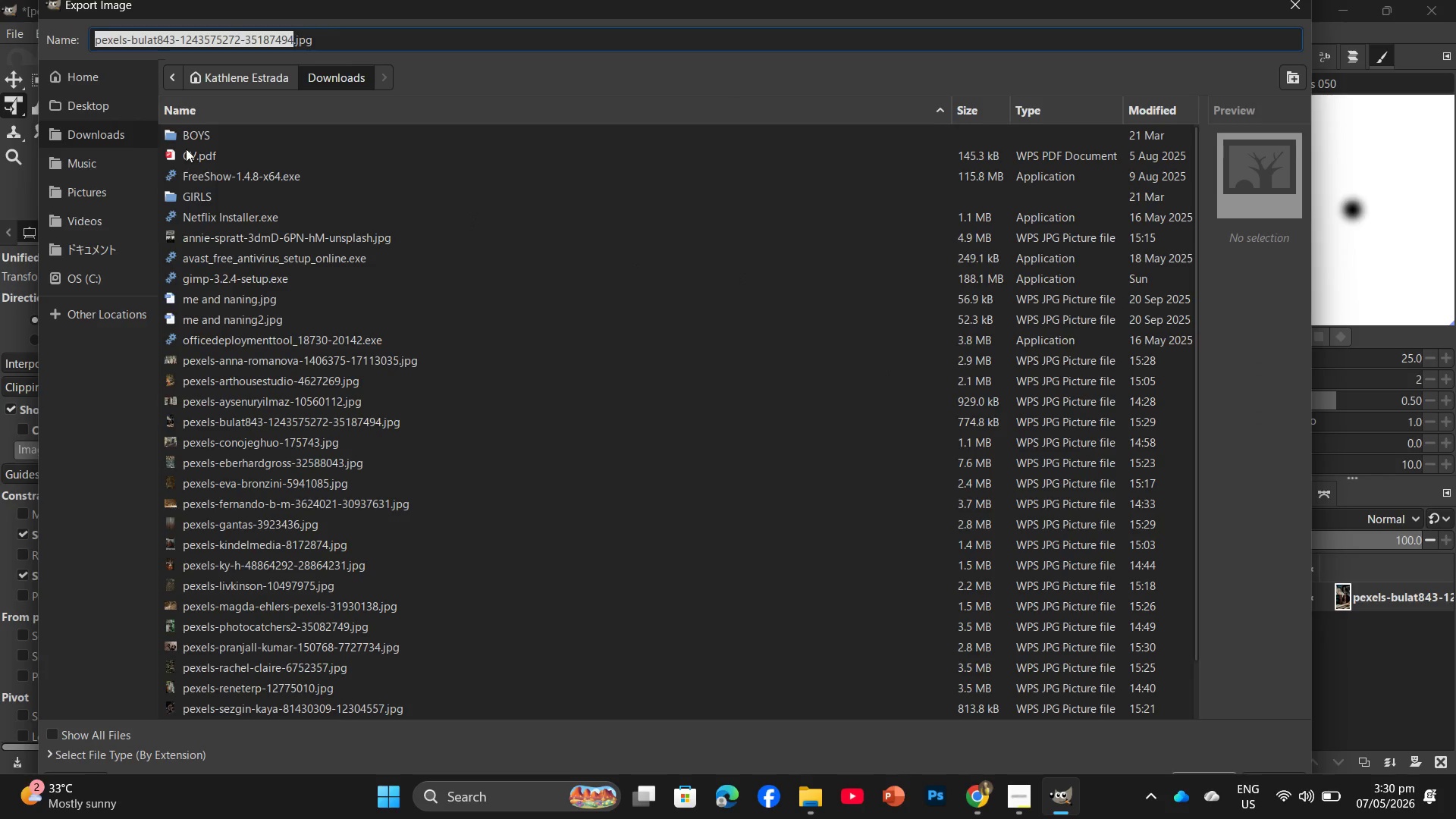 
left_click([118, 108])
 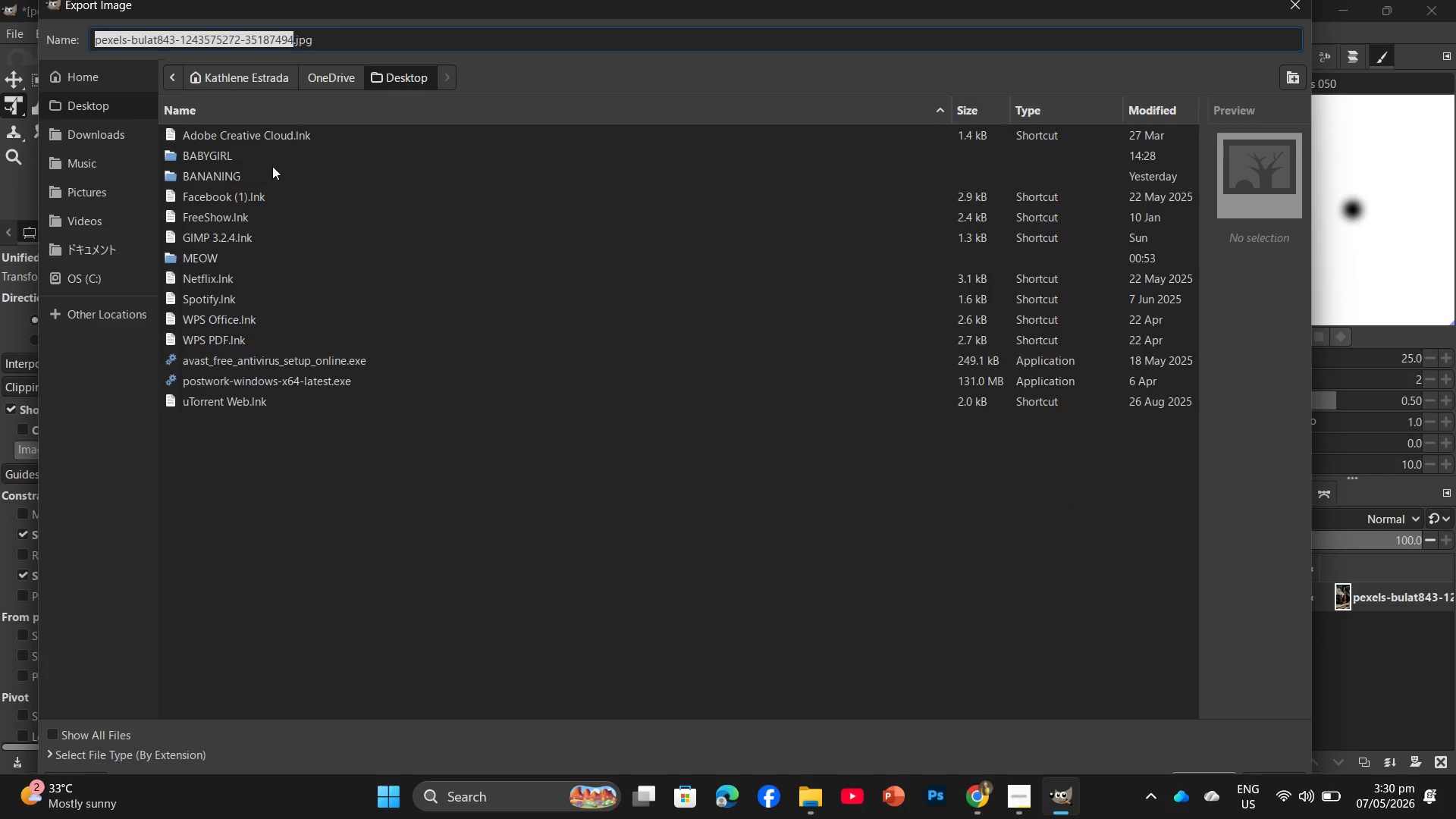 
double_click([281, 156])
 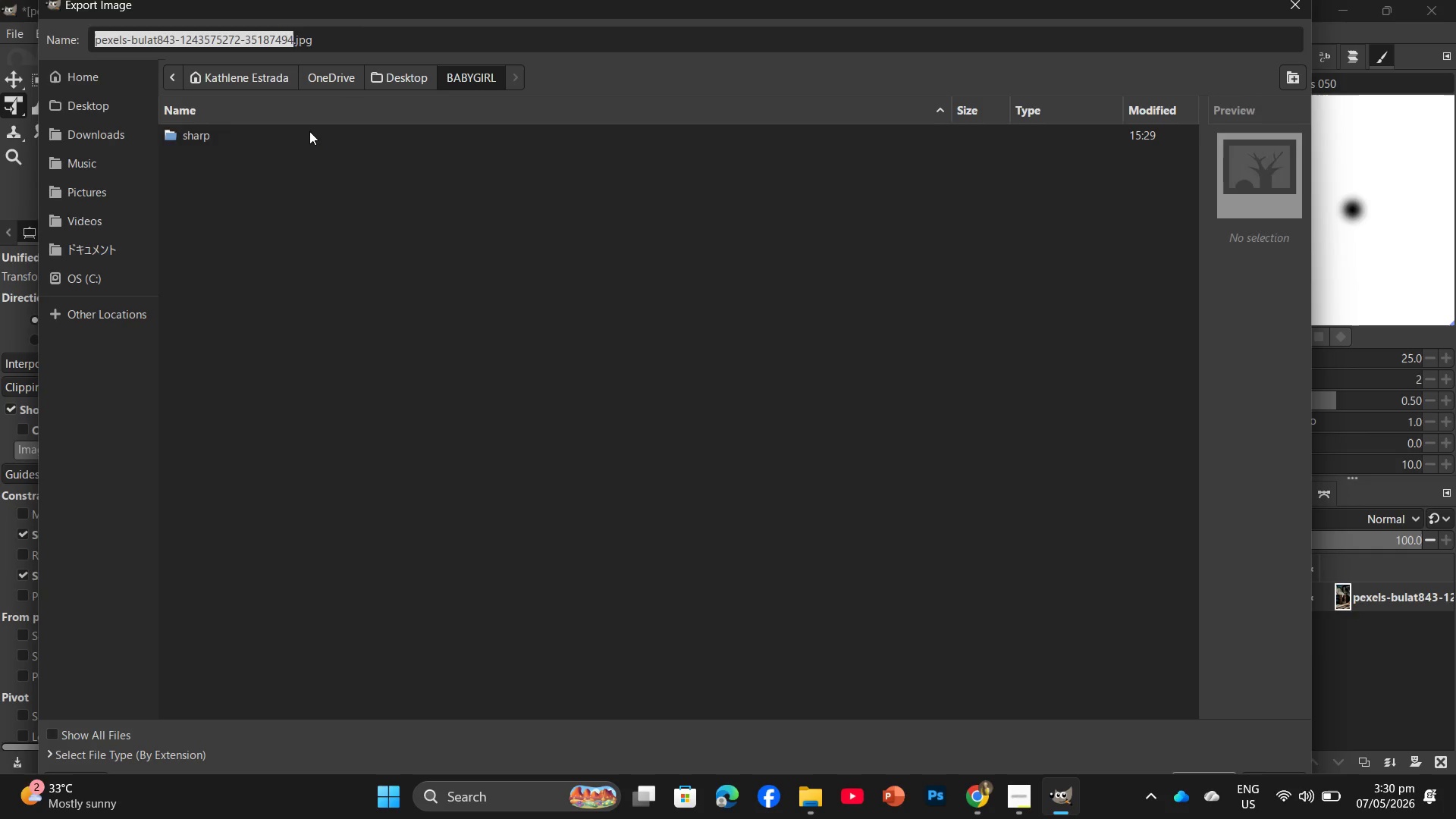 
left_click([309, 131])
 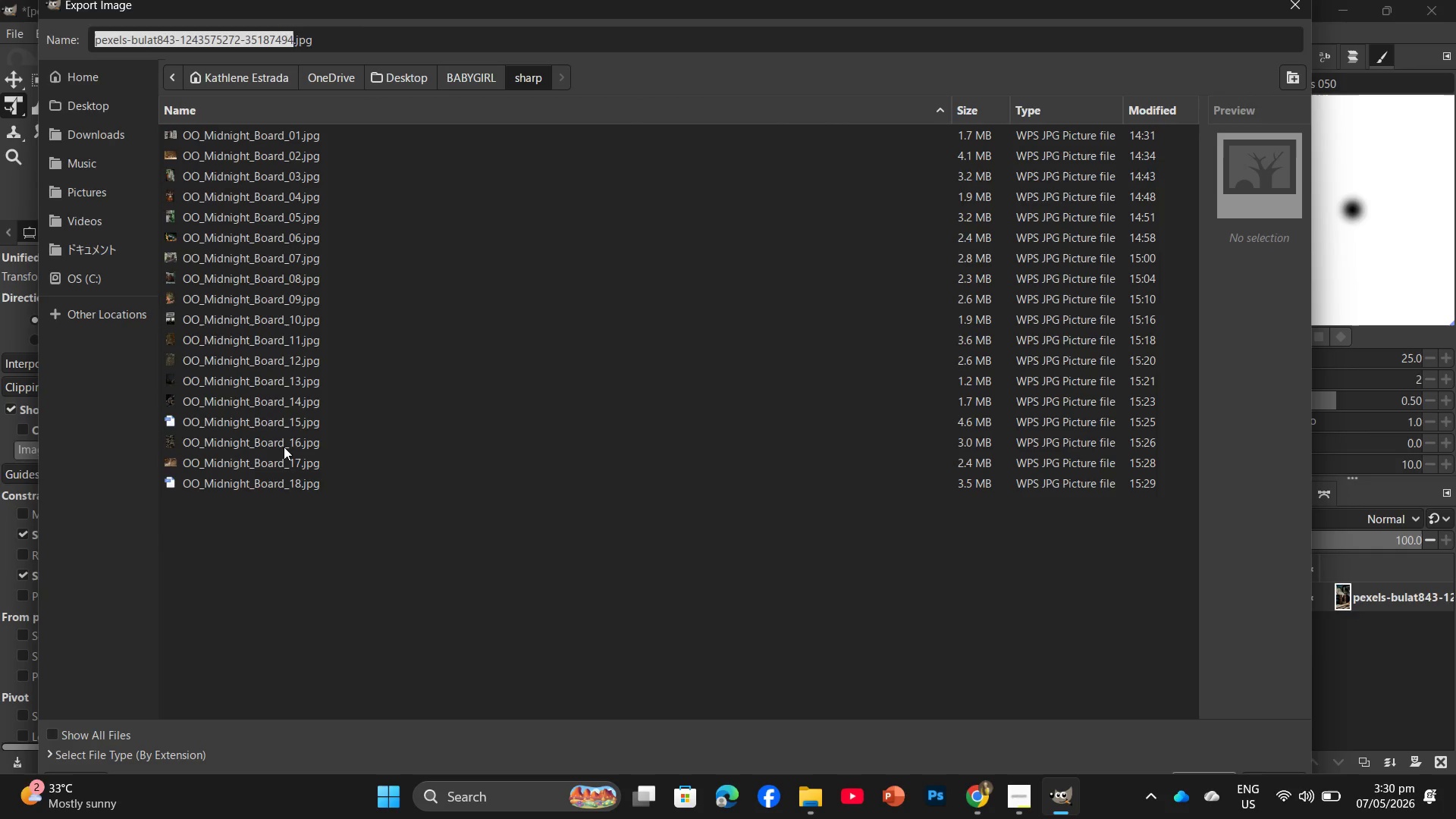 
left_click([295, 483])
 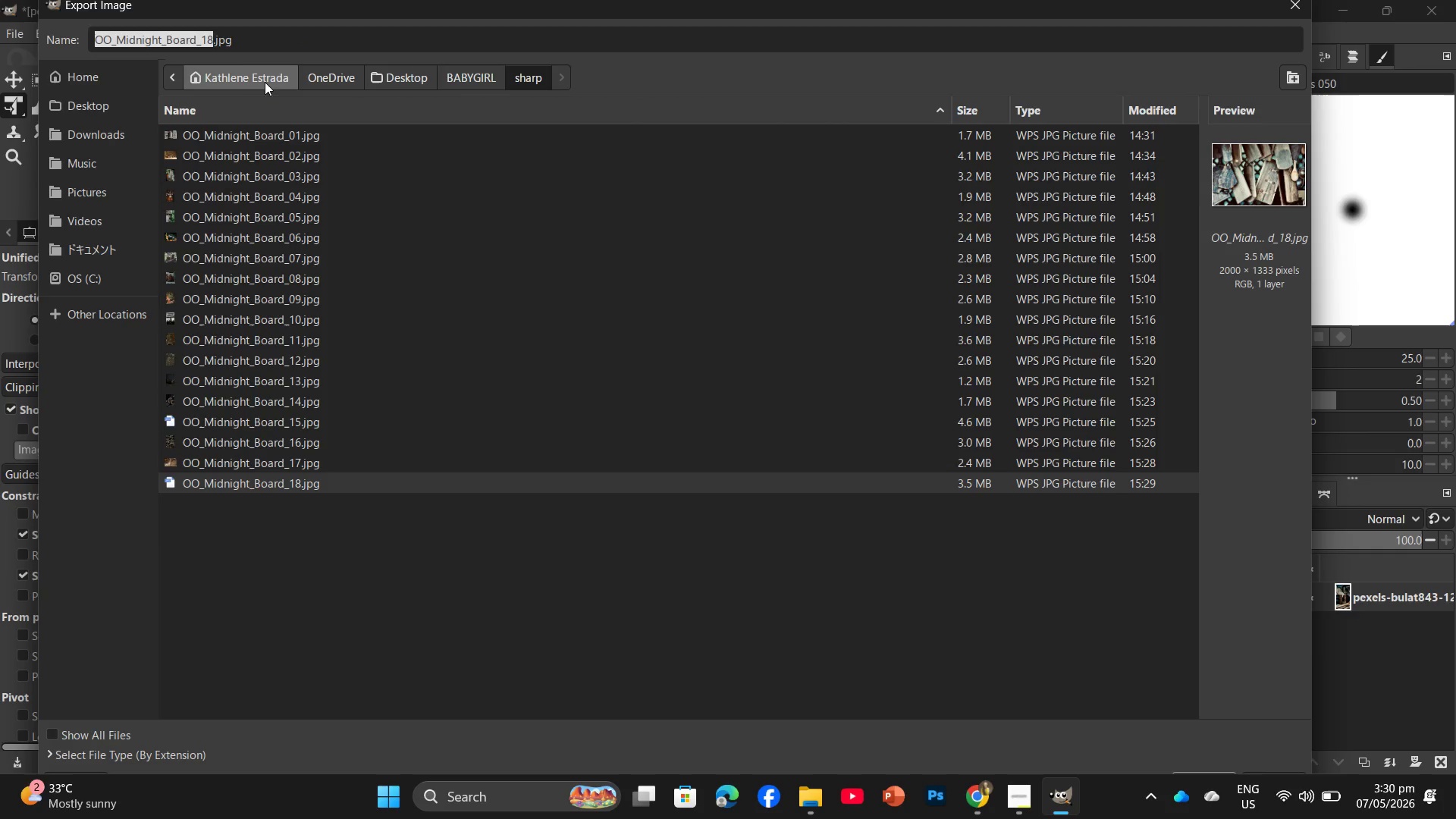 
wait(5.77)
 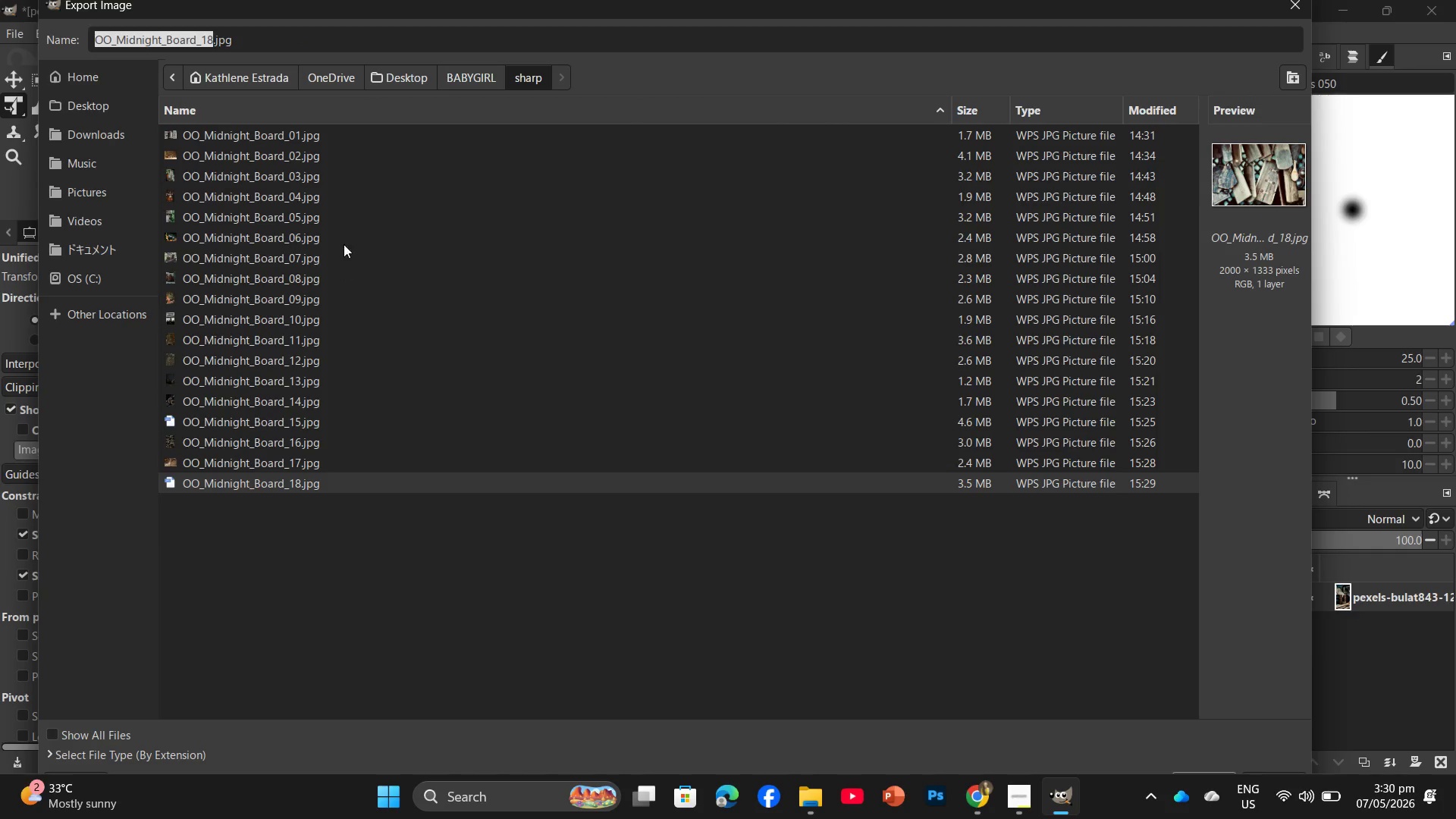 
left_click([213, 41])
 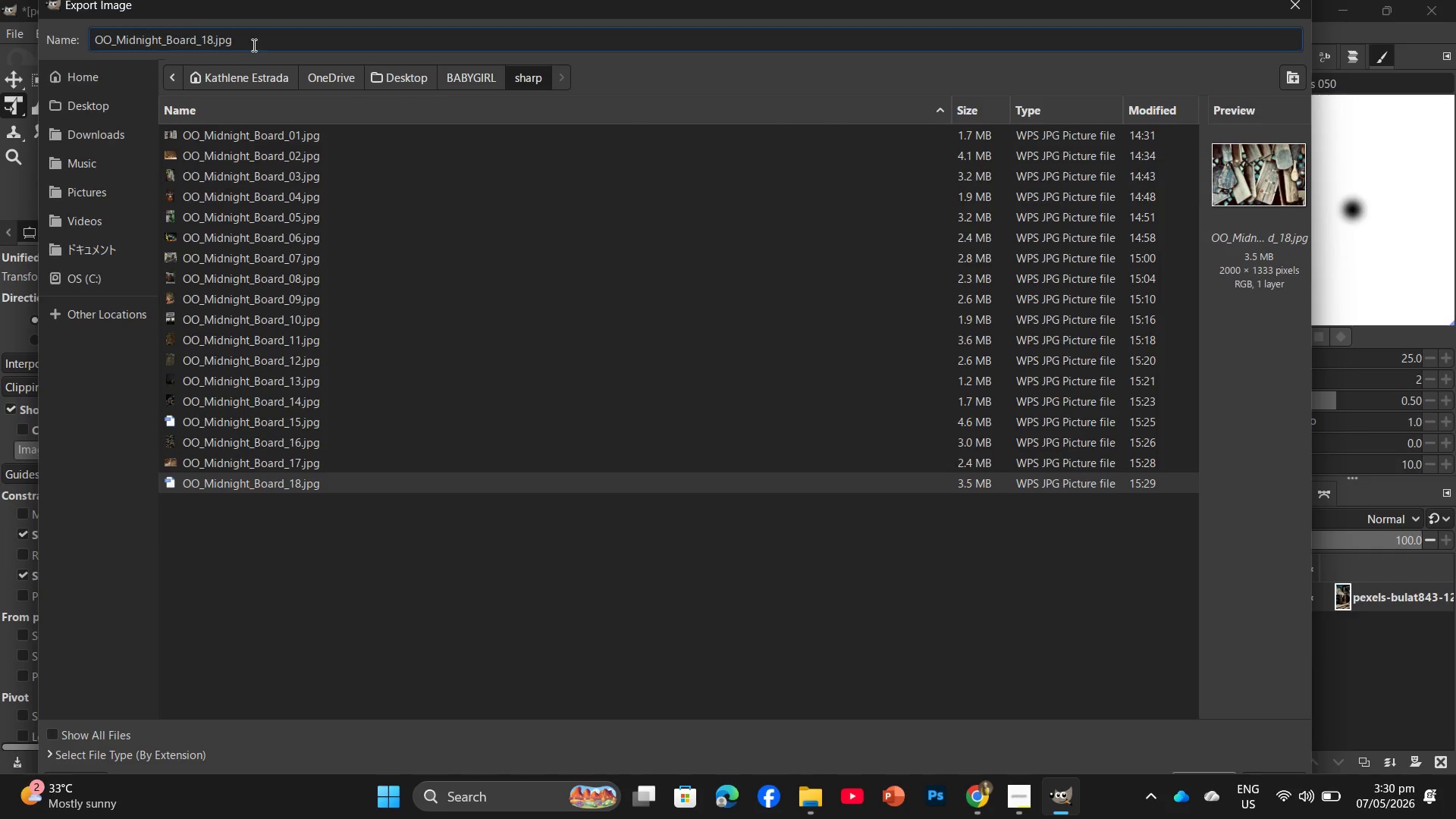 
key(Backspace)
 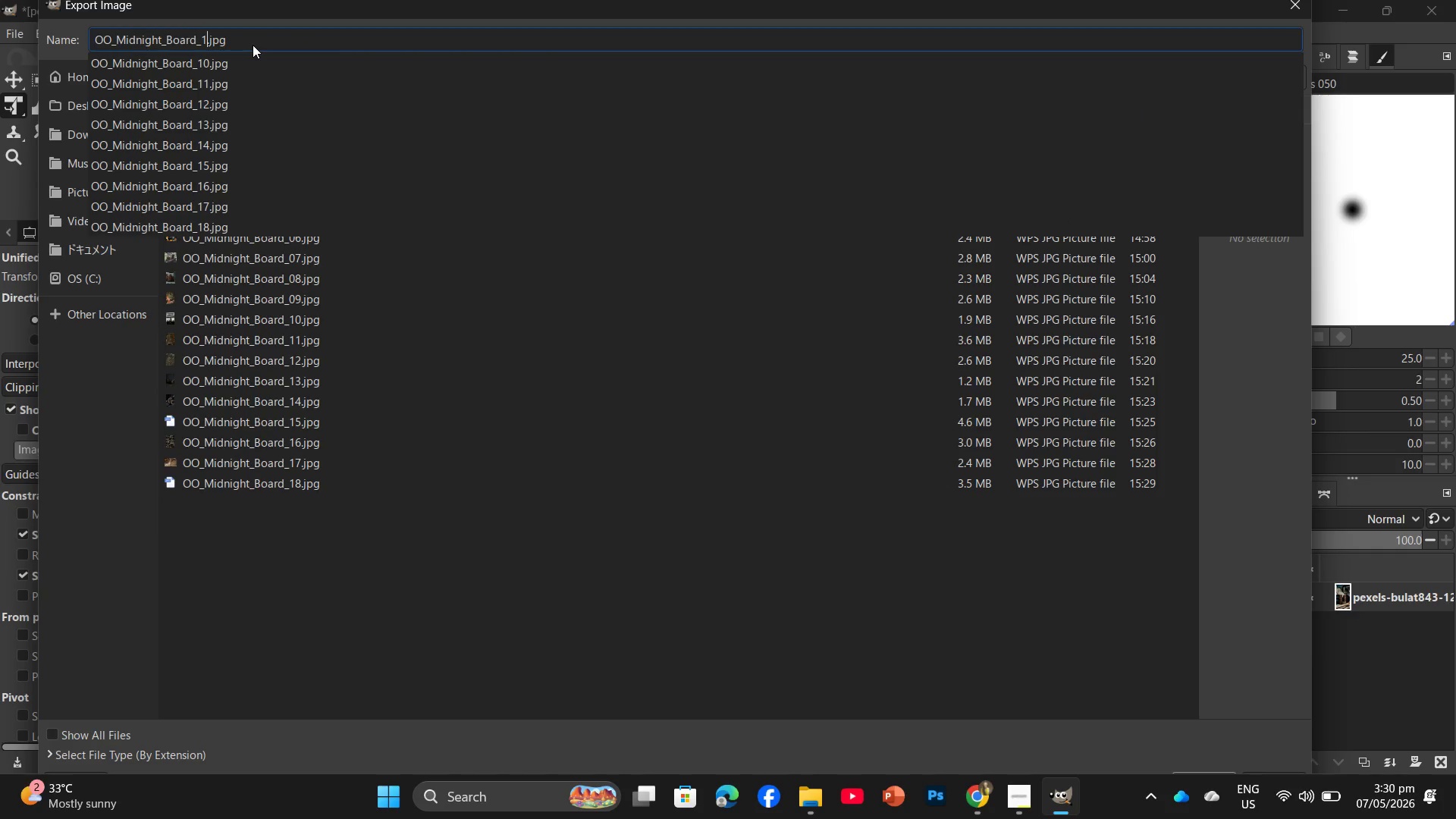 
key(Numpad9)
 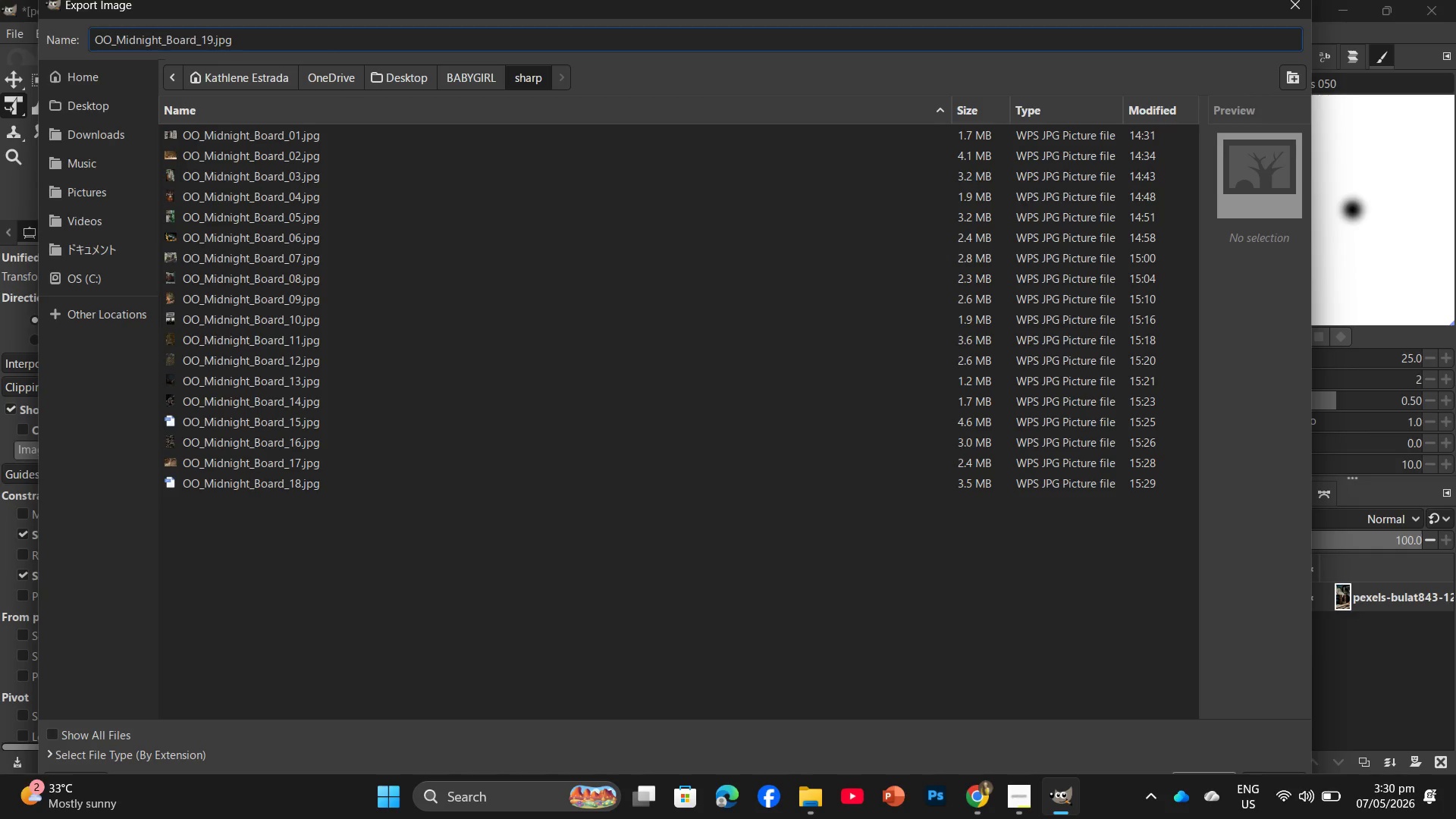 
key(NumpadEnter)
 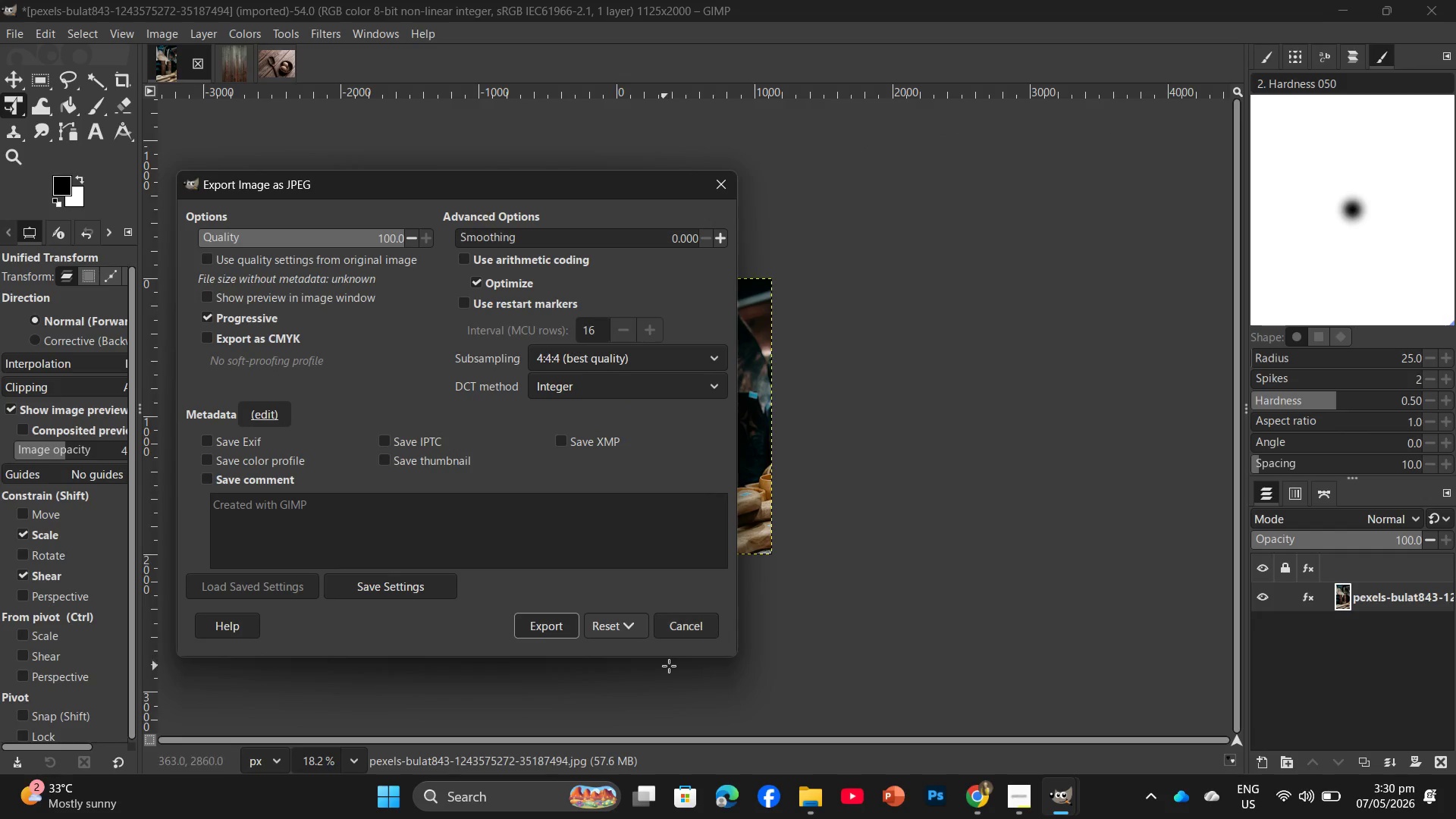 
left_click([550, 623])
 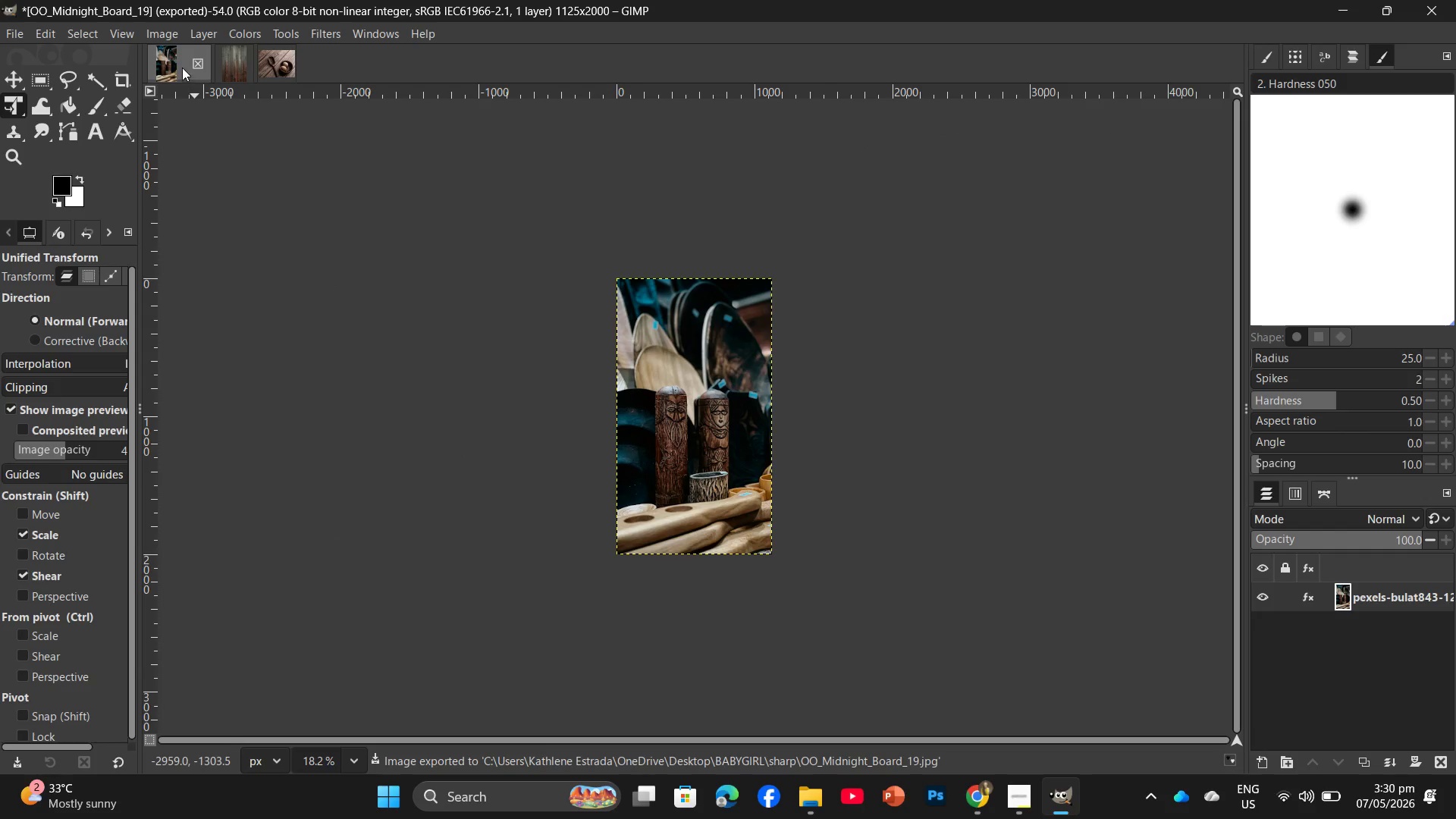 
wait(6.7)
 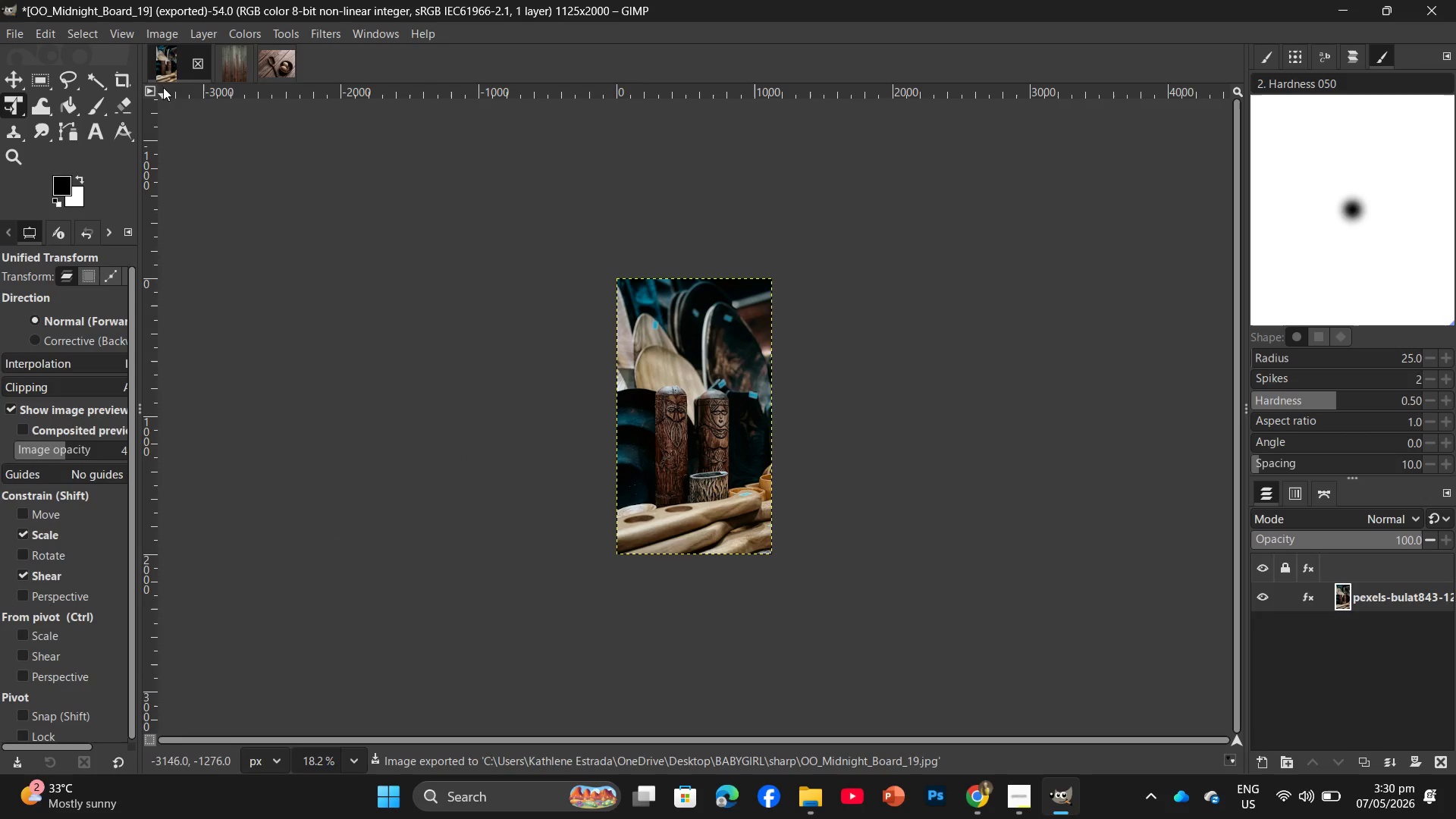 
left_click([198, 66])
 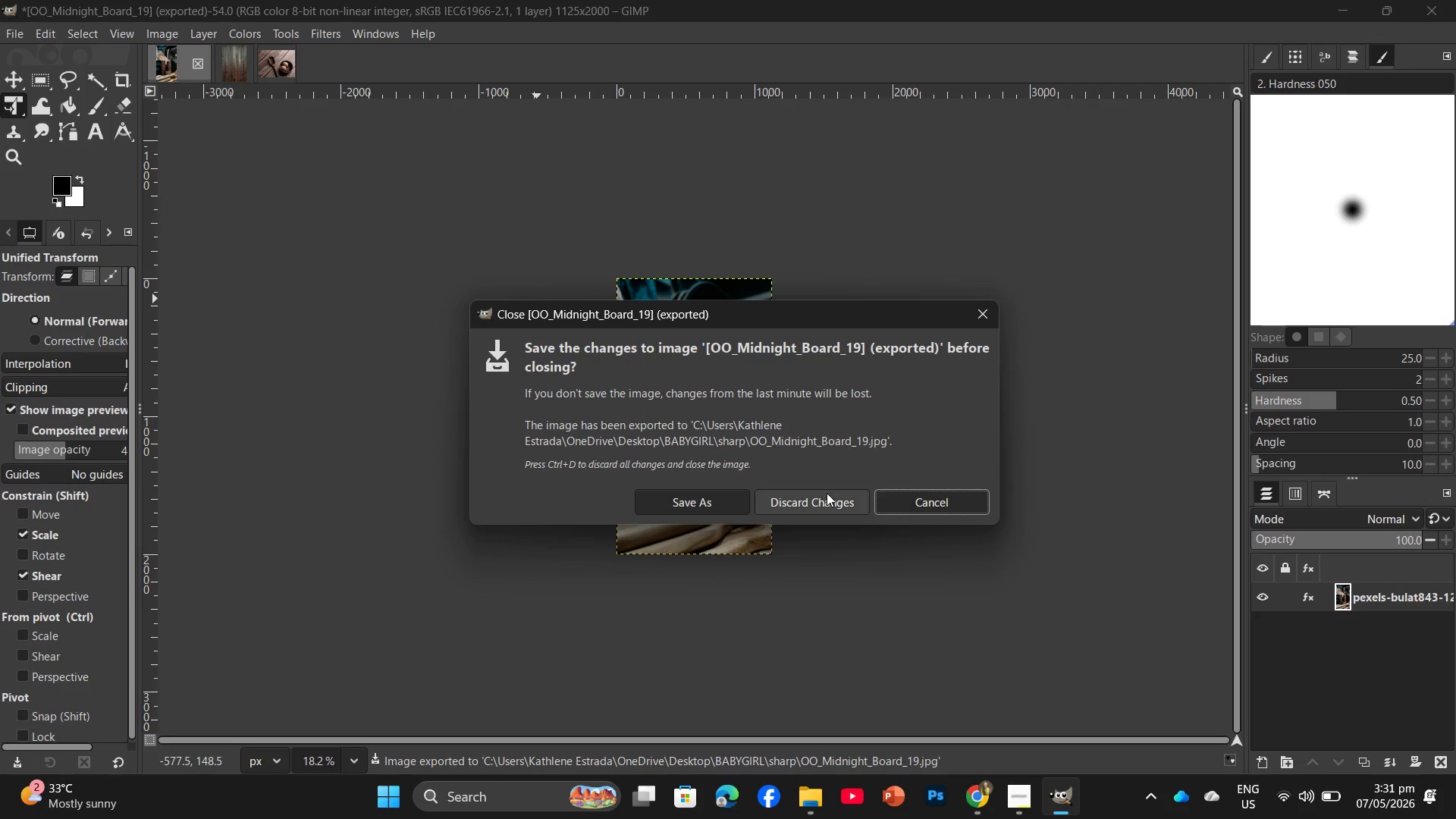 
left_click([826, 495])
 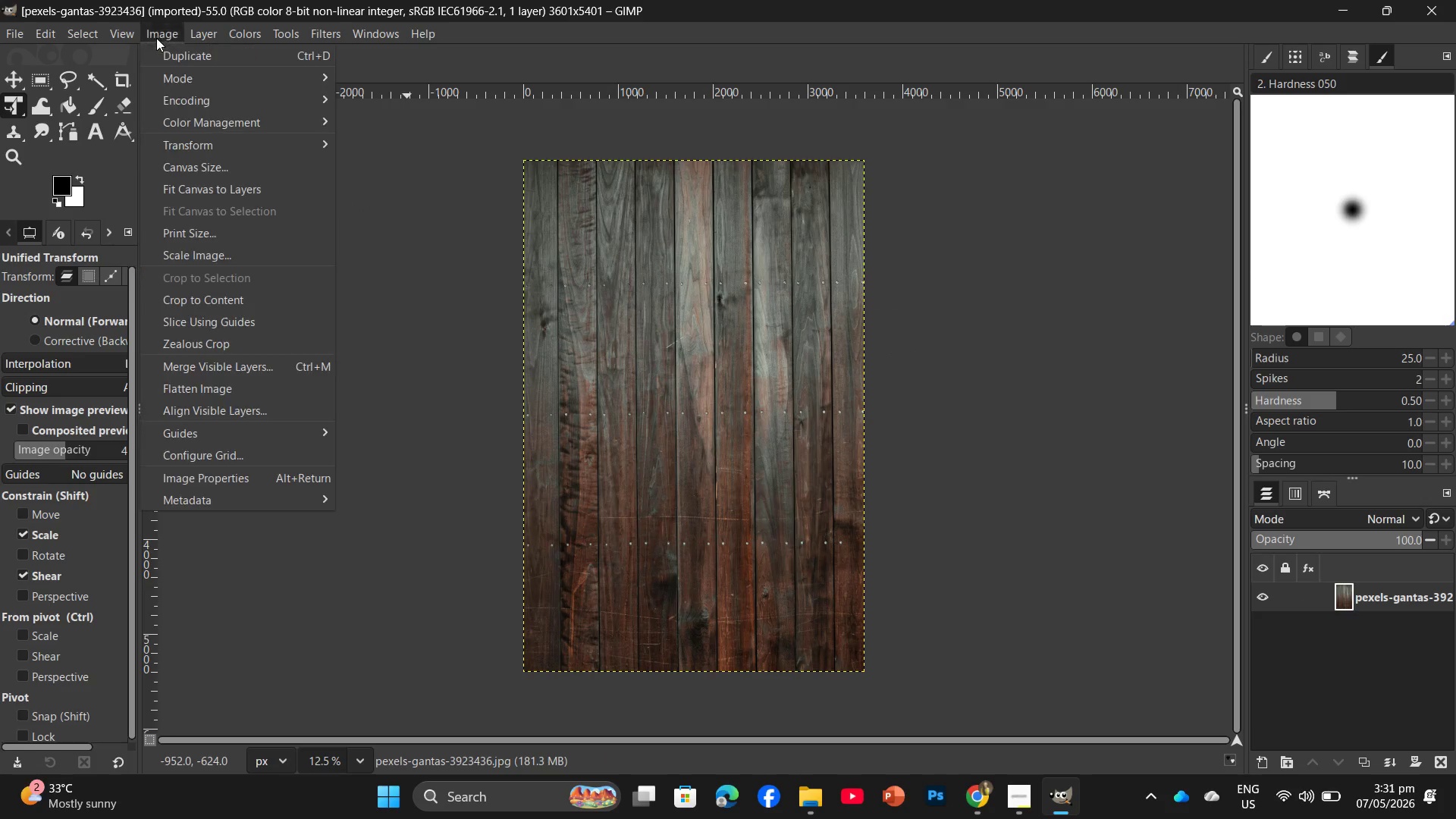 
left_click([237, 263])
 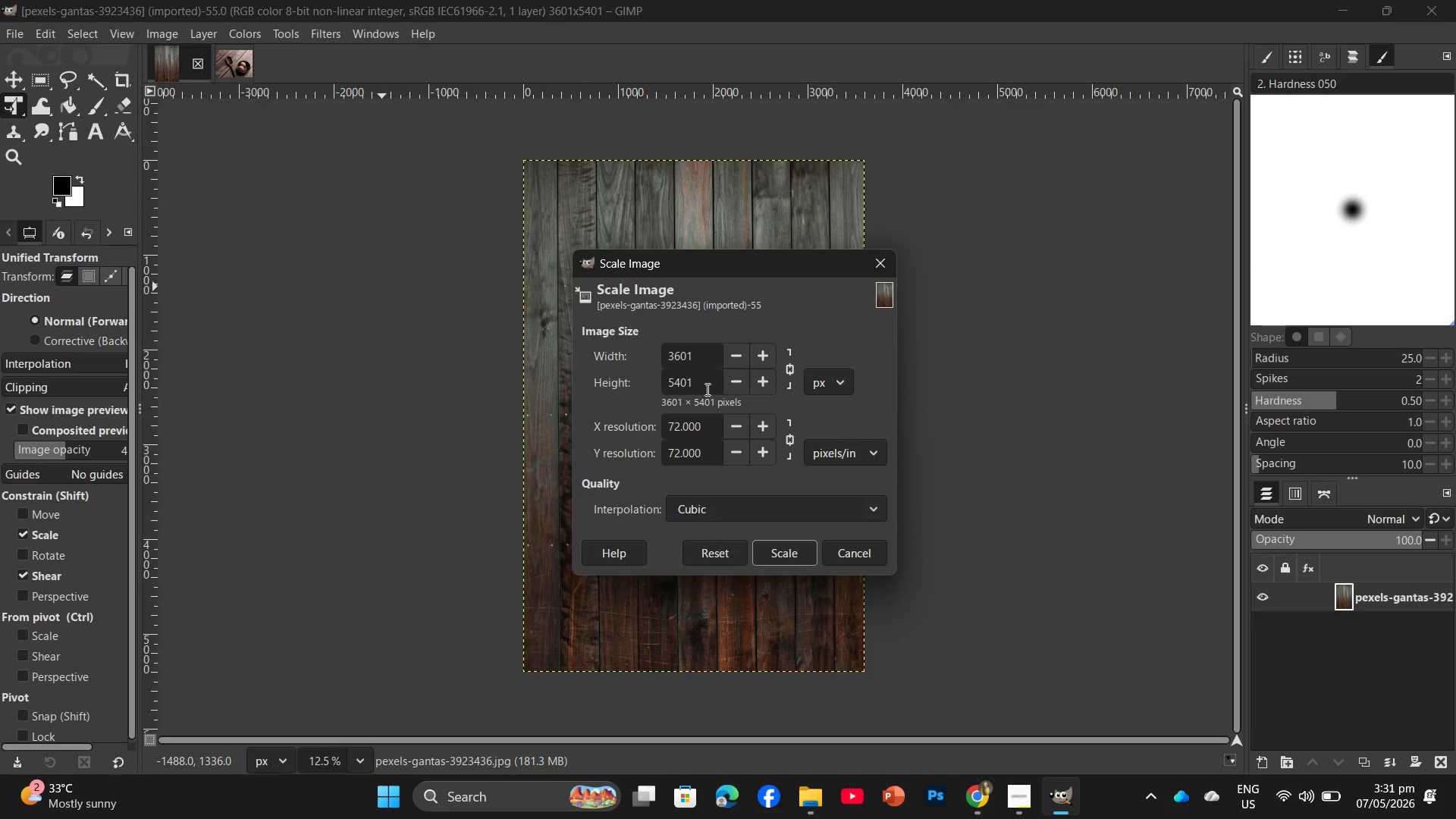 
left_click_drag(start_coordinate=[706, 389], to_coordinate=[654, 391])
 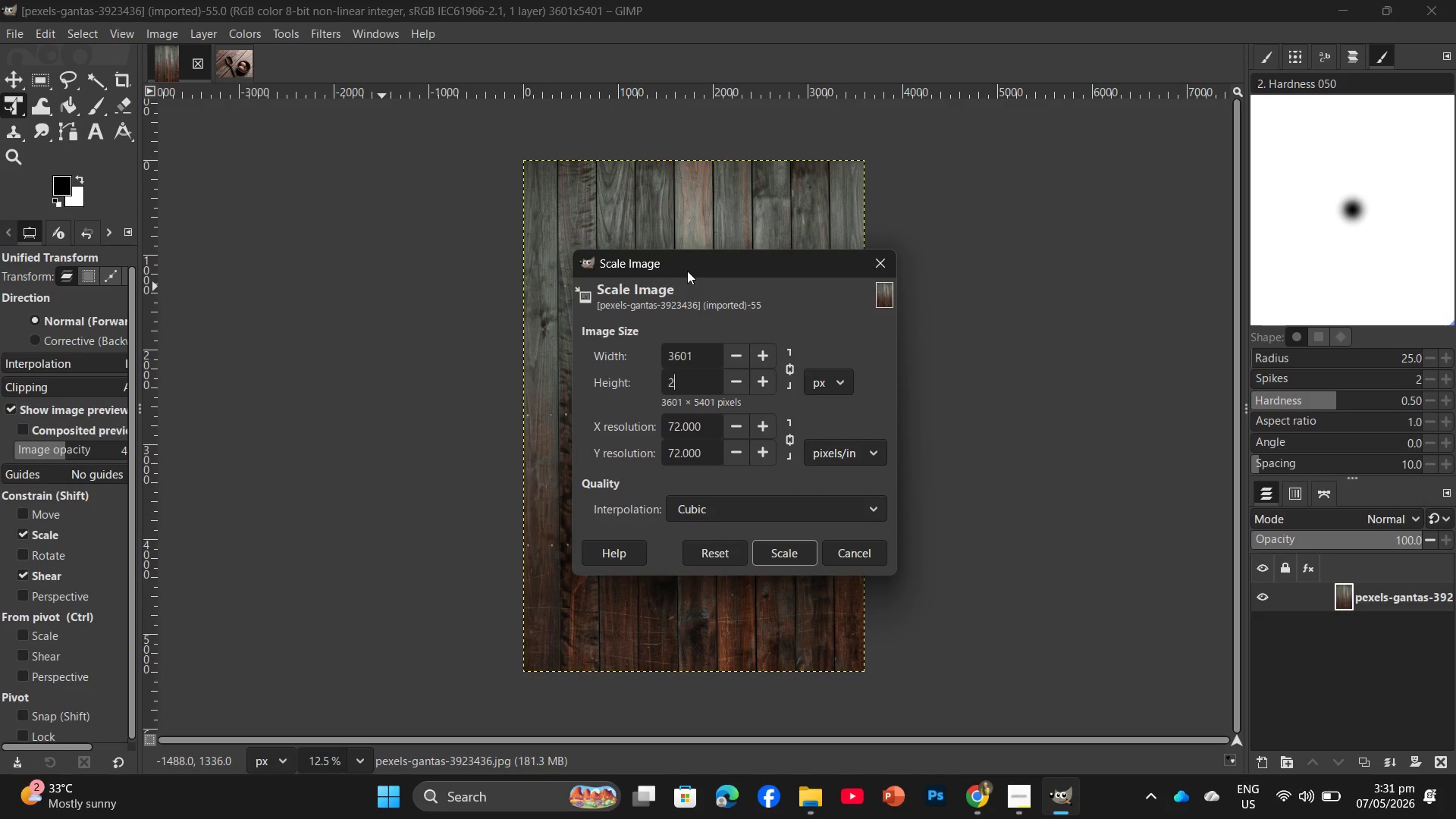 
key(Numpad2)
 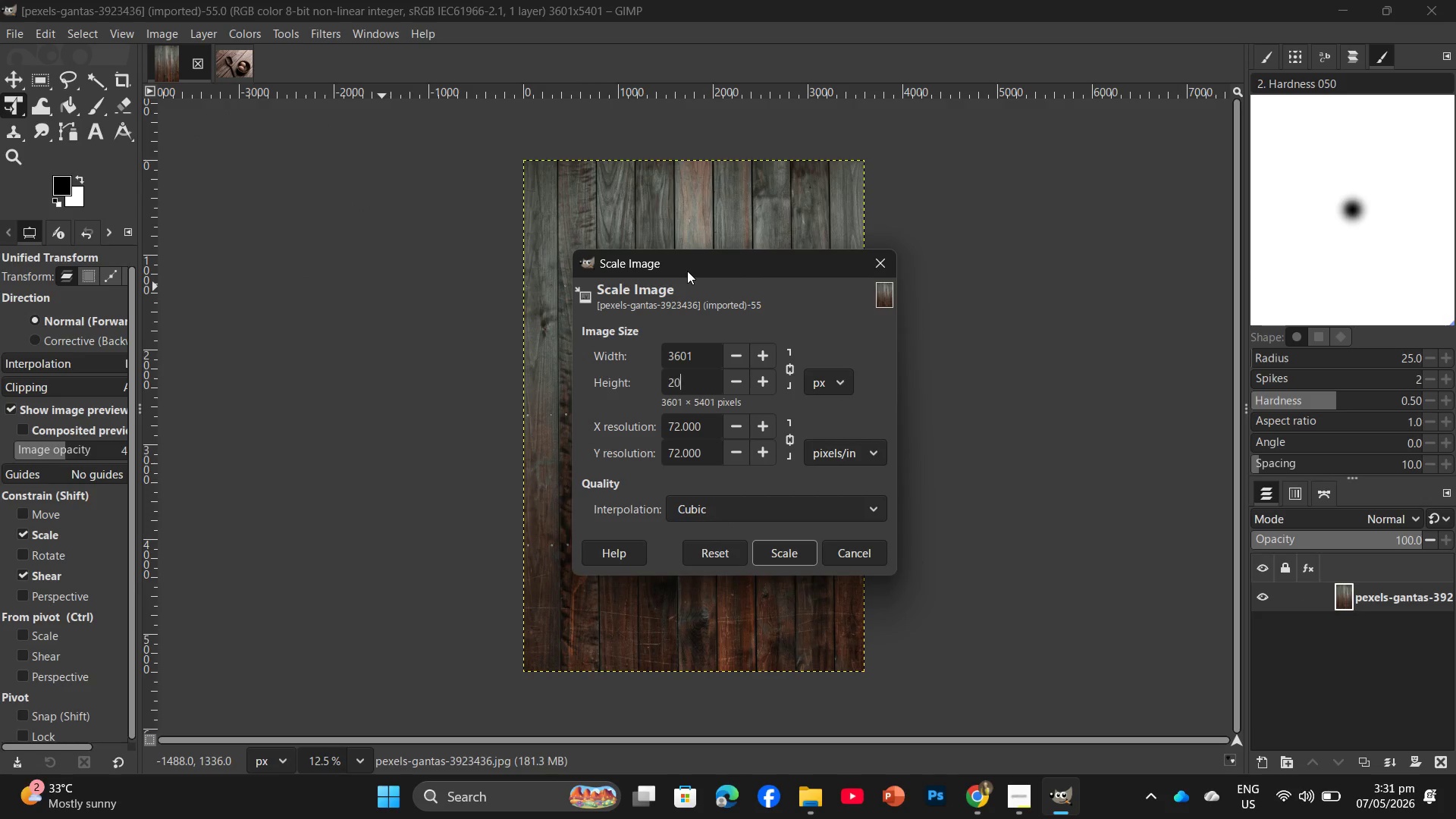 
key(Numpad0)
 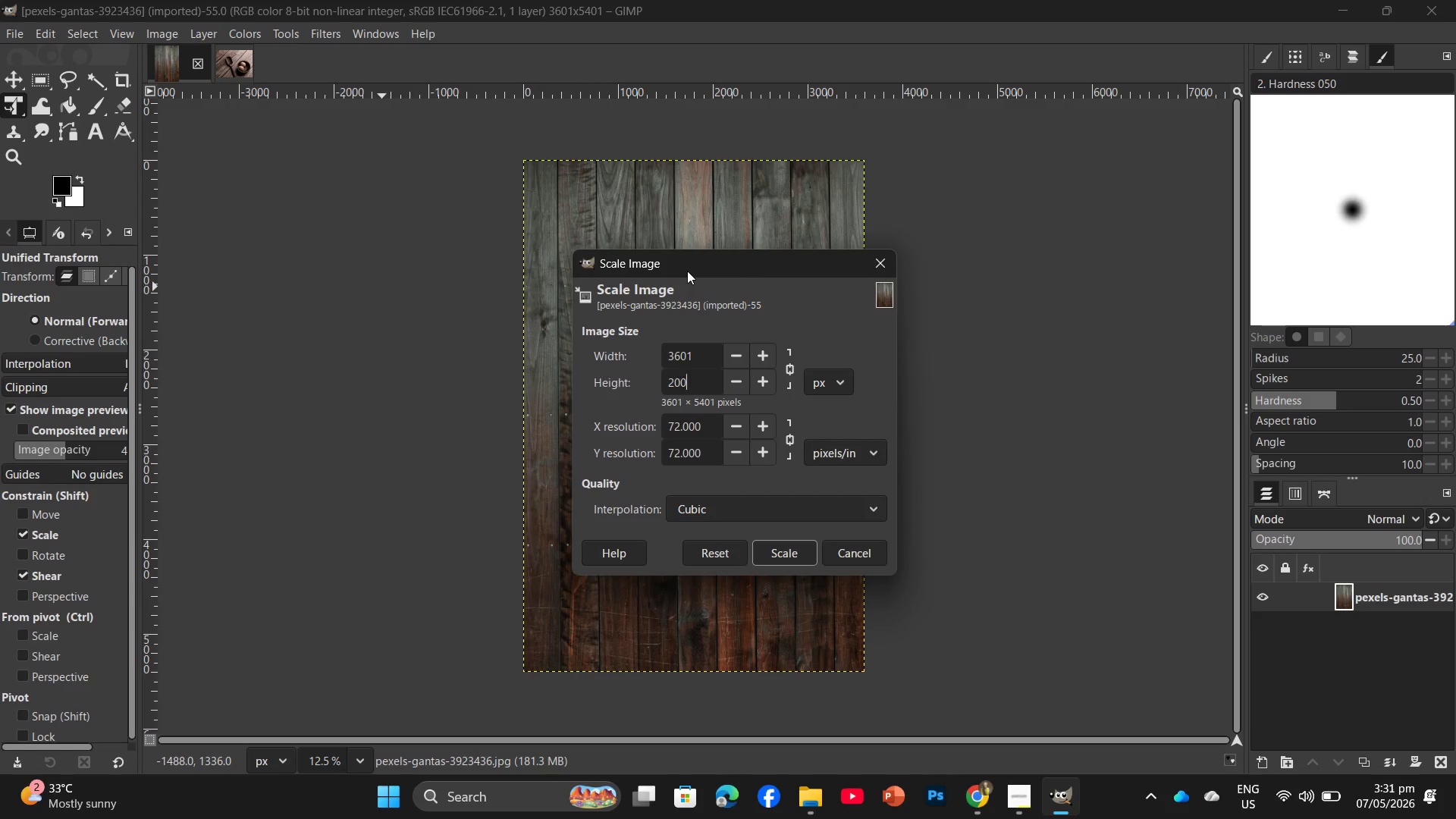 
key(Numpad0)
 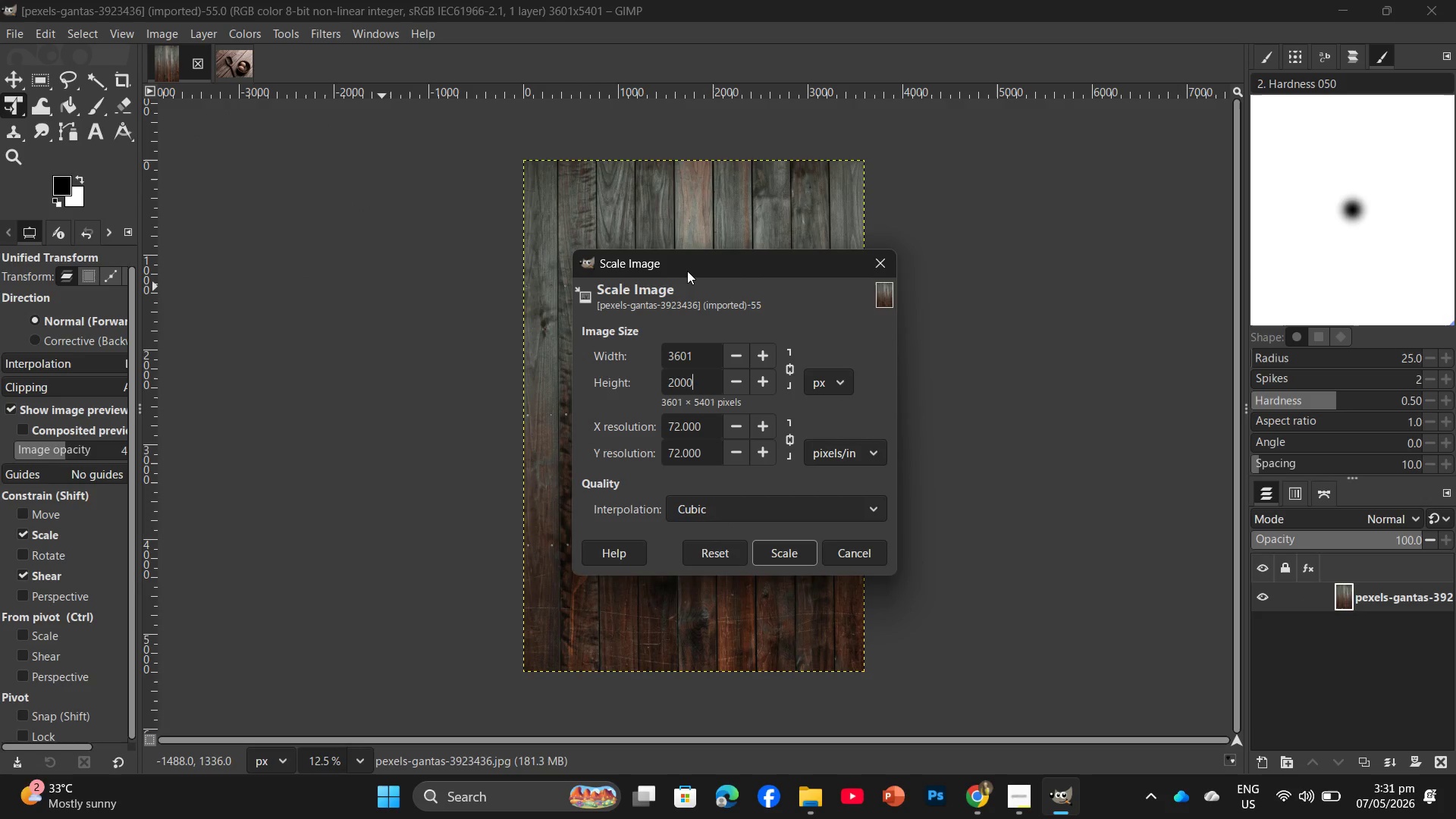 
key(Numpad0)
 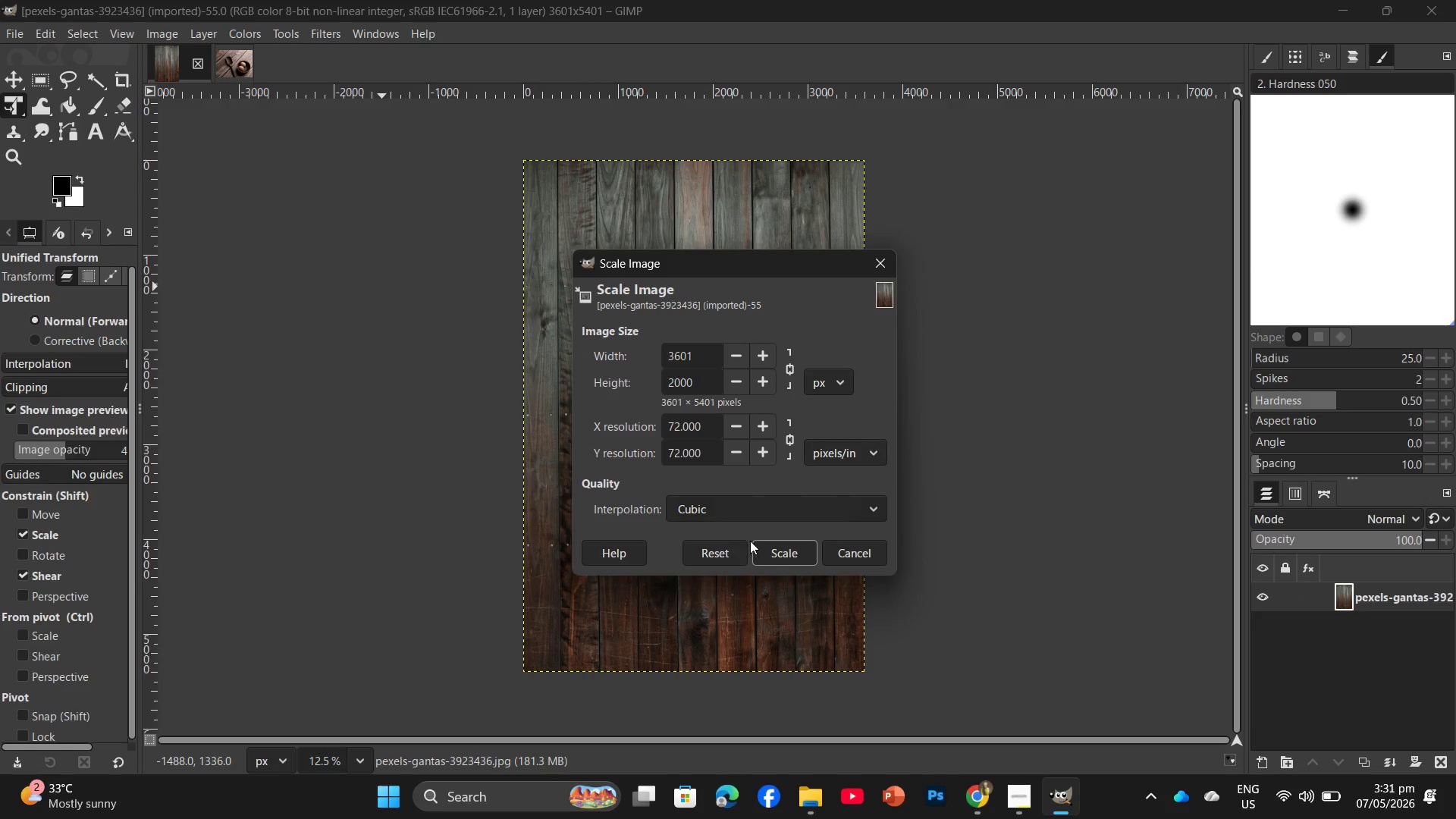 
left_click([778, 555])
 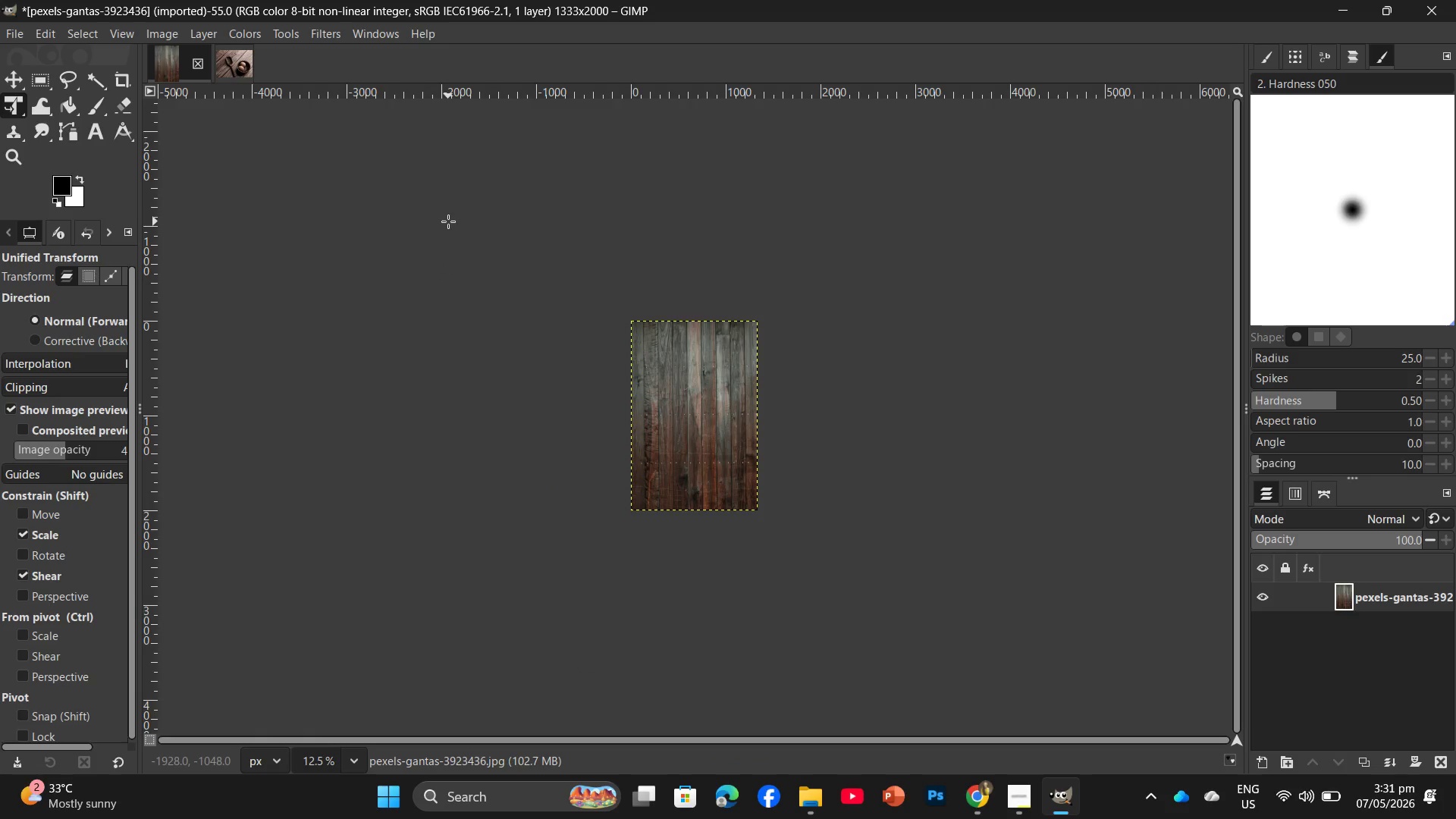 
wait(7.03)
 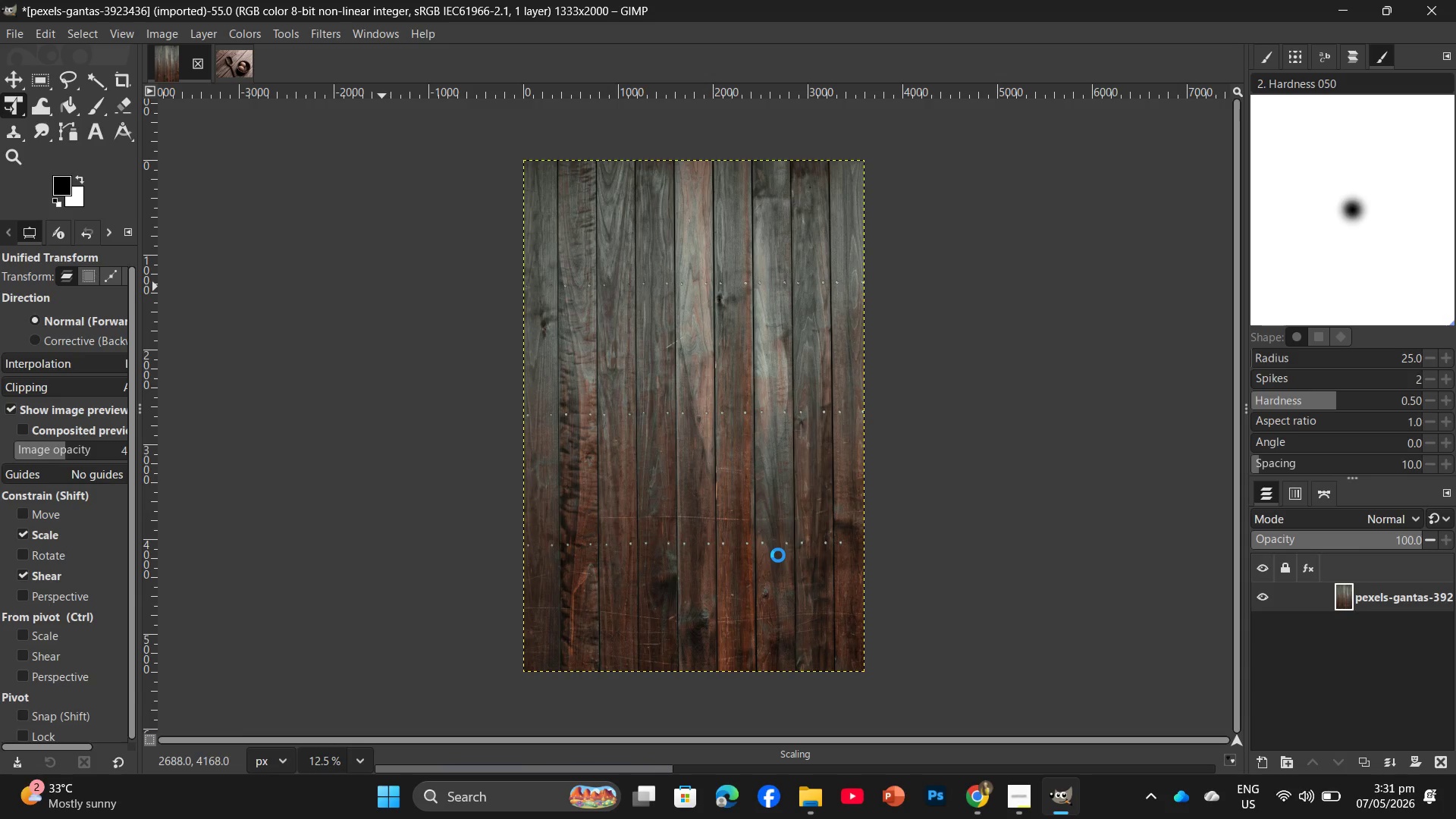 
hold_key(key=ControlLeft, duration=1.42)
scroll: coordinate [555, 330], scroll_direction: up, amount: 12.0
 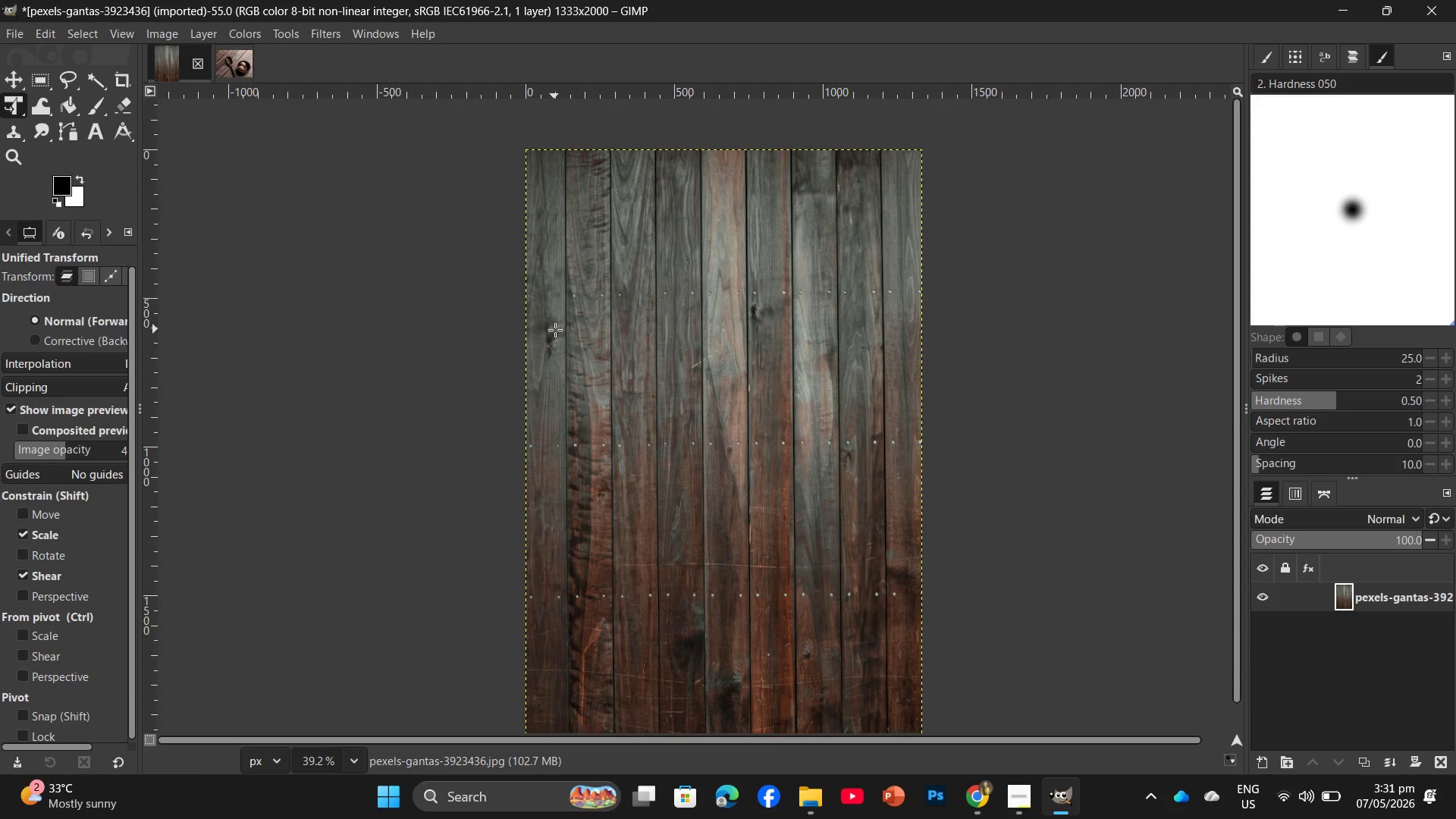 
scroll: coordinate [556, 331], scroll_direction: down, amount: 2.0
 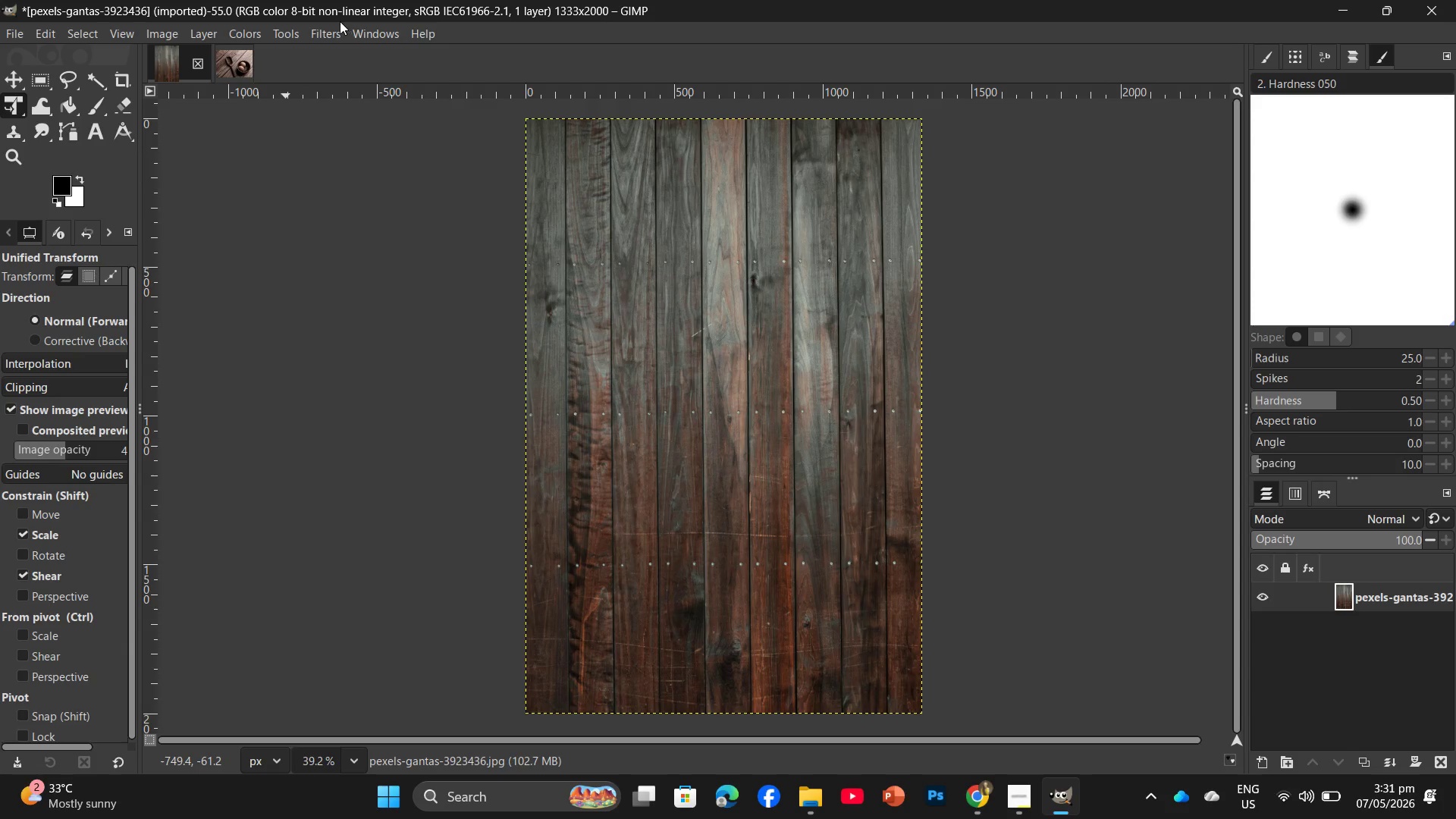 
left_click([334, 32])
 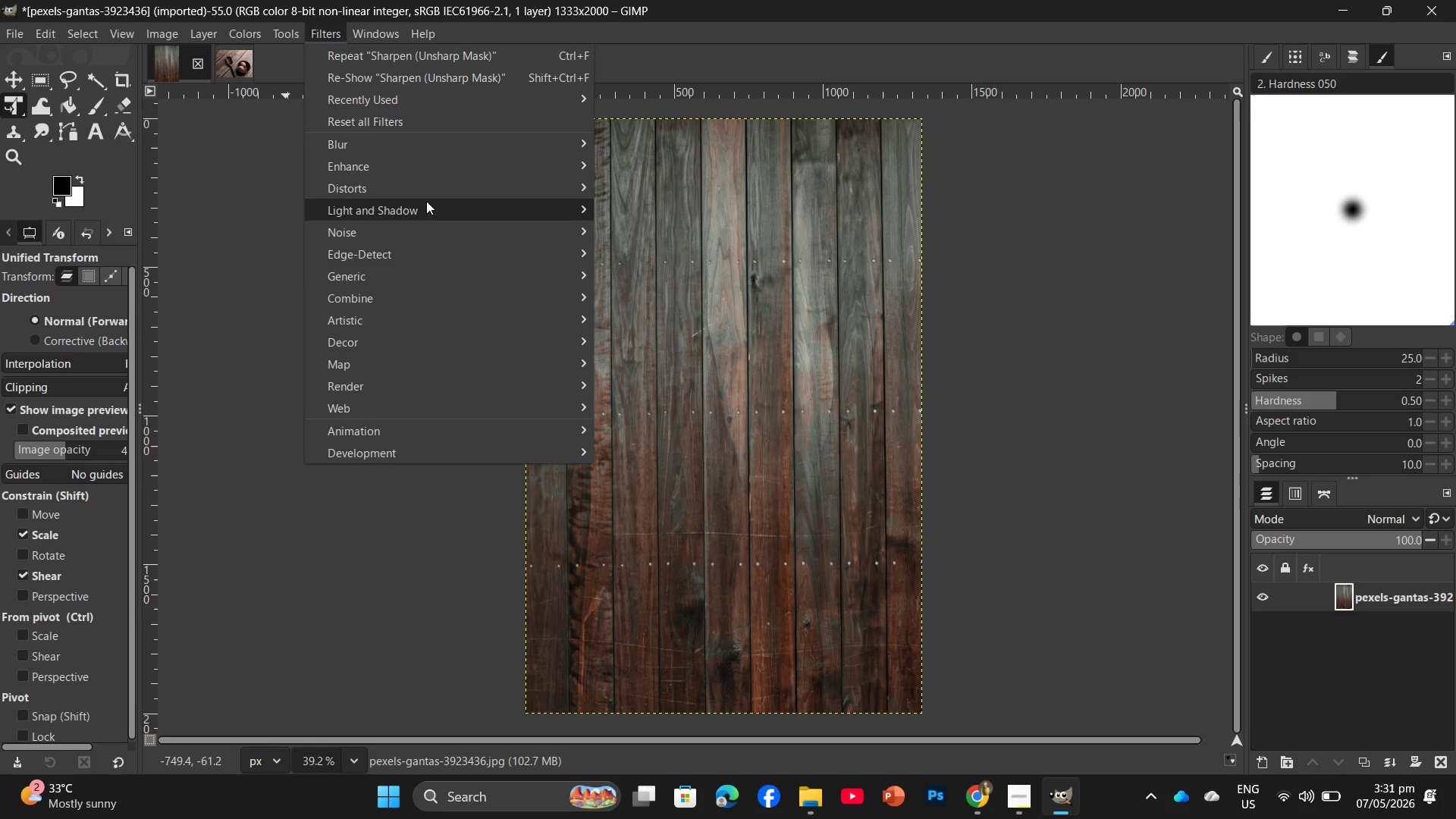 
left_click([444, 172])
 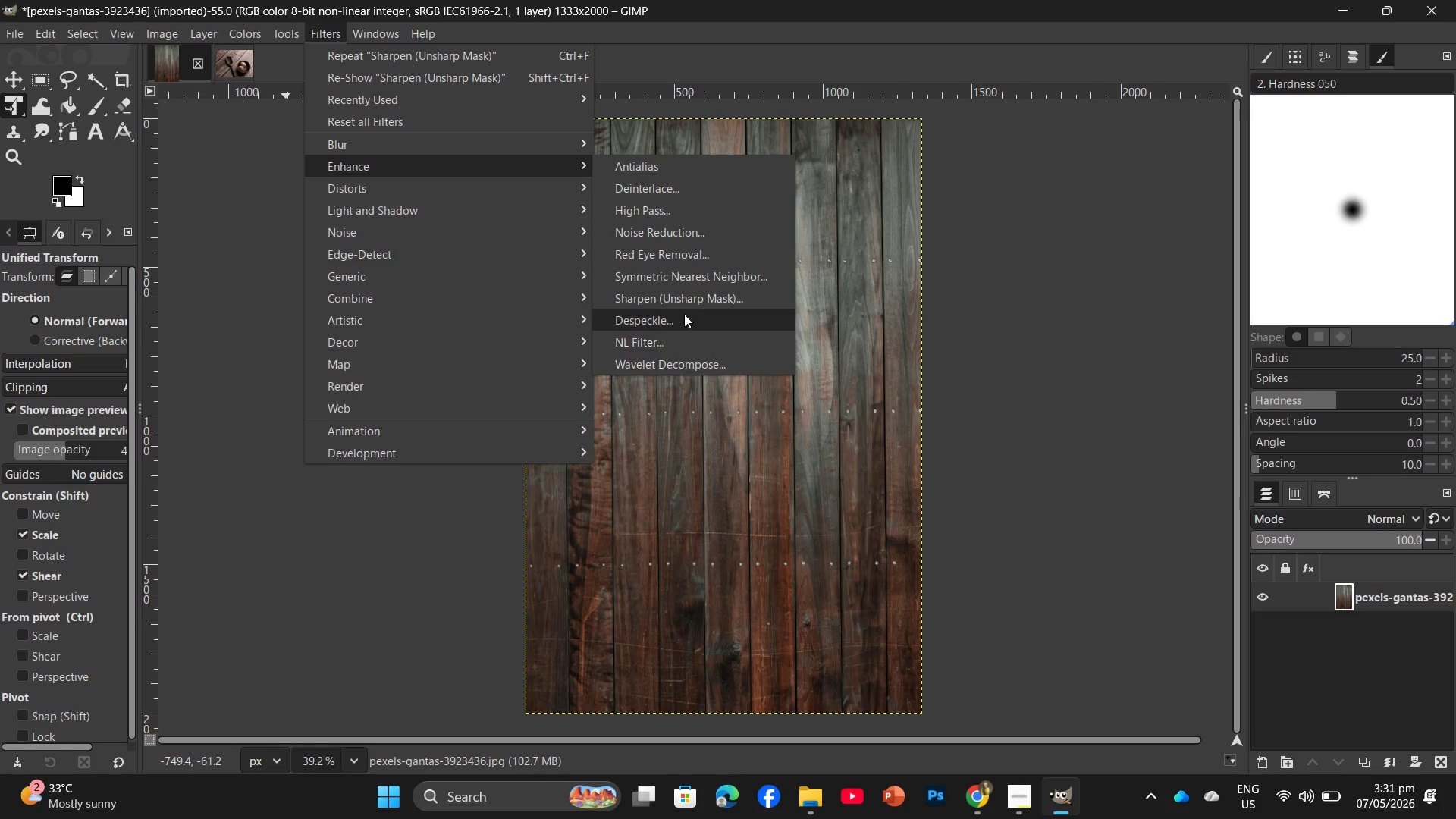 
left_click([701, 298])
 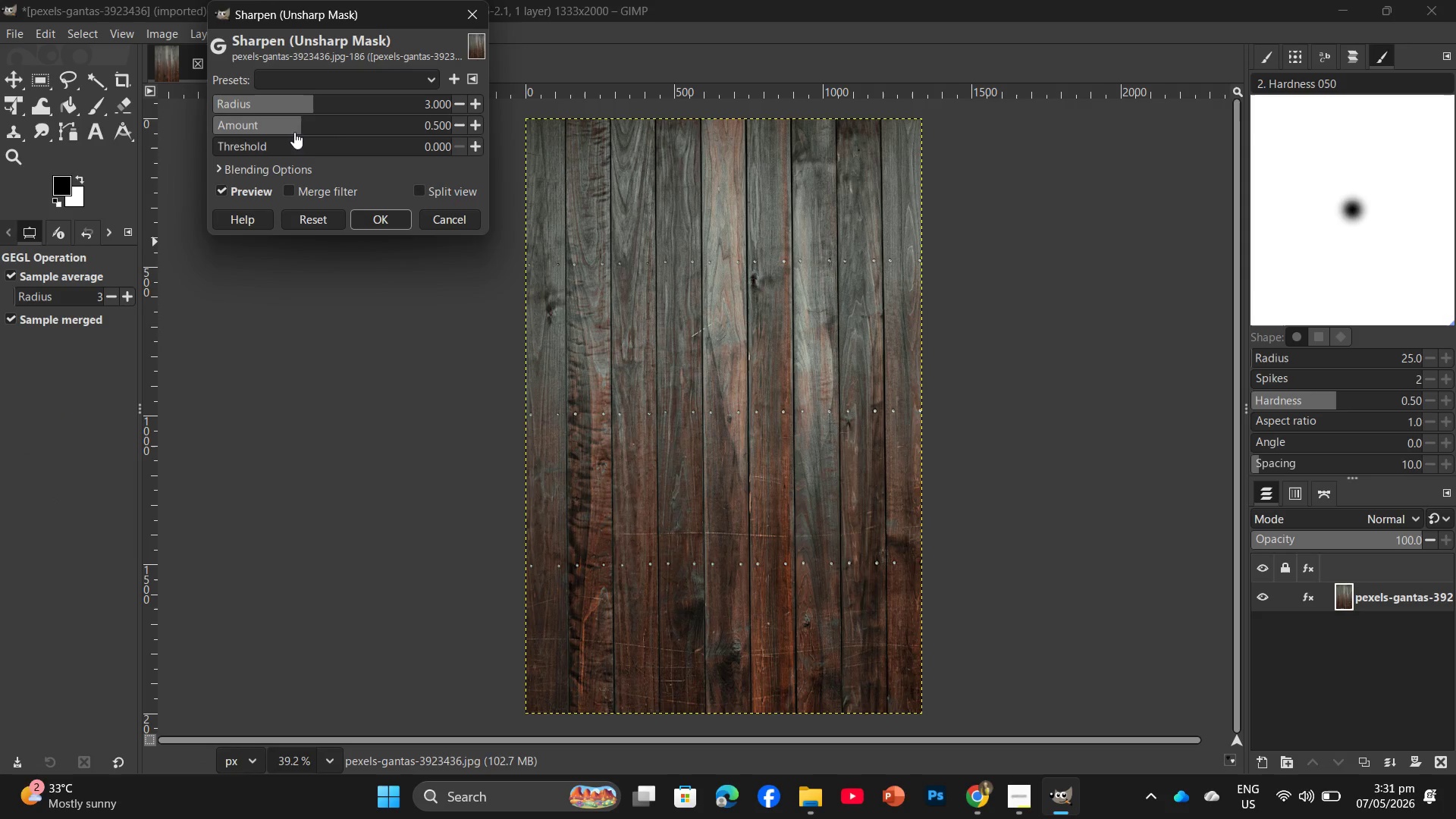 
left_click_drag(start_coordinate=[296, 124], to_coordinate=[289, 124])
 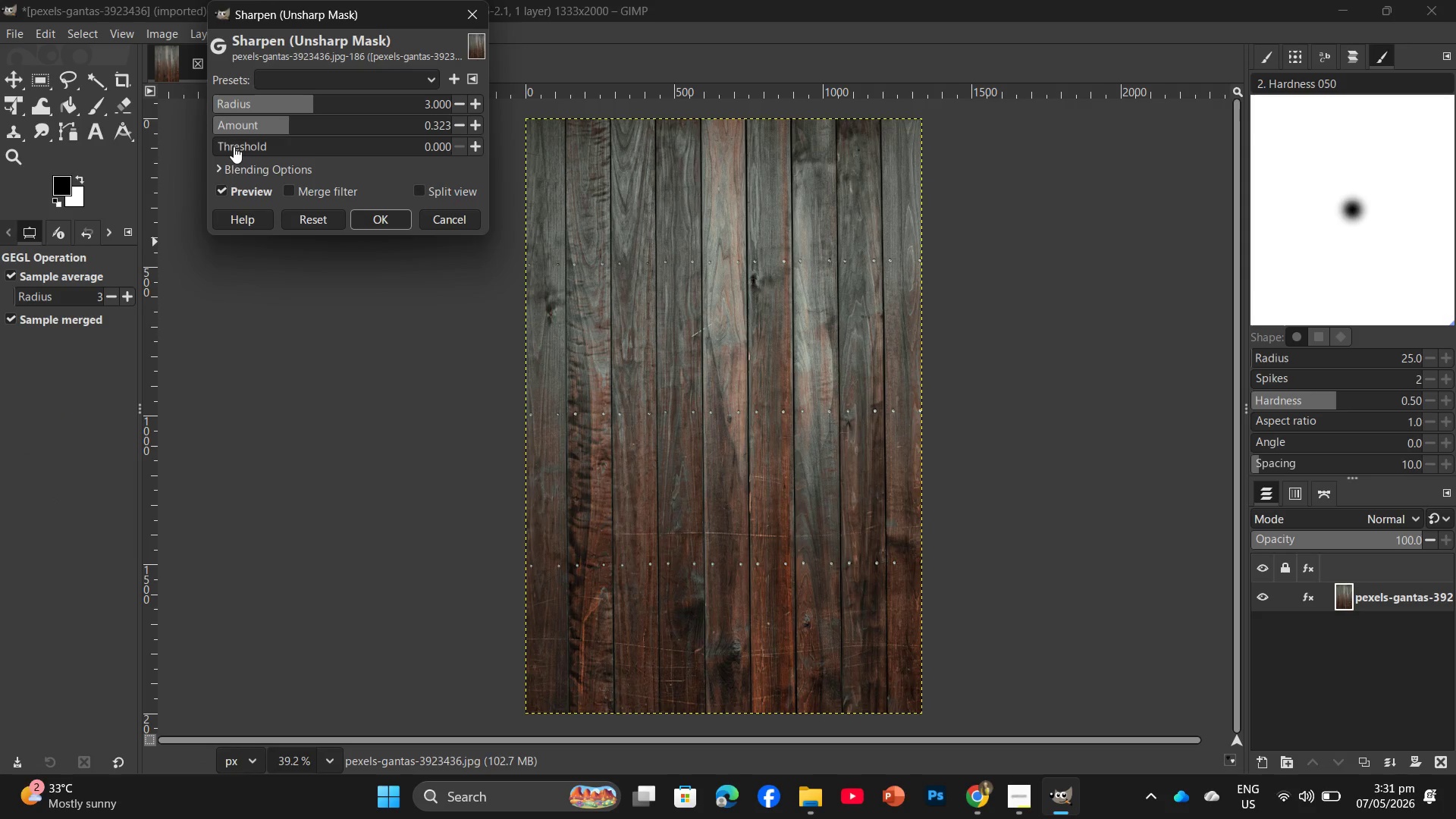 
left_click([234, 146])
 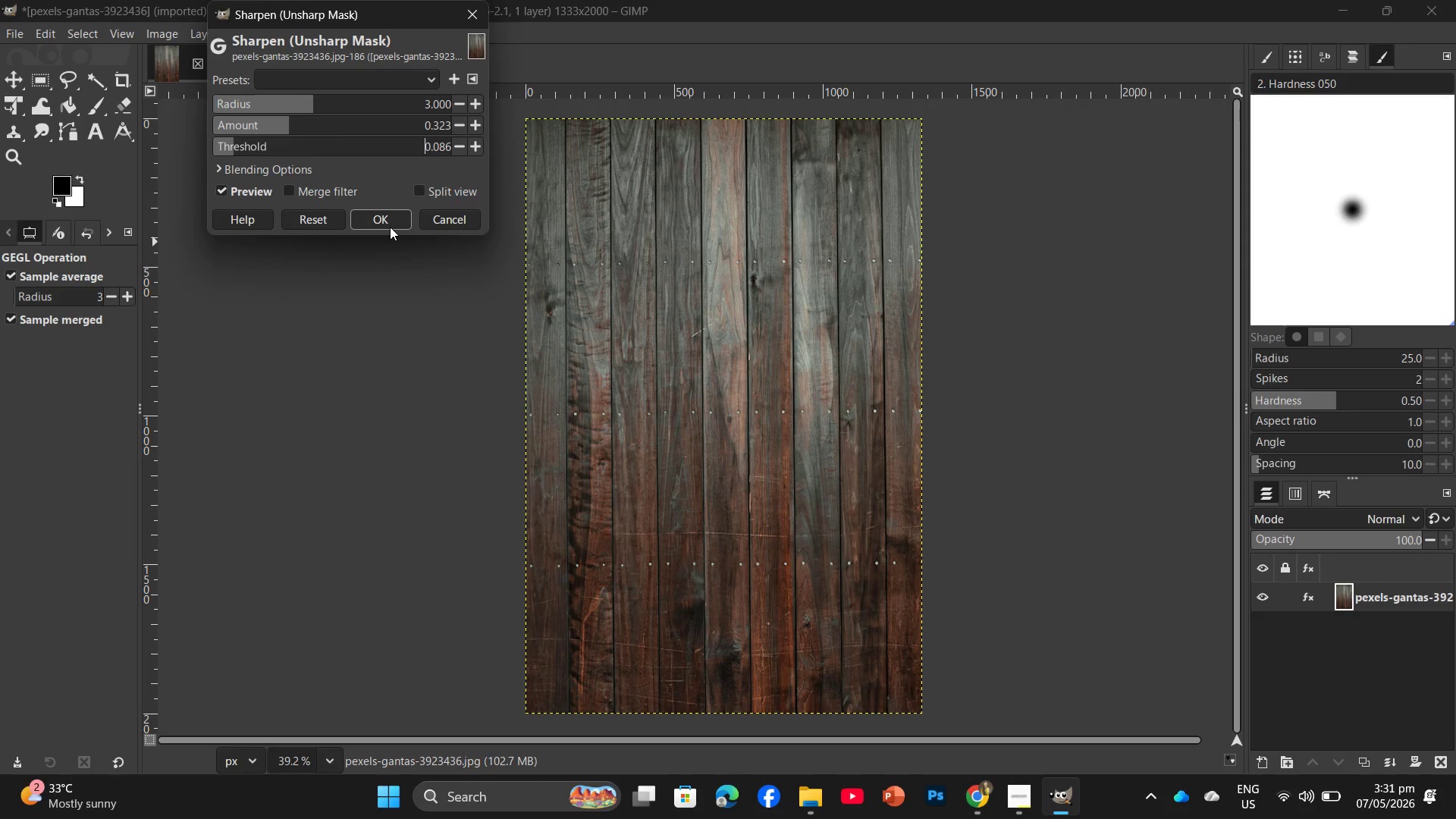 
left_click([390, 222])
 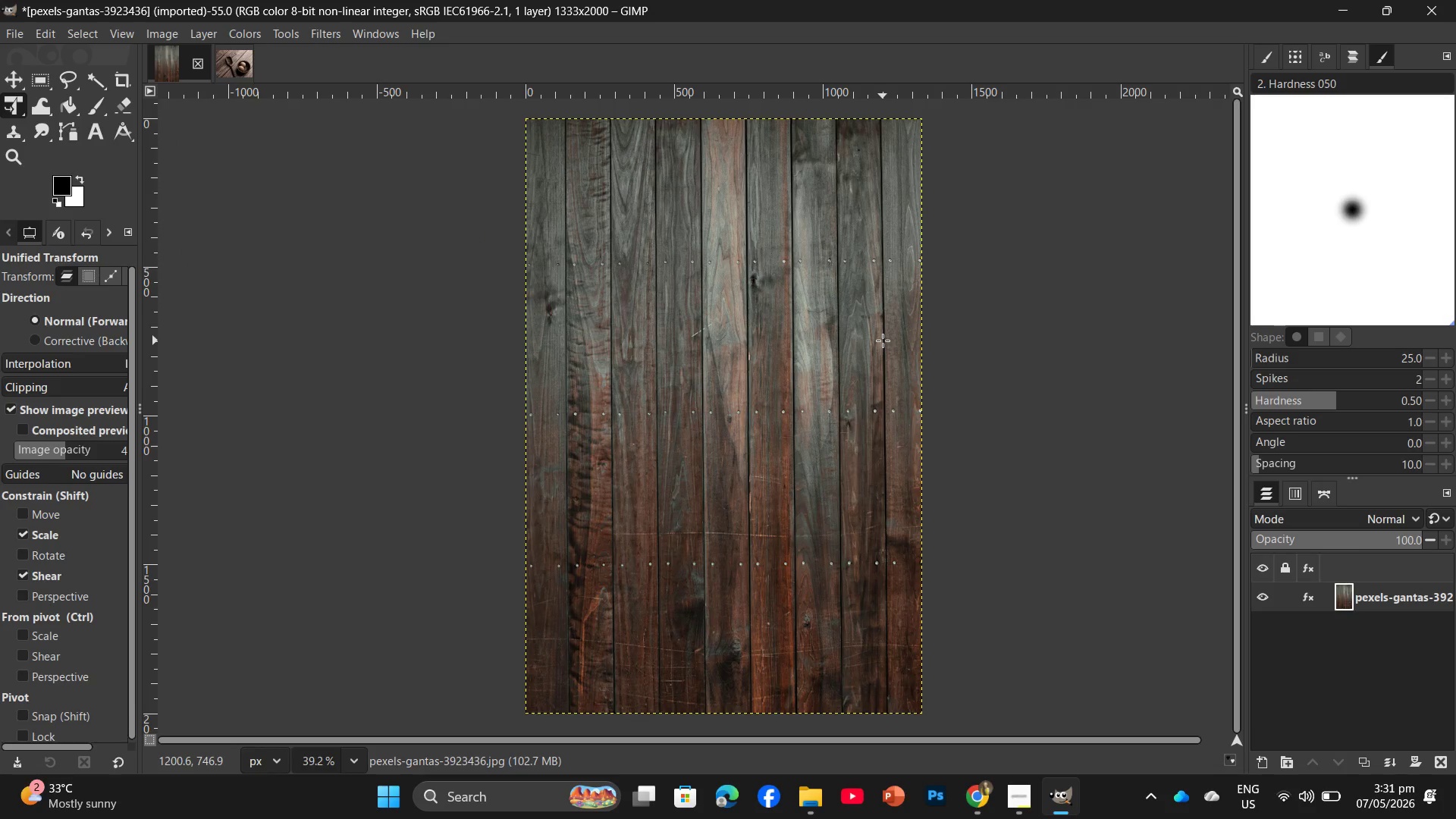 
key(Control+Shift+E)
 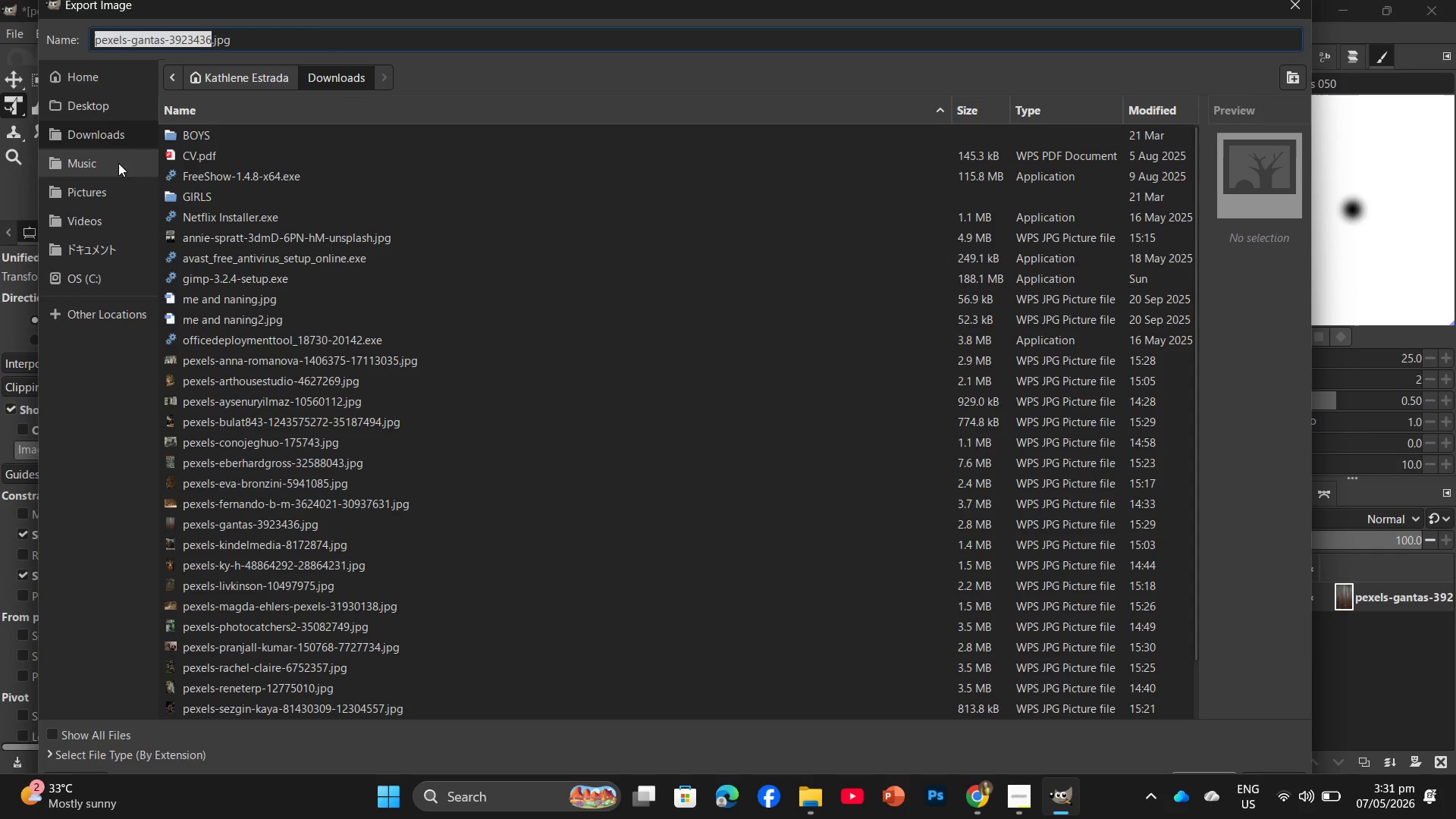 
left_click([125, 104])
 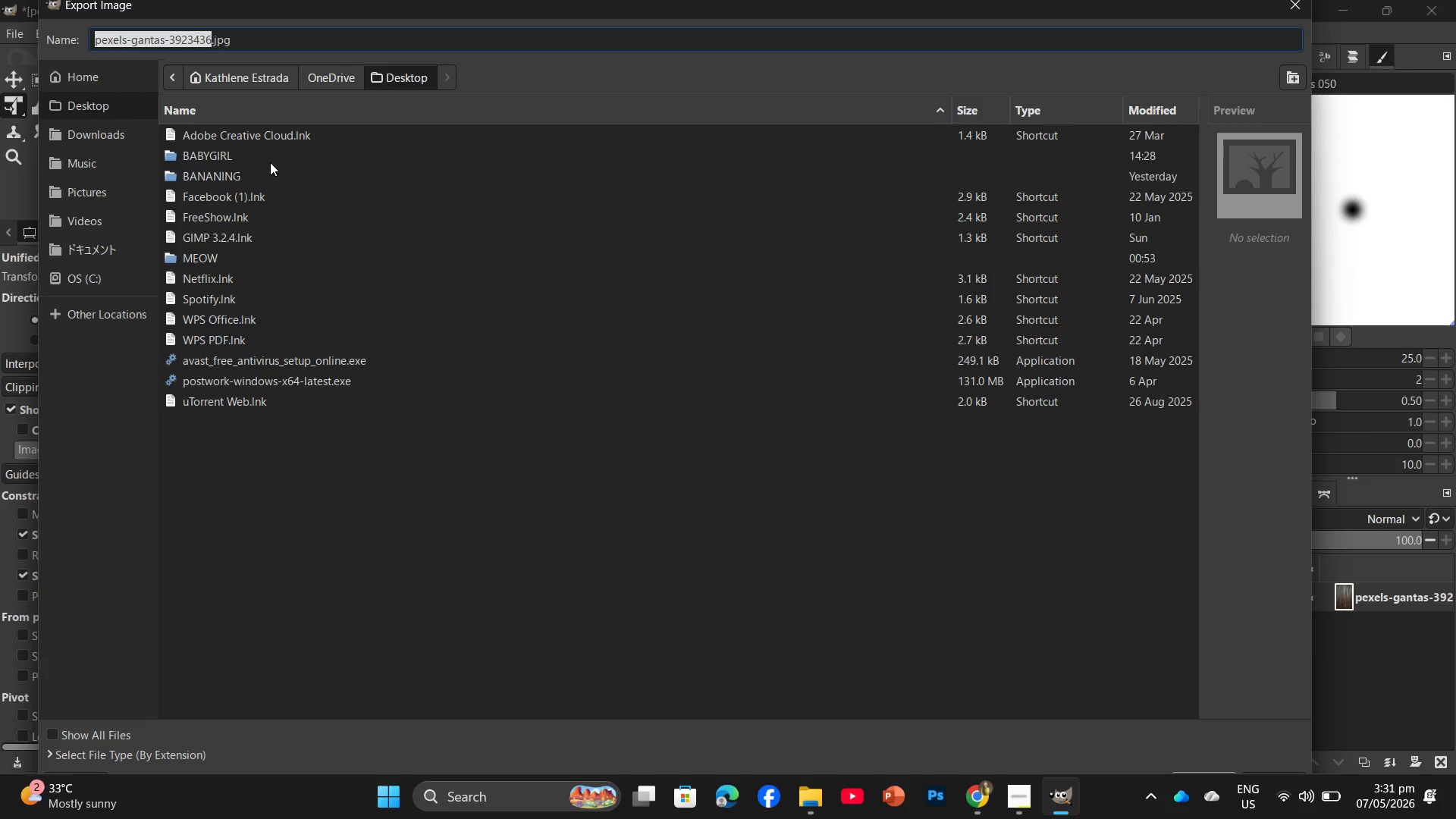 
double_click([271, 160])
 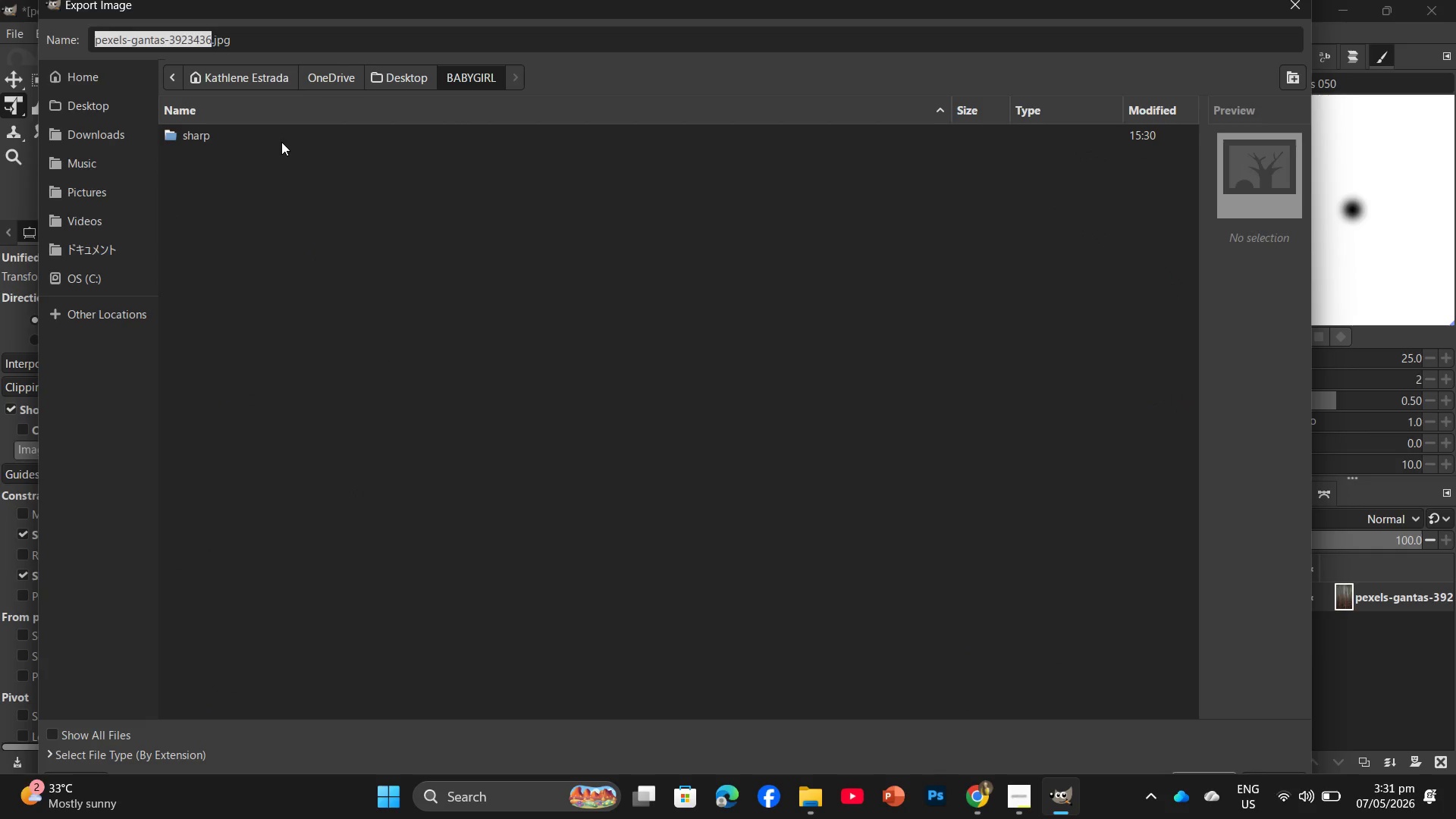 
double_click([281, 136])
 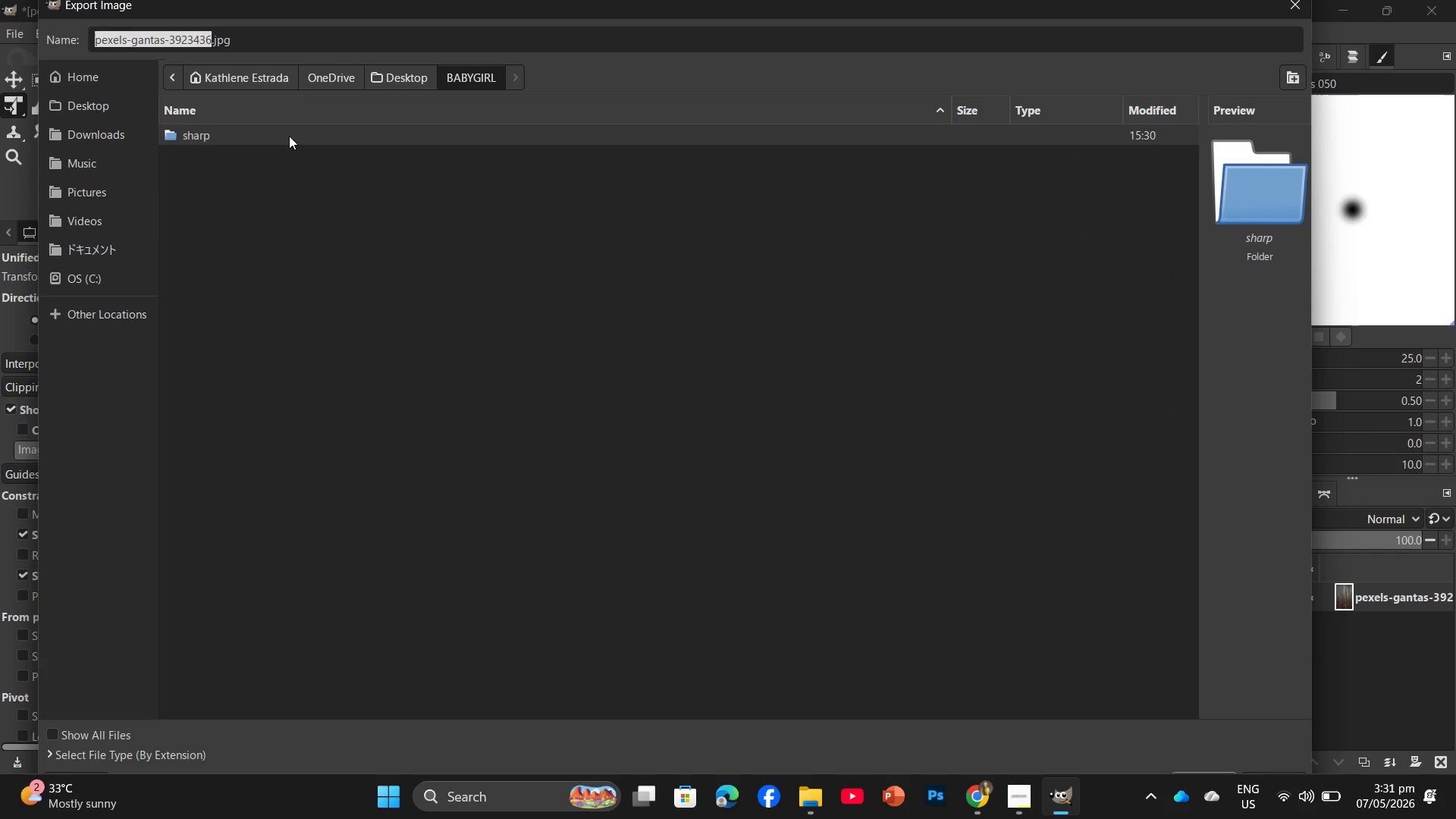 
double_click([289, 136])
 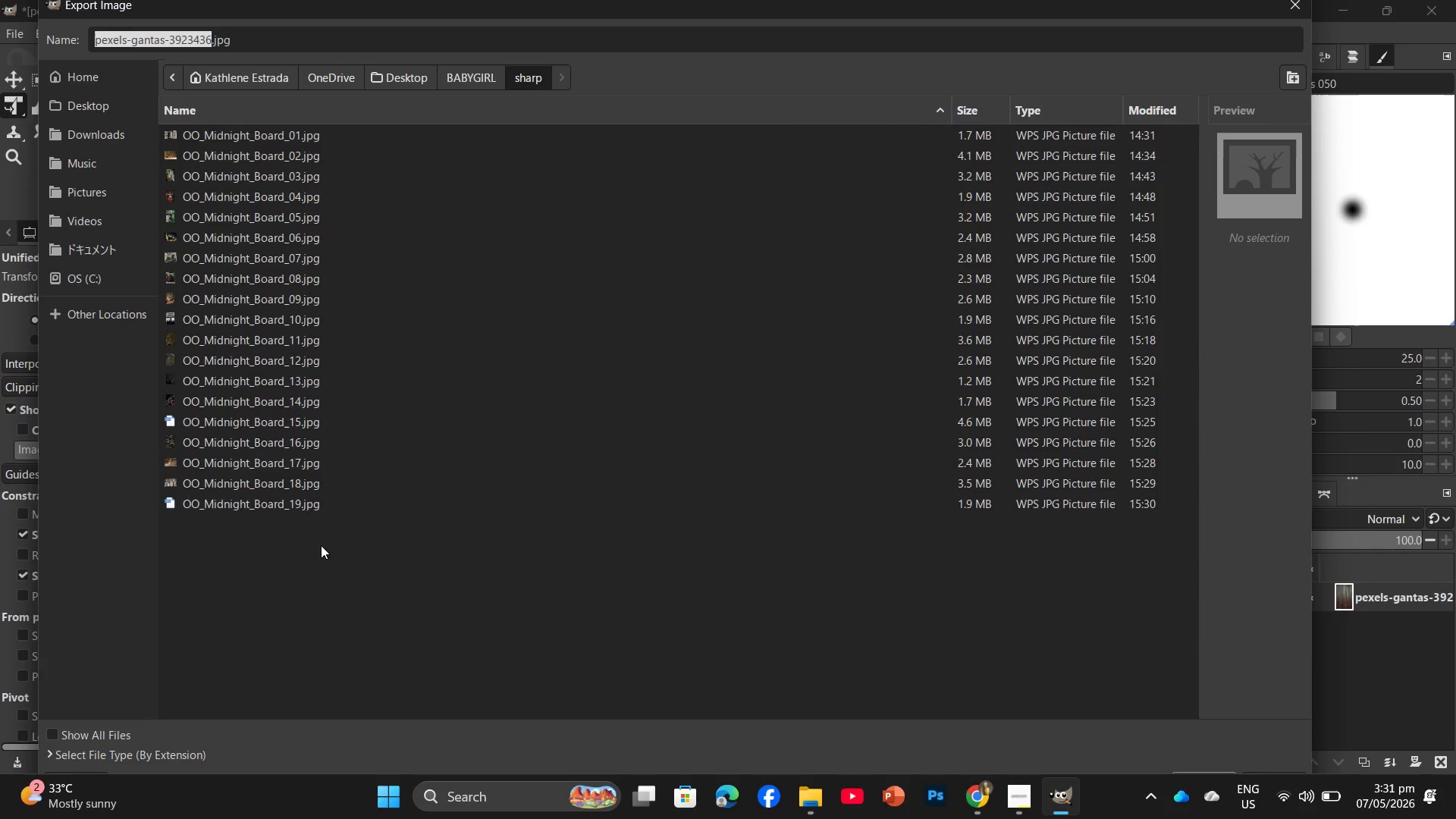 
left_click([312, 511])
 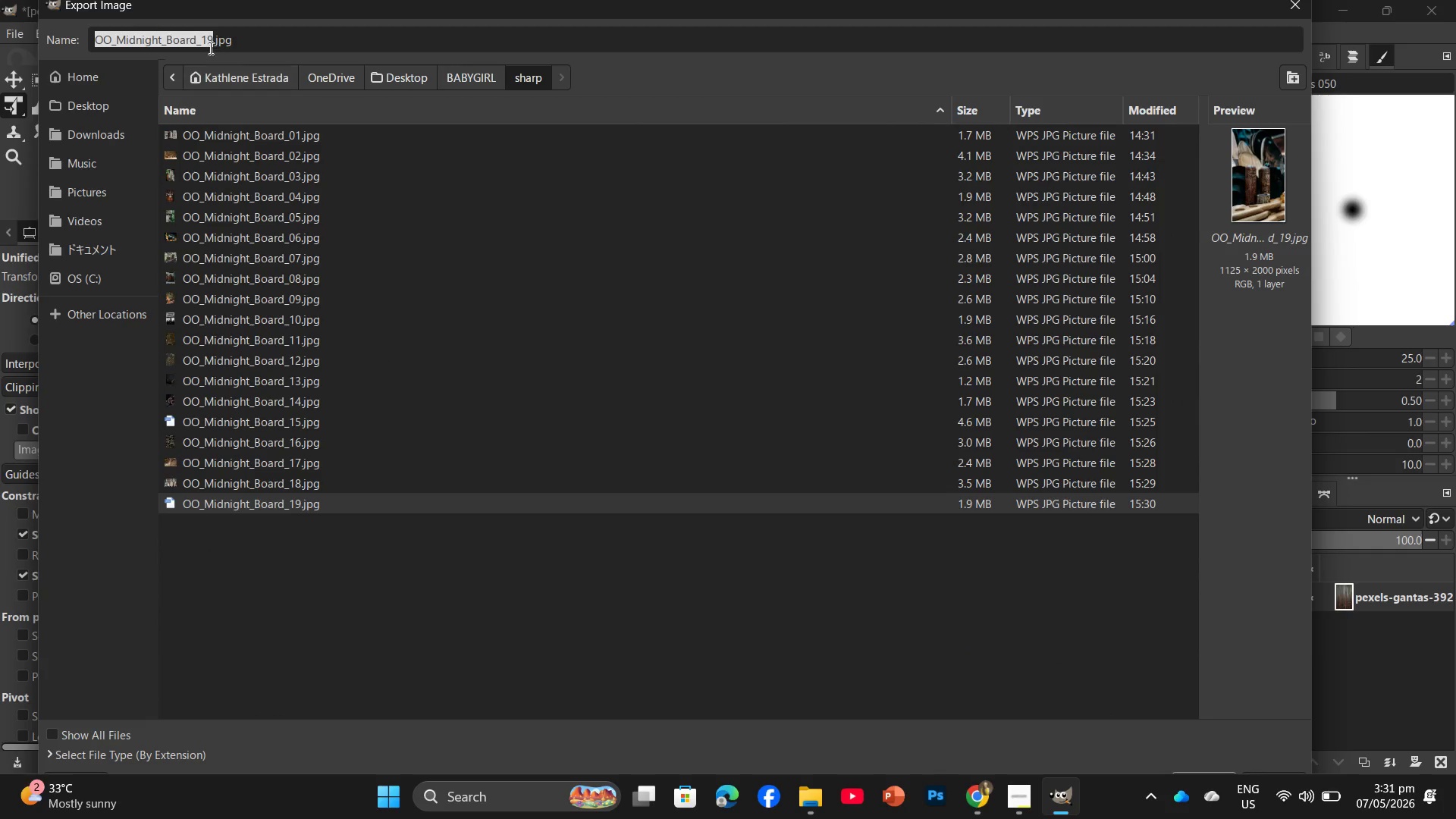 
left_click([210, 40])
 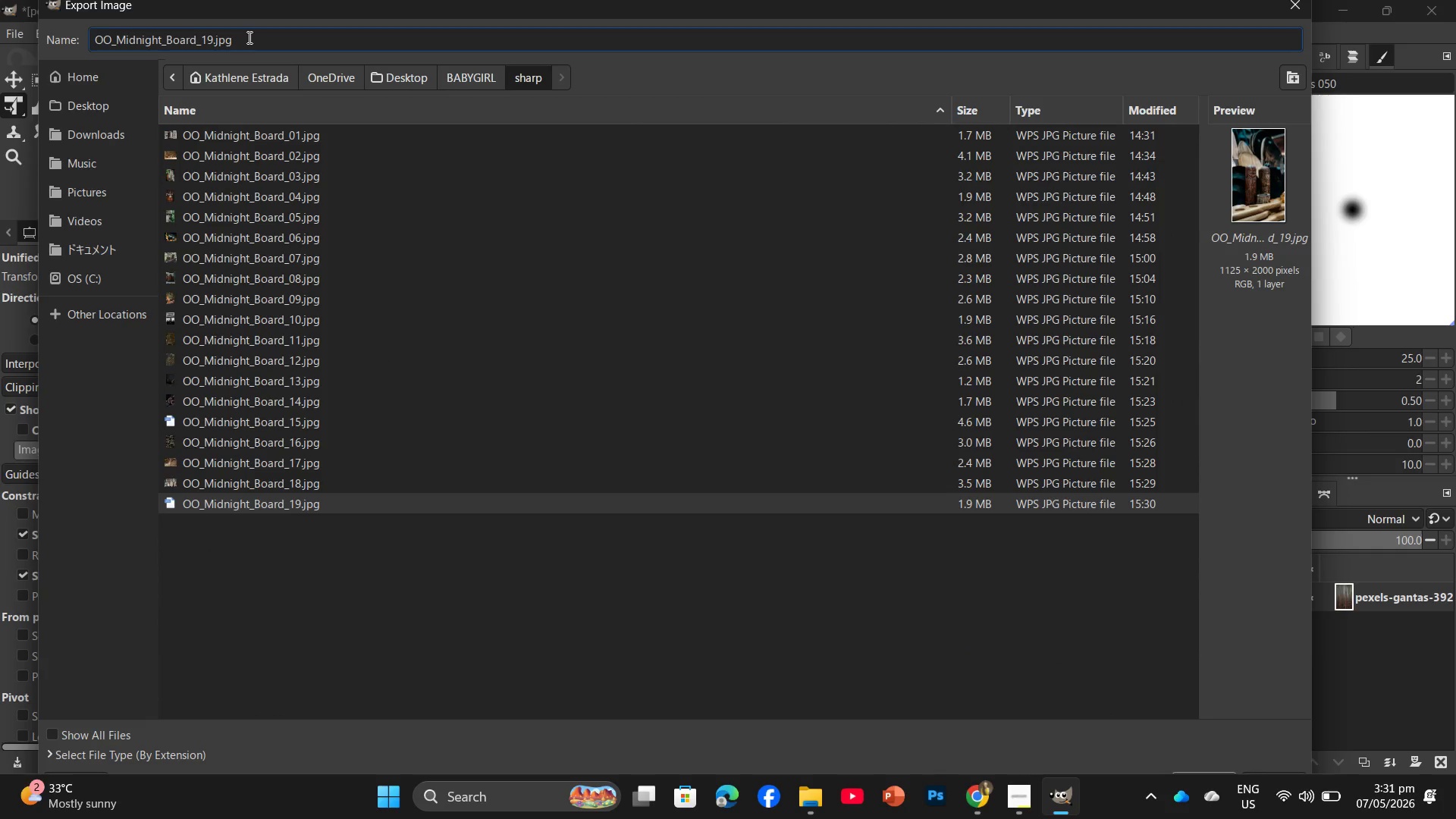 
key(Backspace)
 